 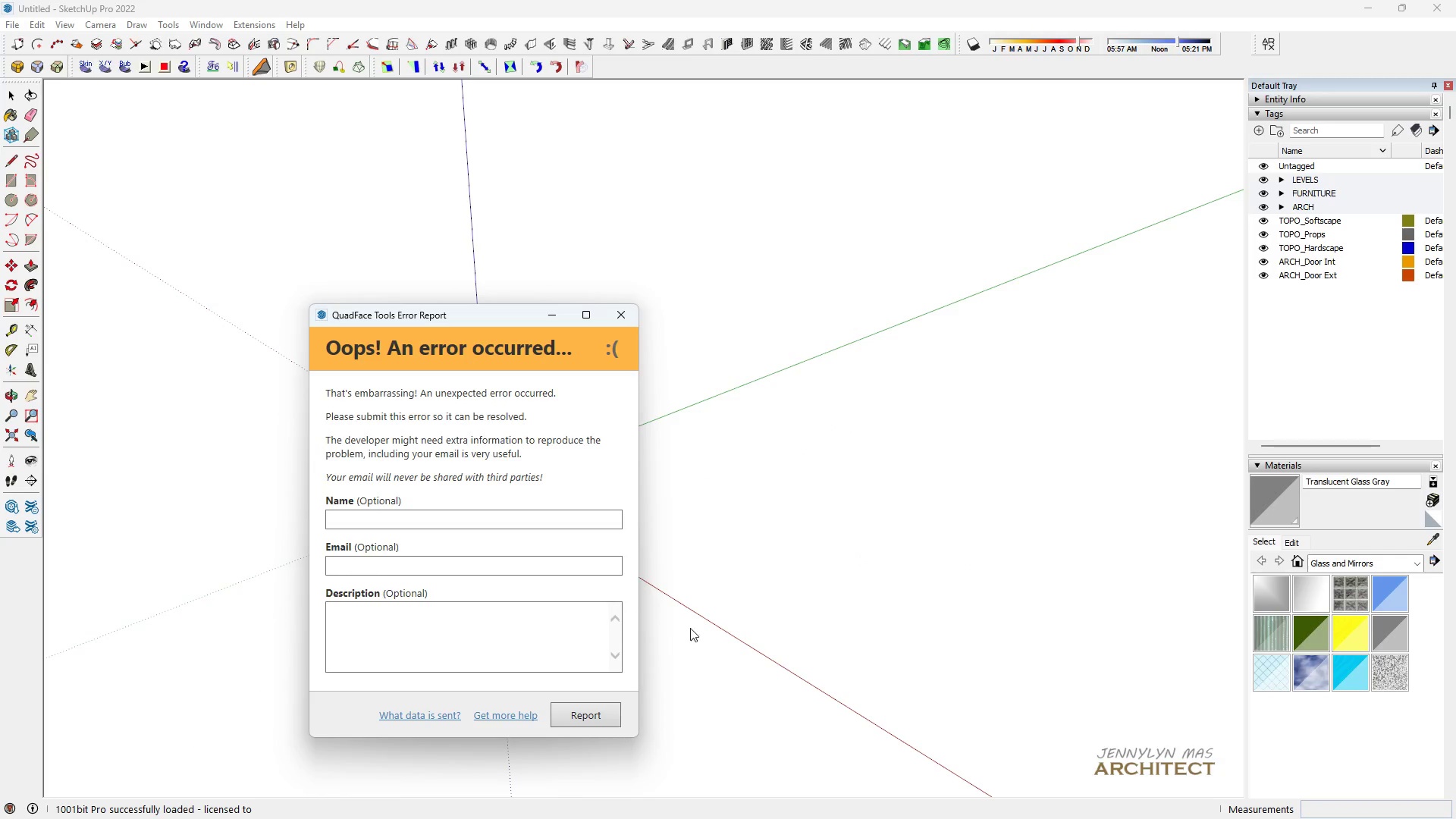 
left_click([614, 318])
 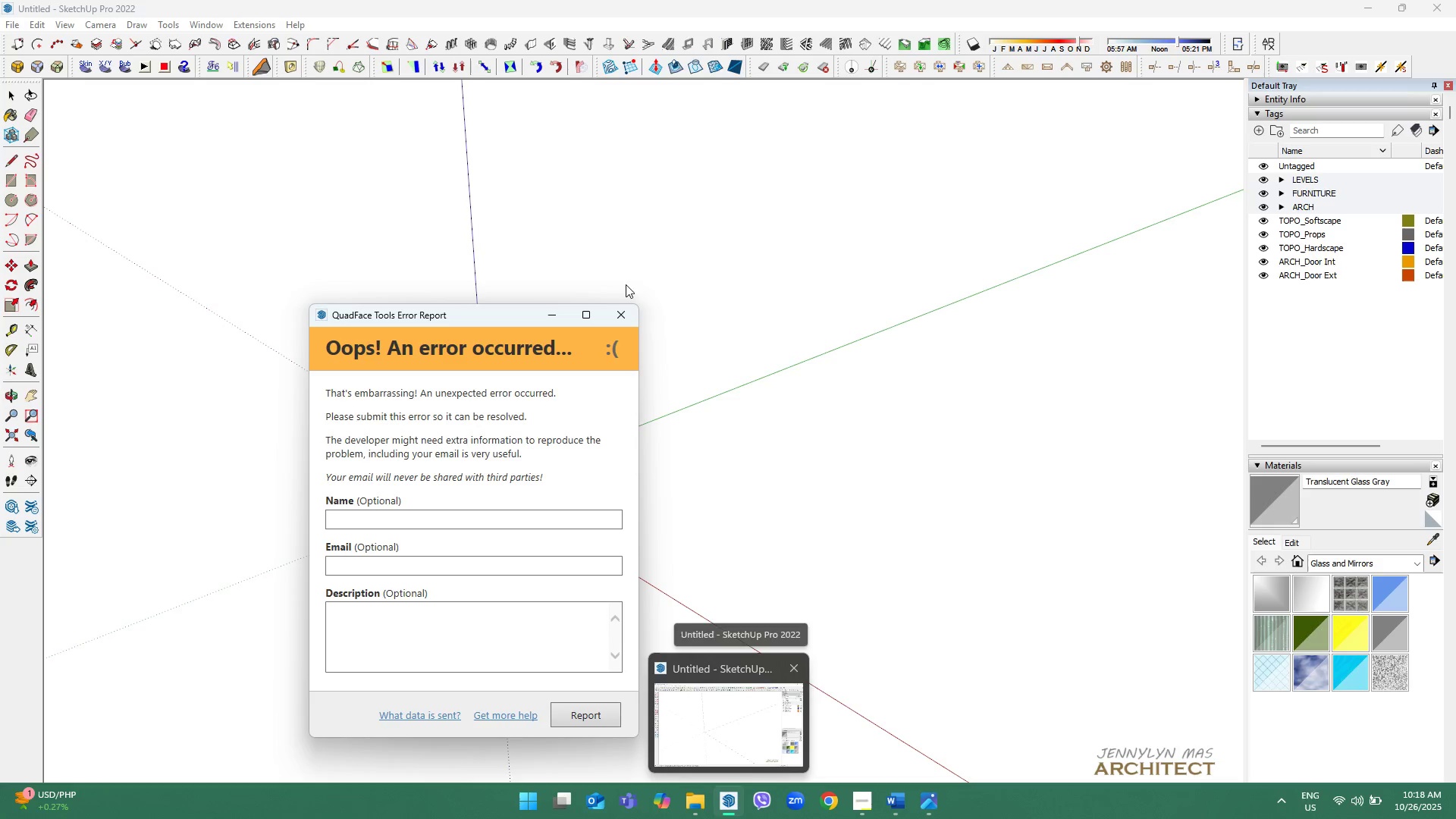 
left_click([620, 306])
 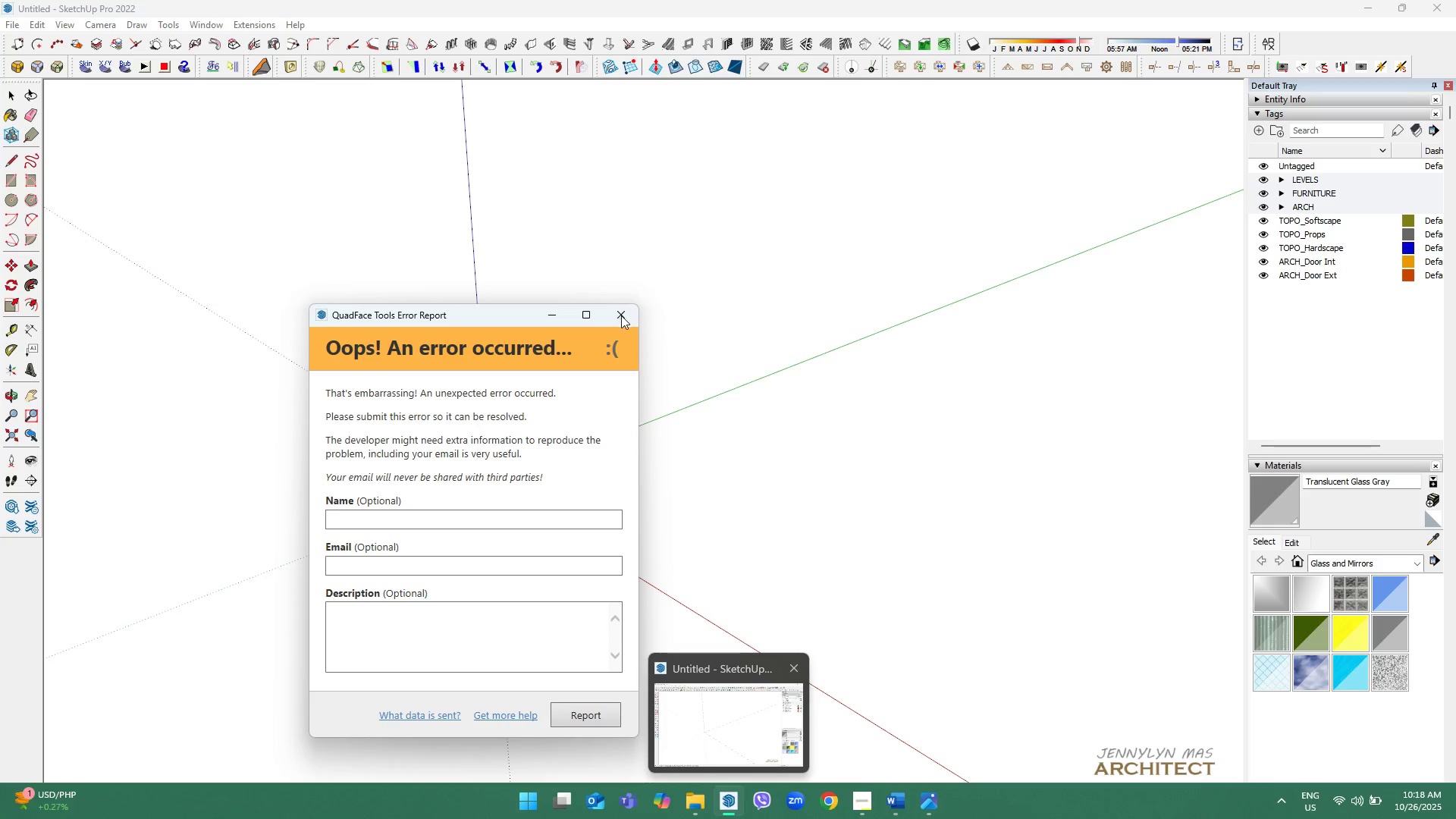 
left_click([620, 317])
 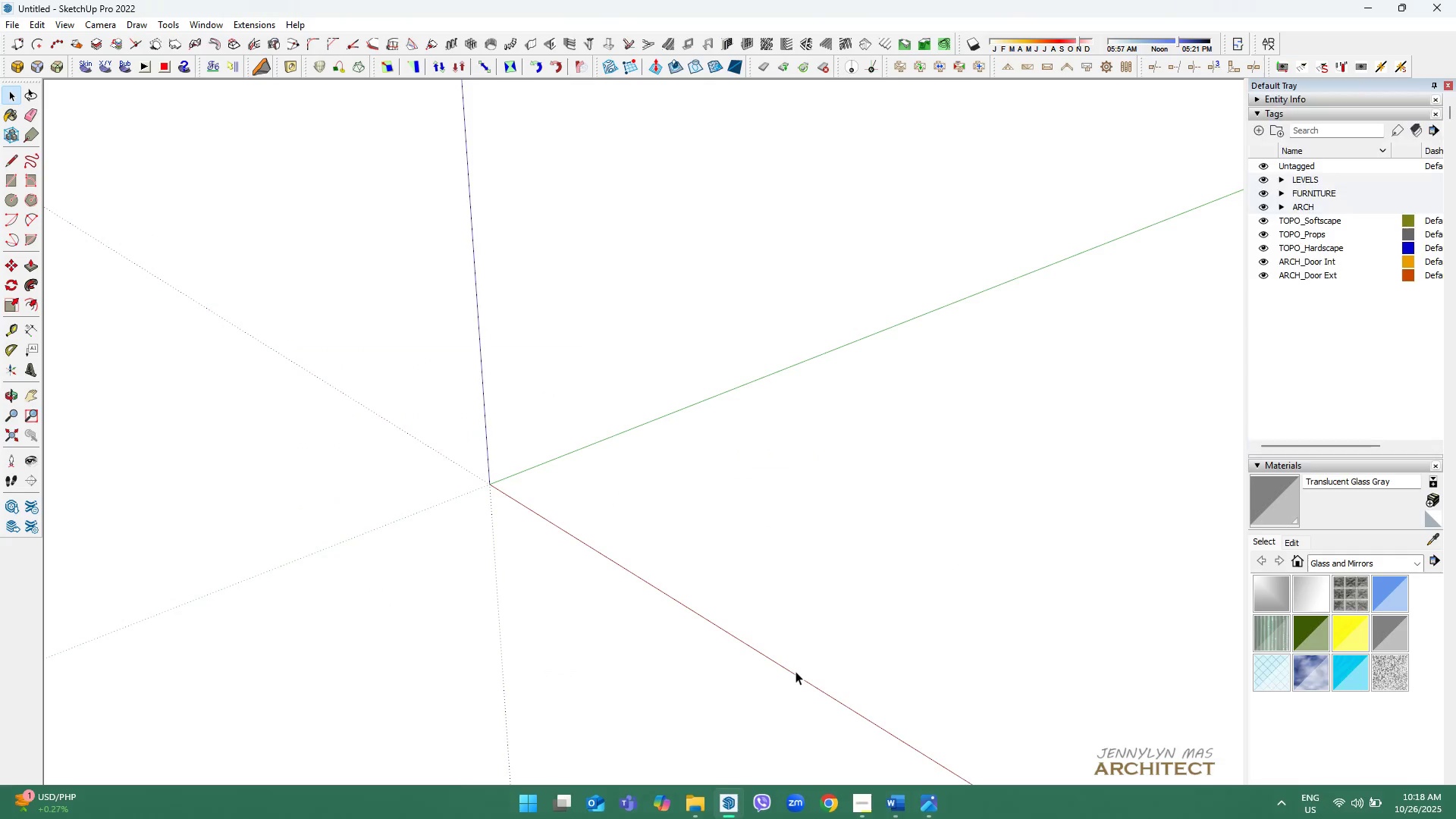 
left_click([596, 417])
 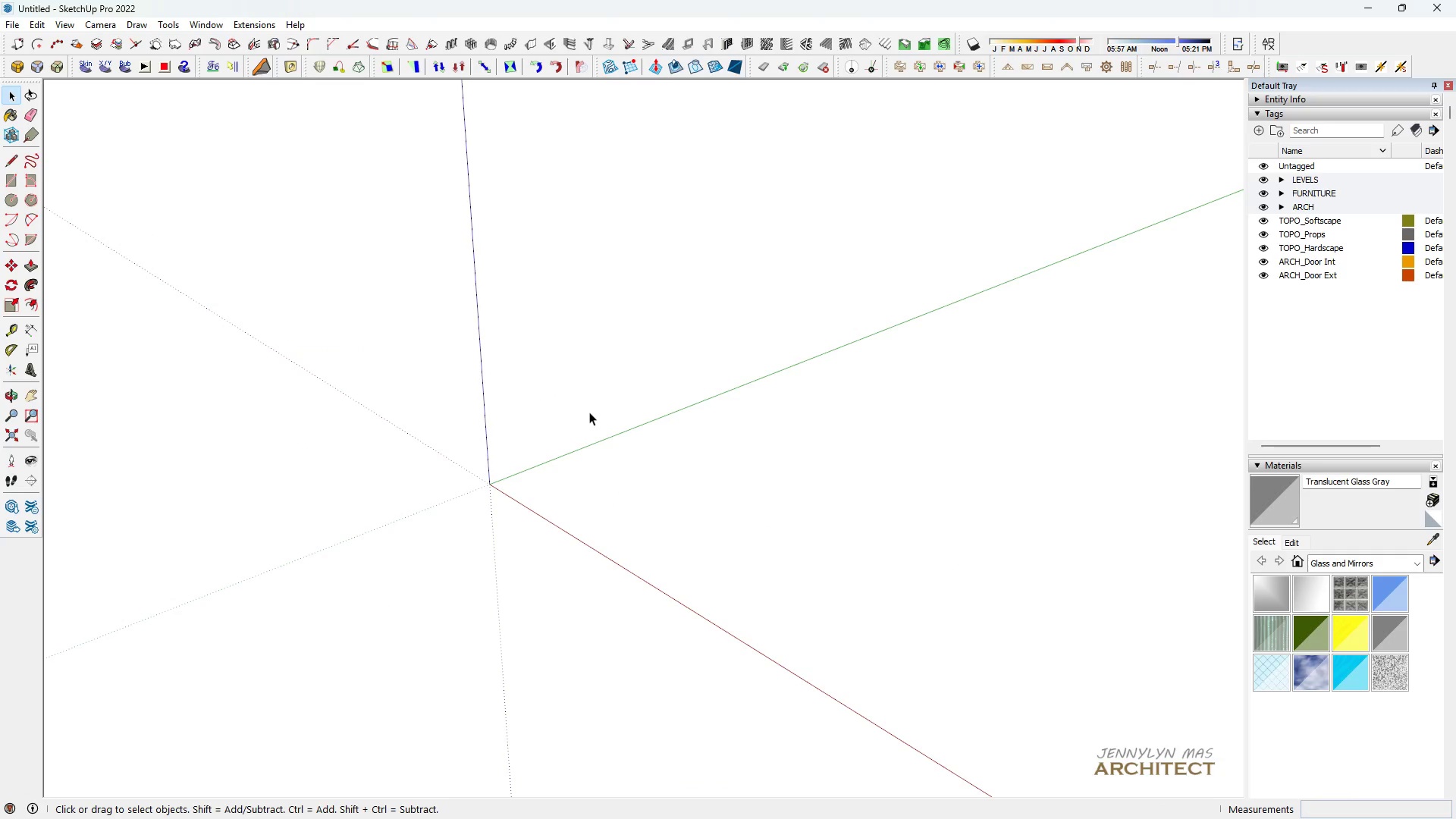 
key(Space)
 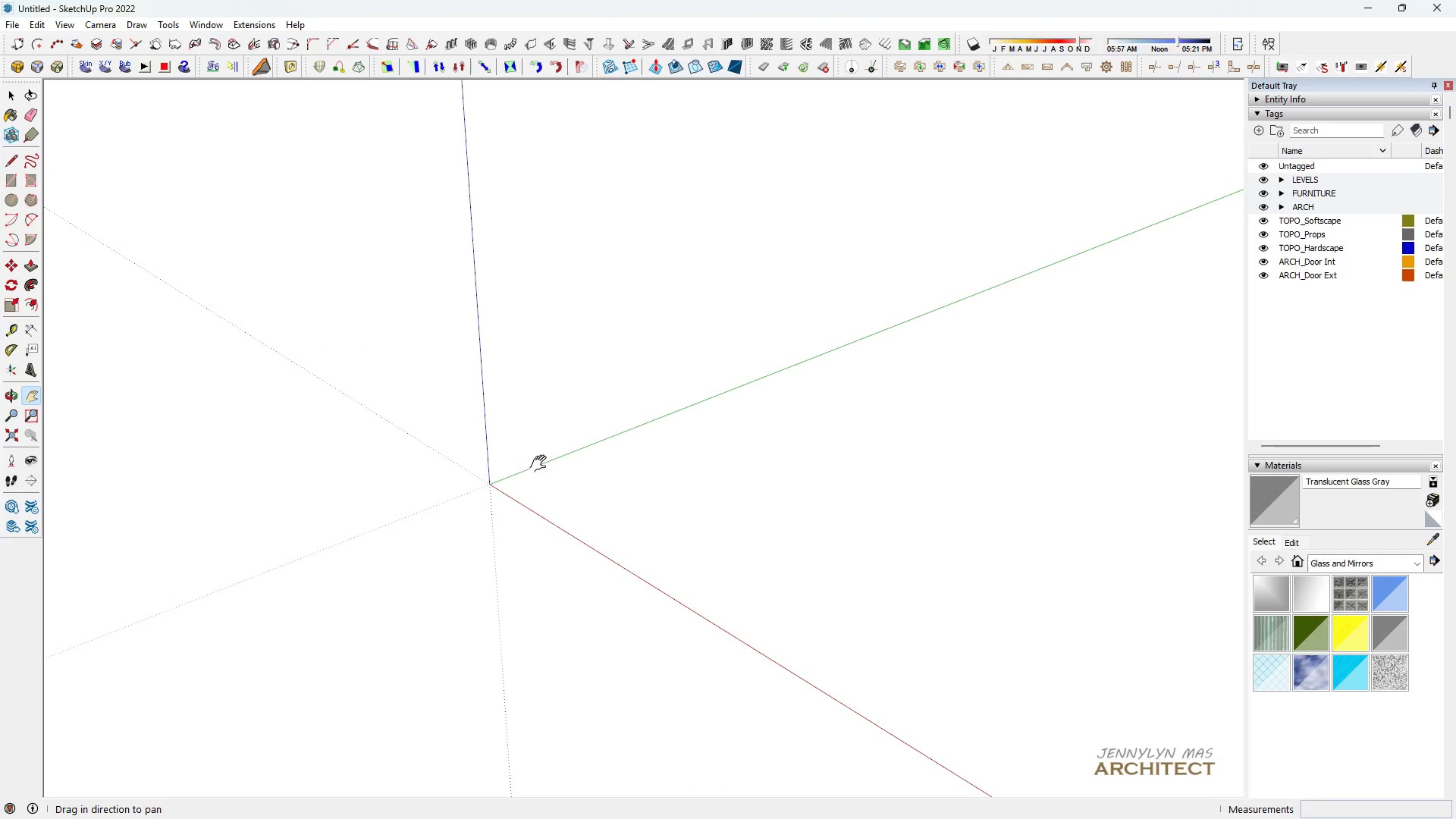 
key(H)
 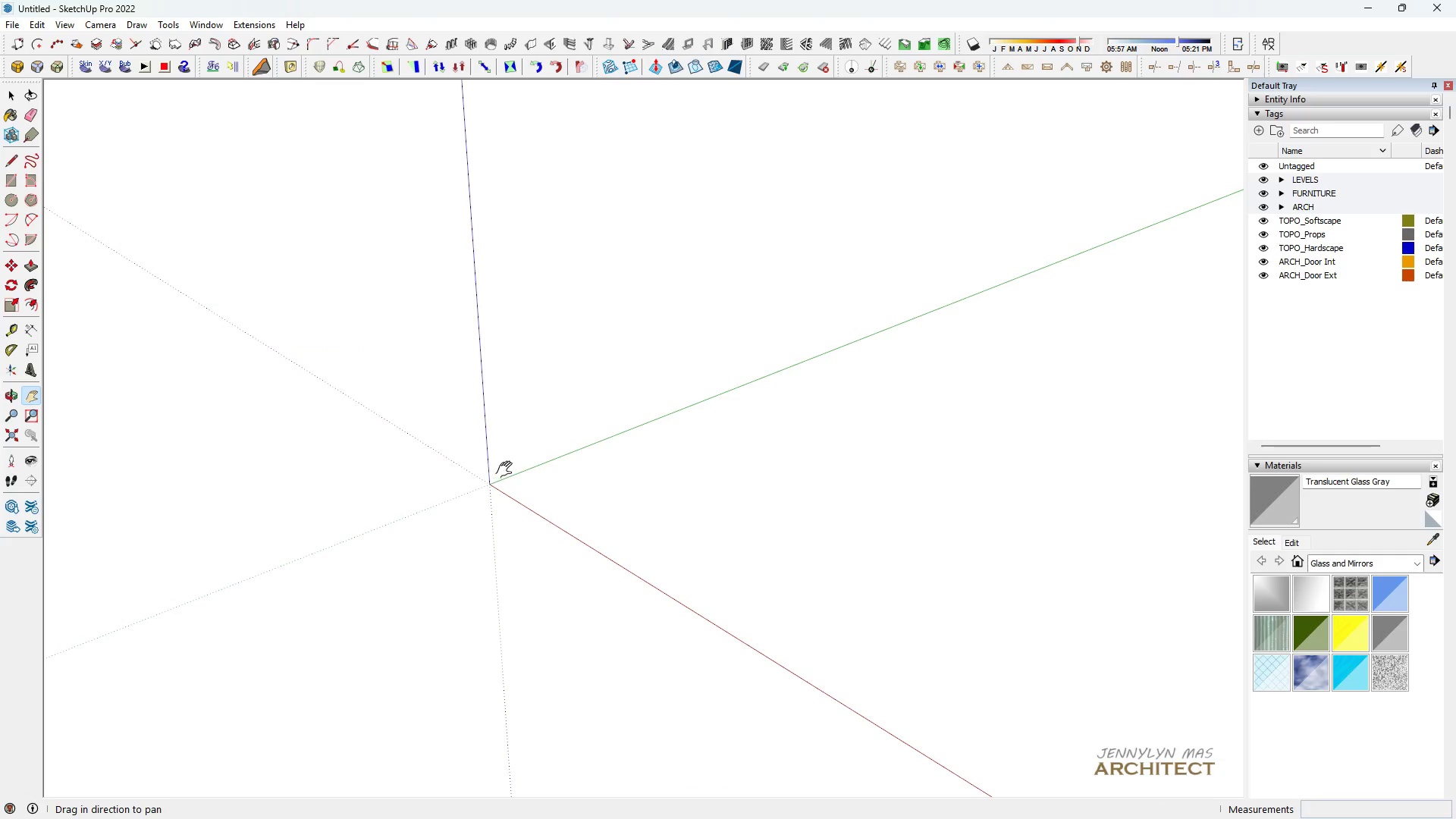 
left_click_drag(start_coordinate=[499, 468], to_coordinate=[566, 486])
 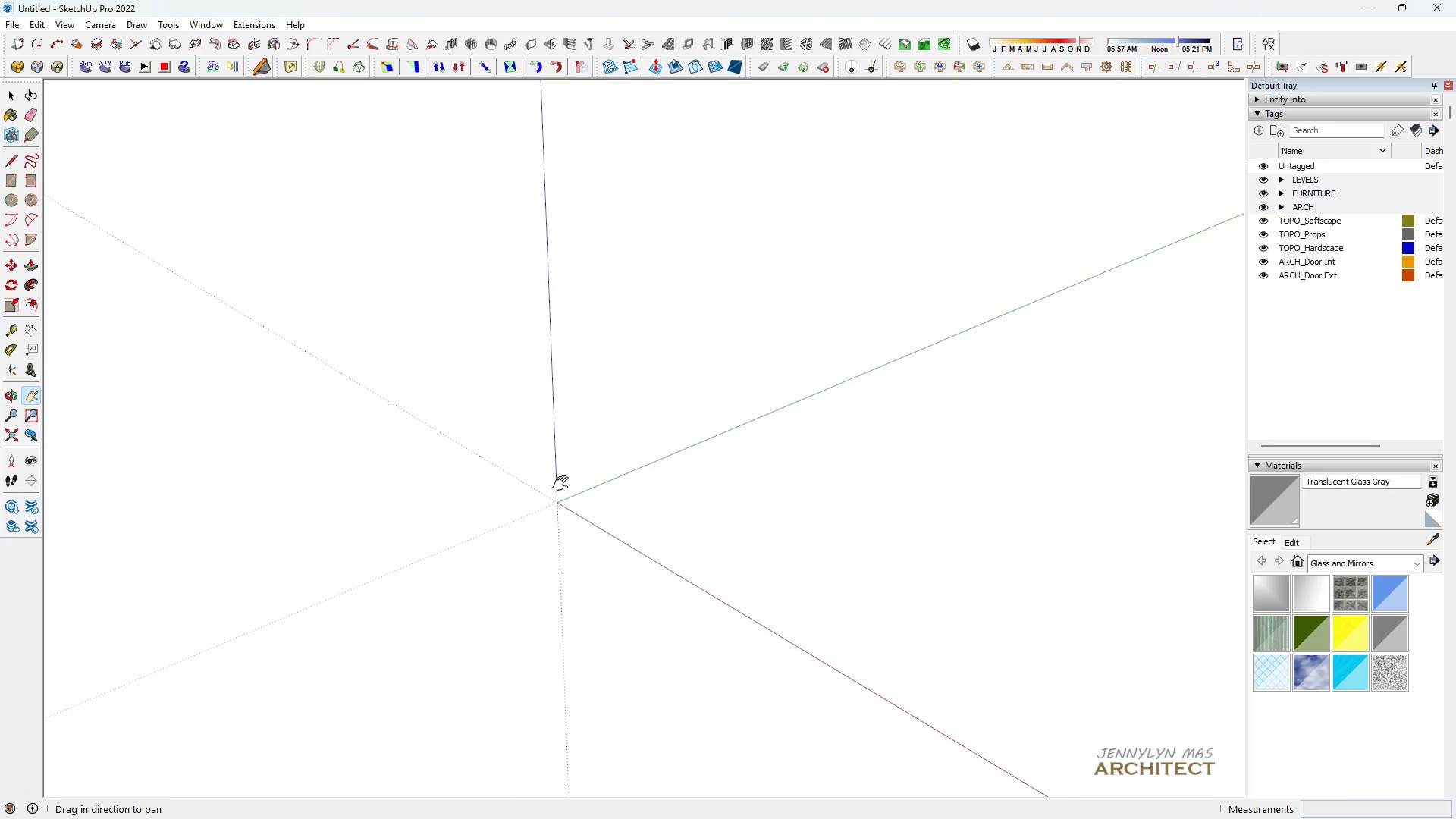 
key(Control+S)
 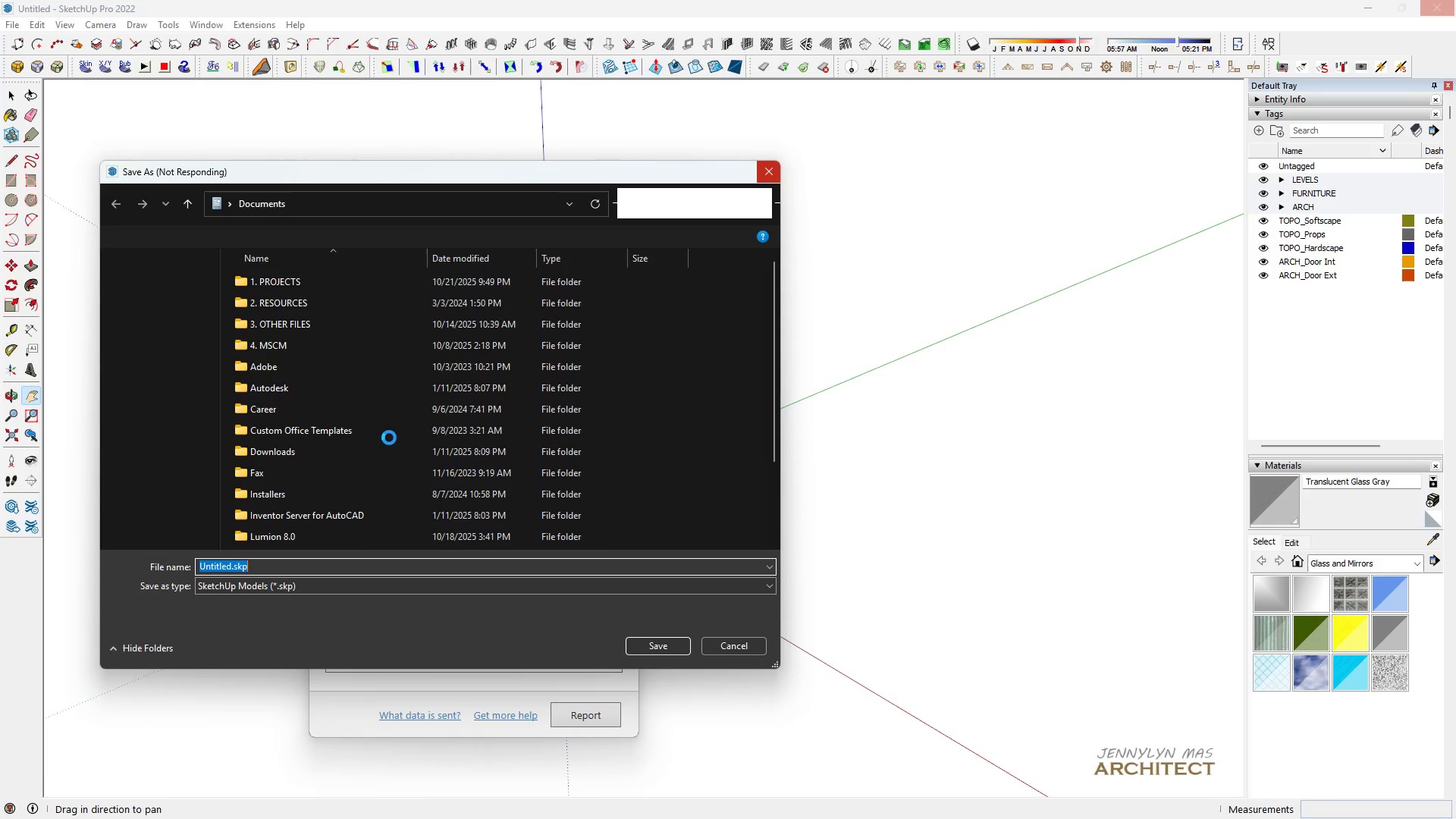 
wait(23.66)
 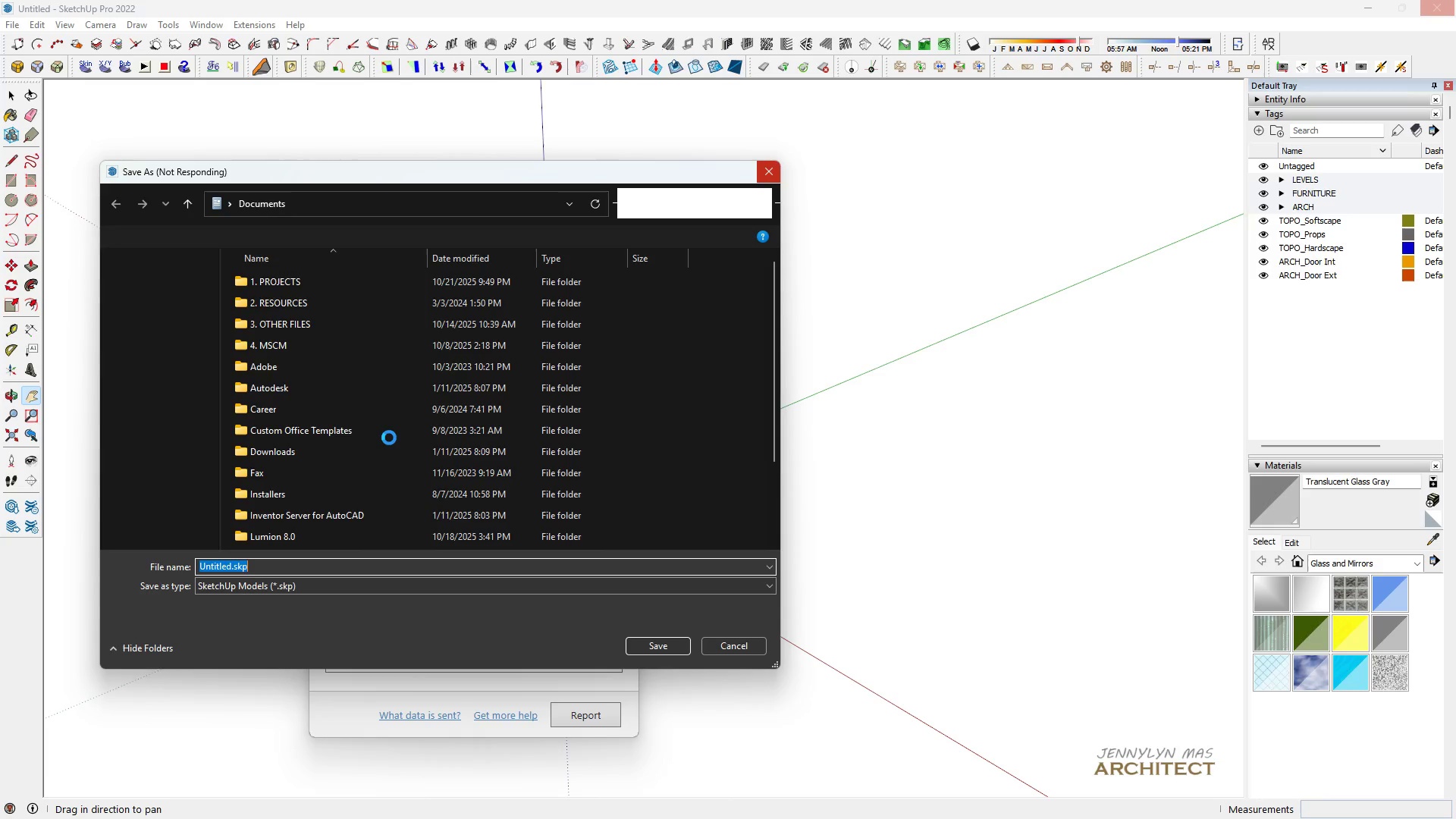 
left_click([620, 318])
 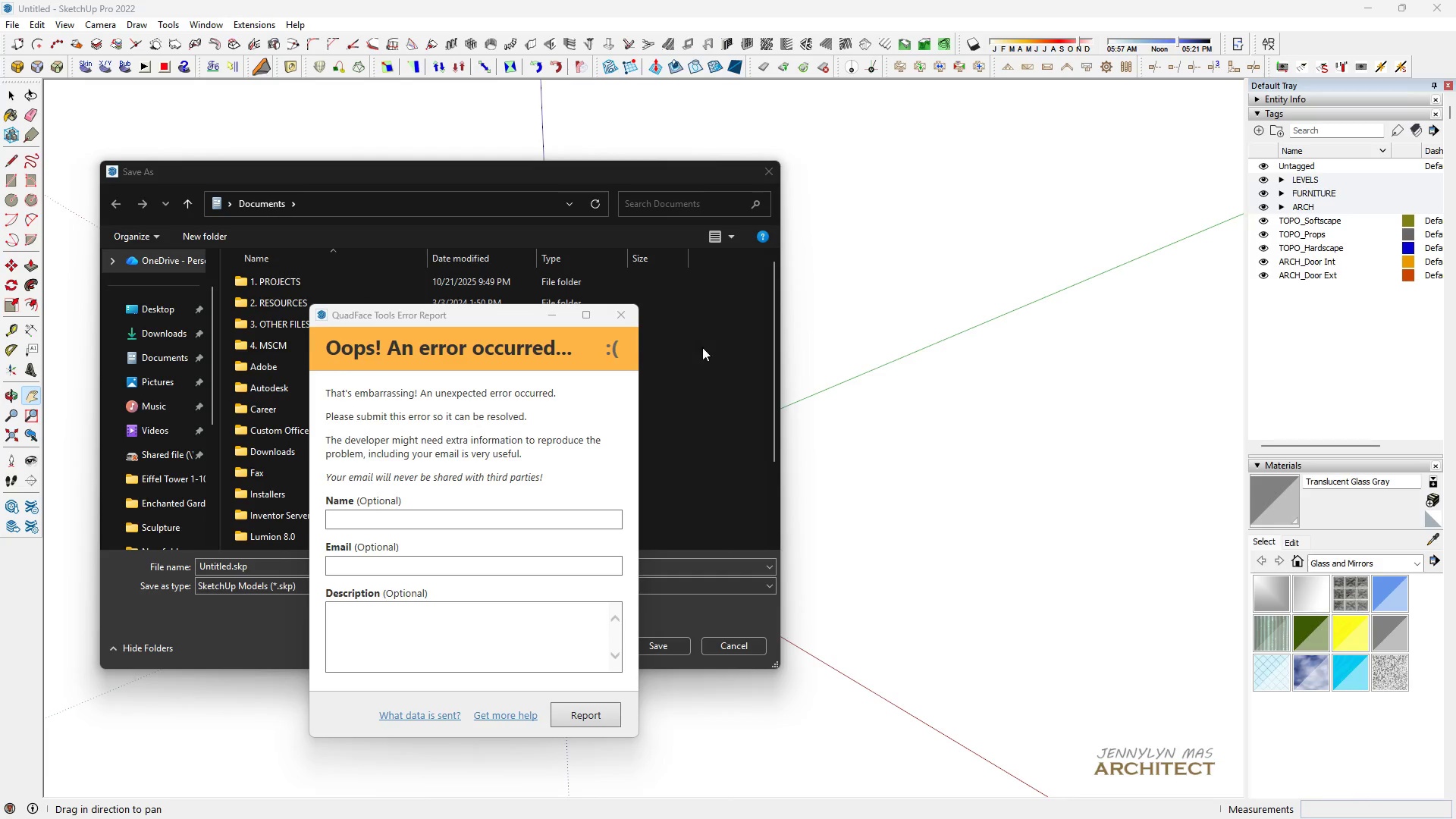 
left_click([624, 320])
 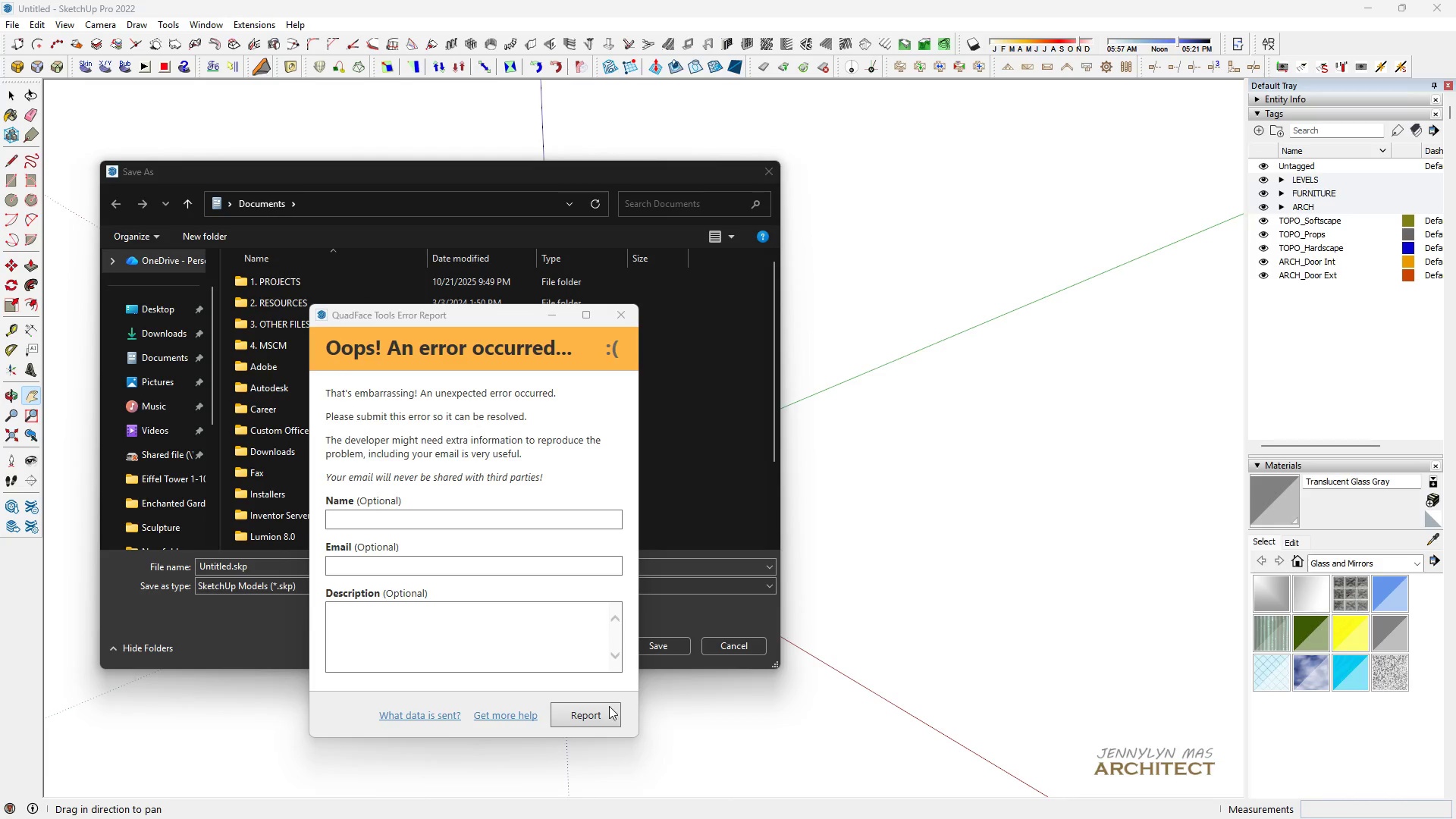 
left_click([584, 670])
 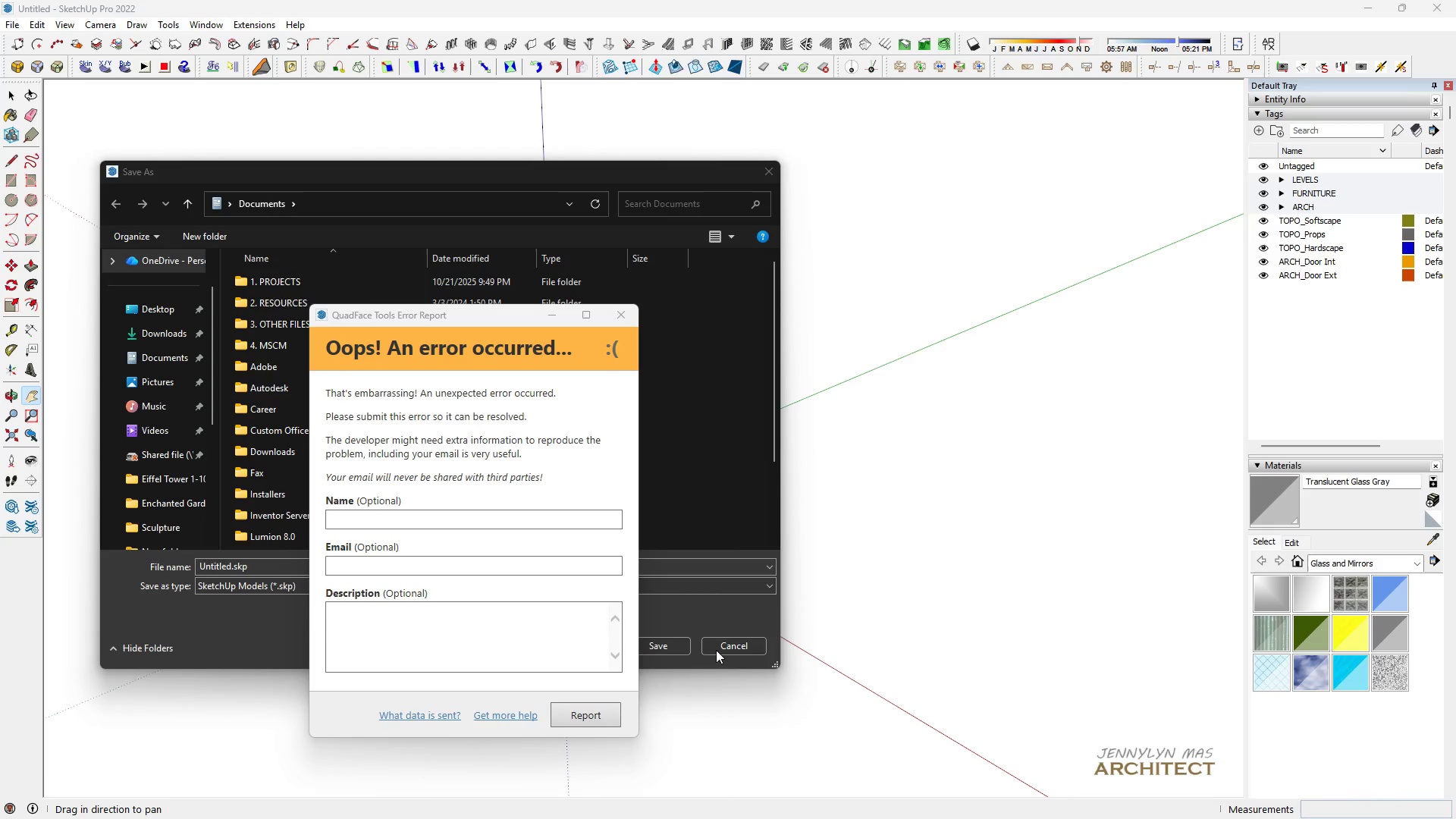 
left_click_drag(start_coordinate=[716, 650], to_coordinate=[497, 621])
 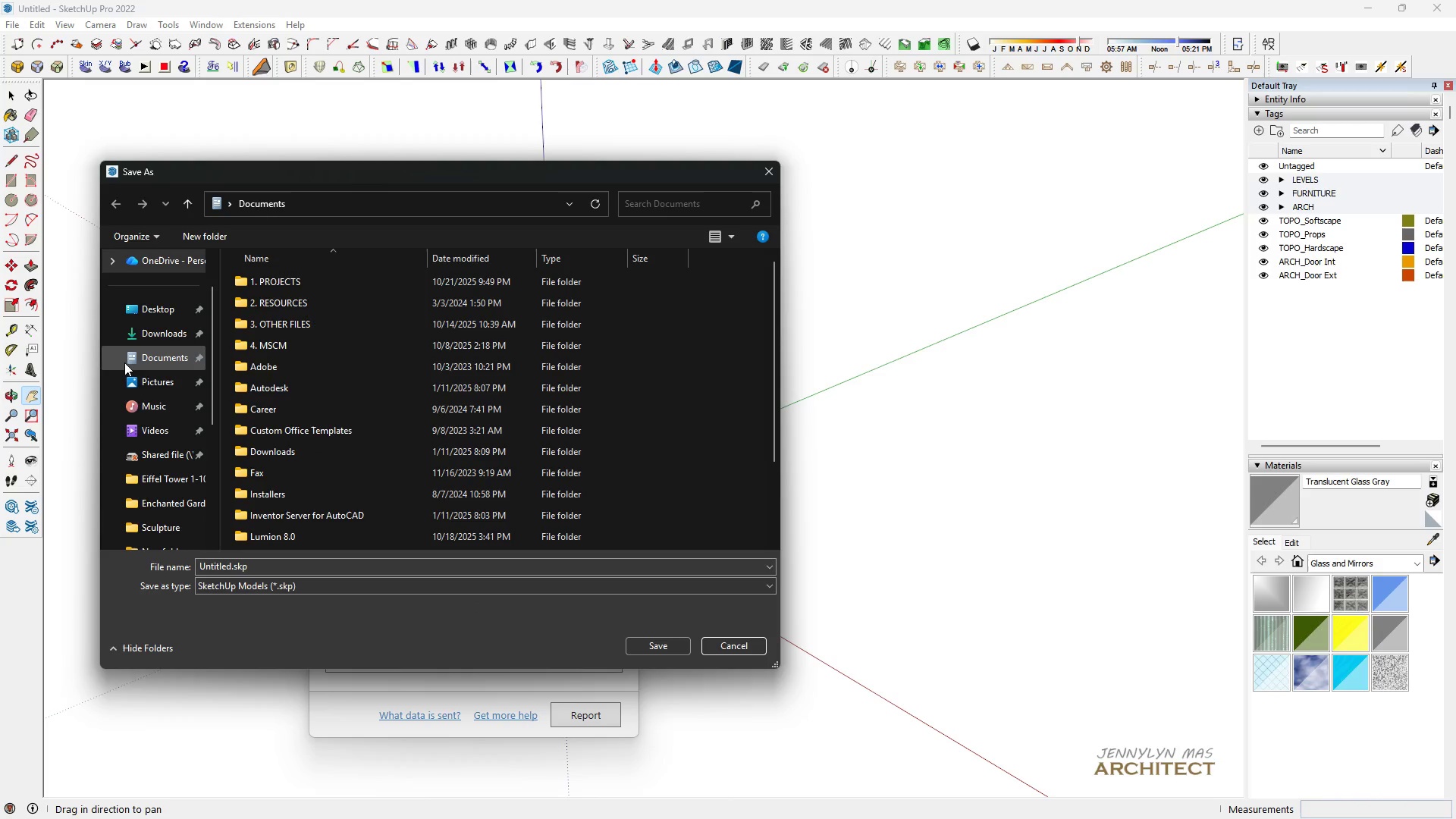 
left_click([158, 335])
 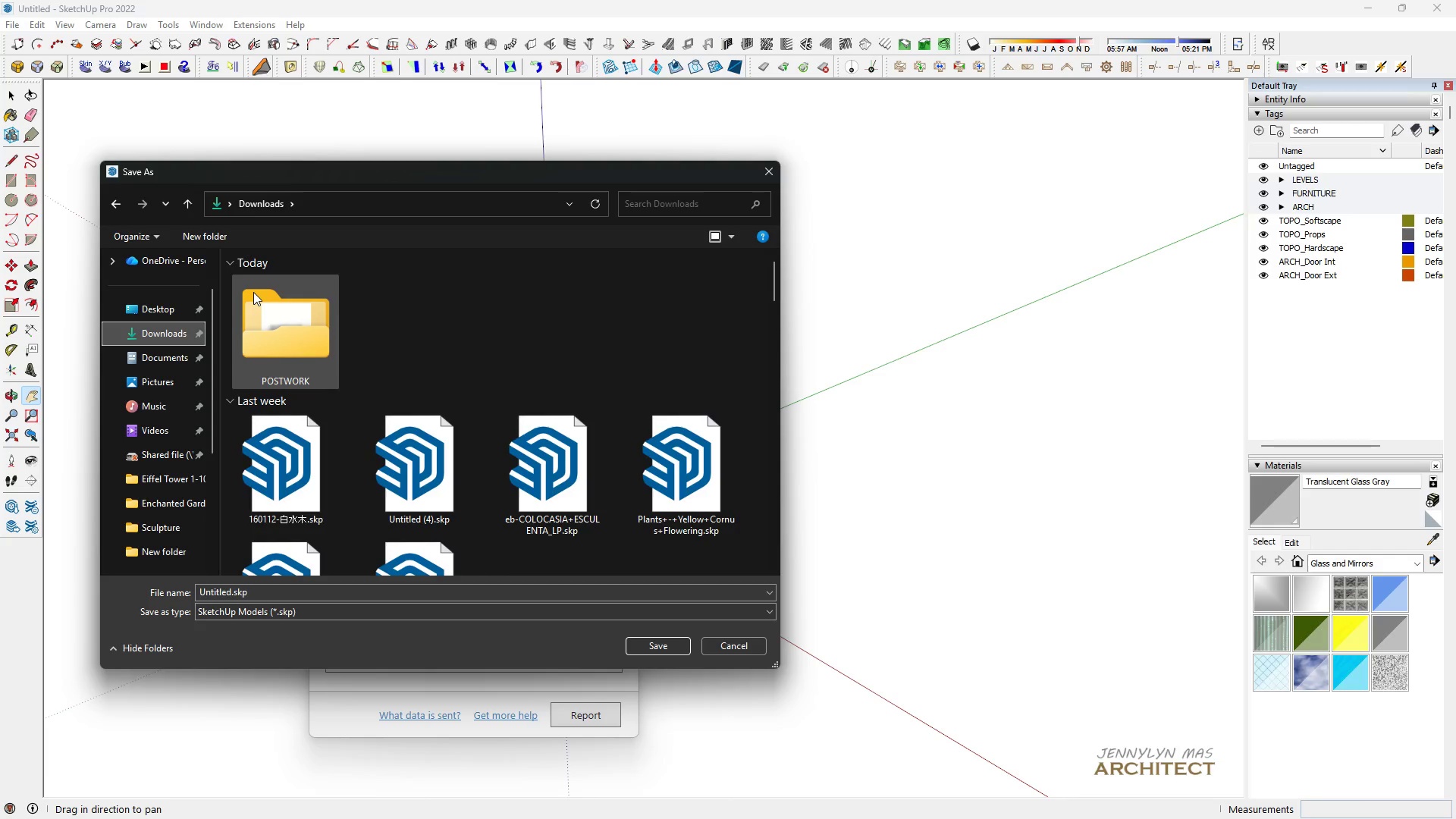 
double_click([253, 292])
 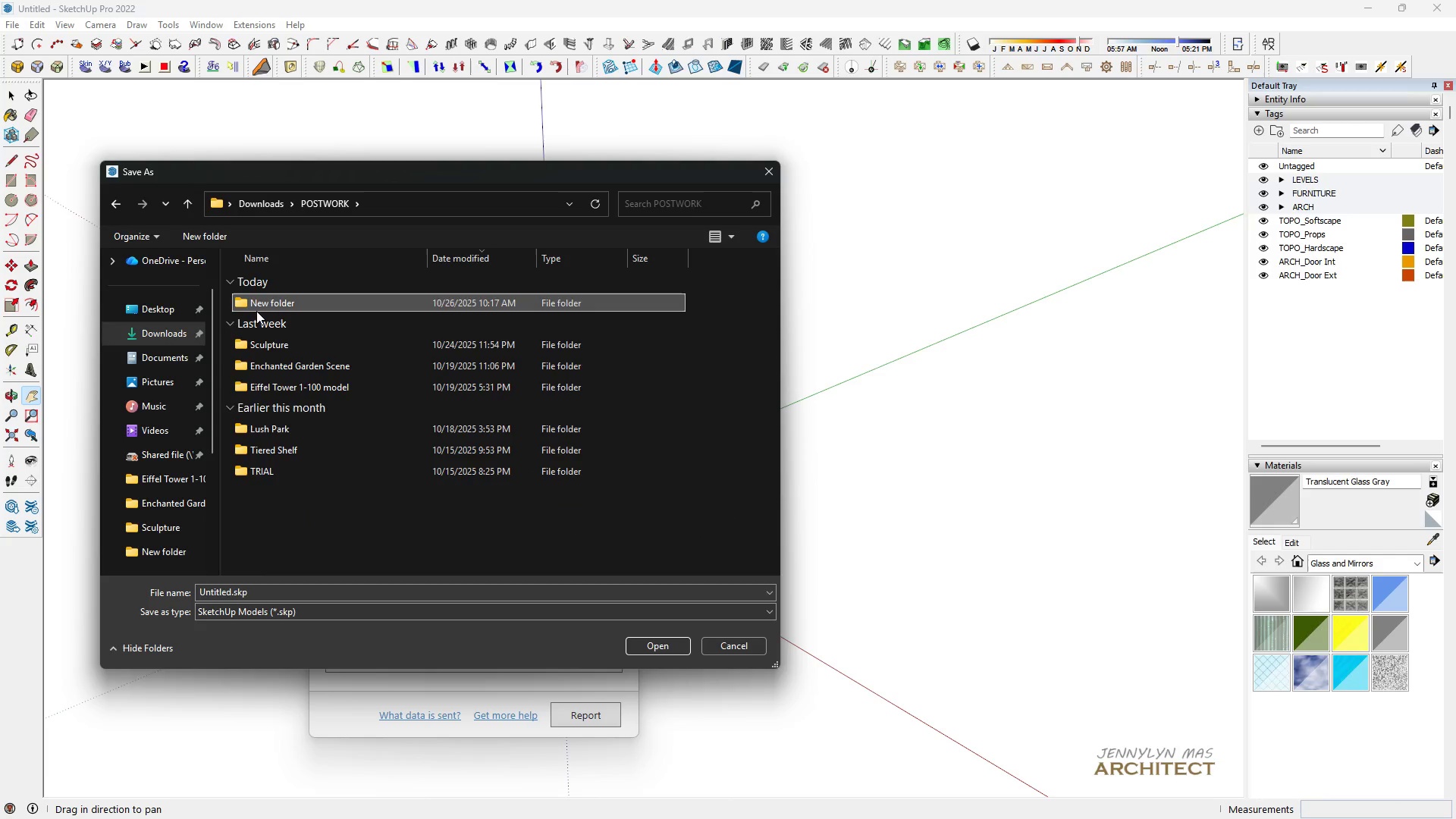 
double_click([256, 311])
 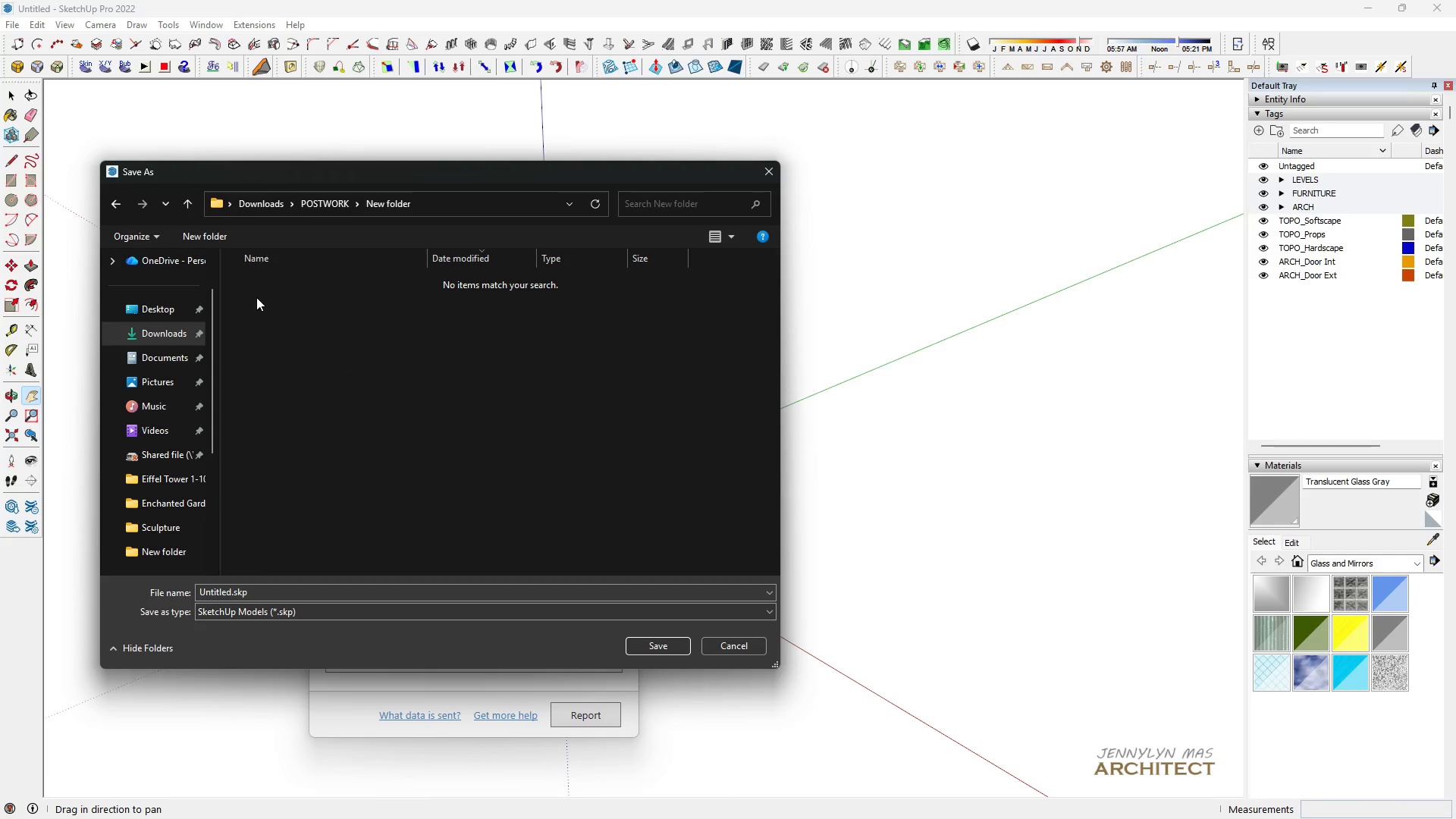 
mouse_move([246, 290])
 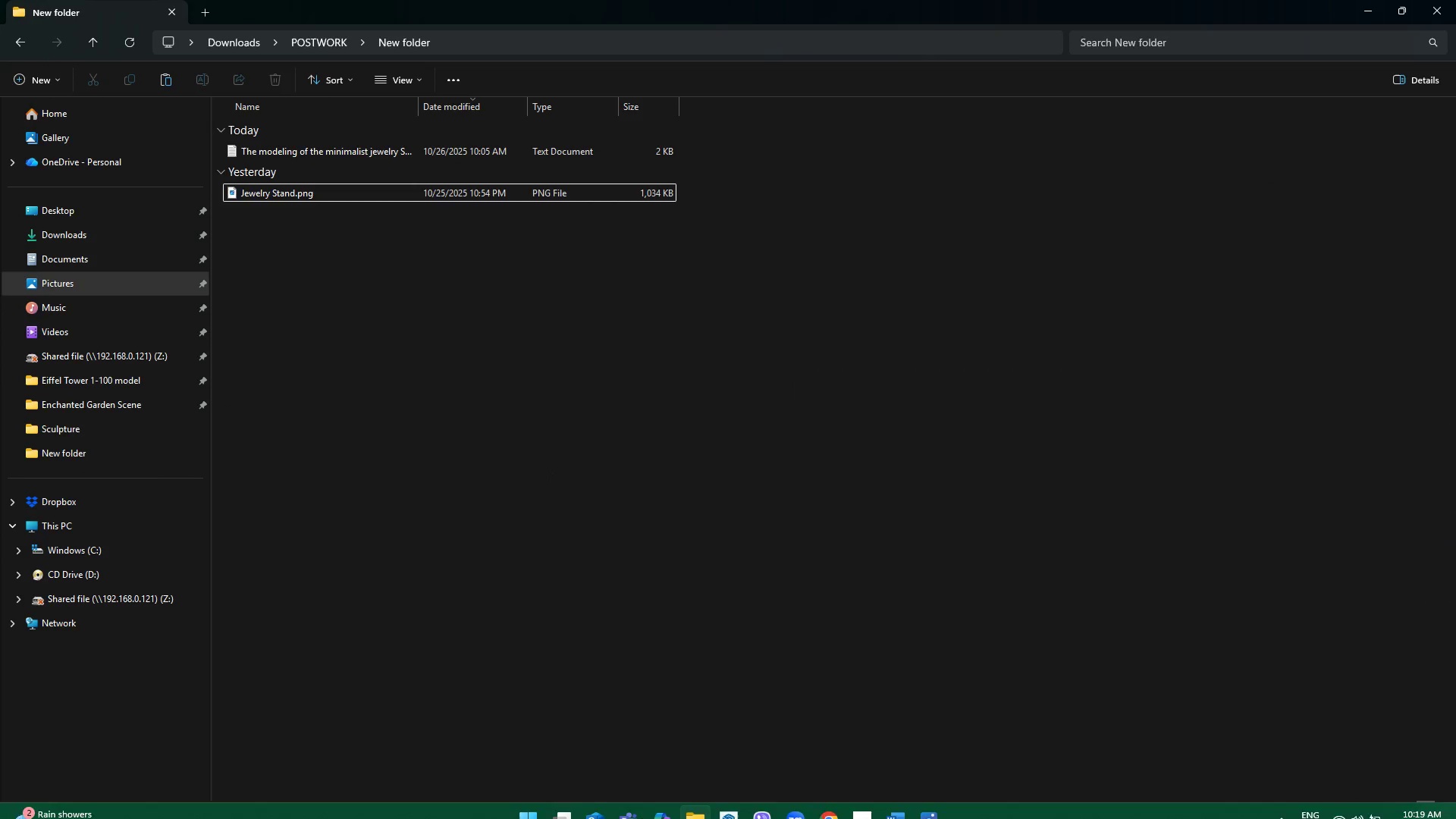 
wait(7.02)
 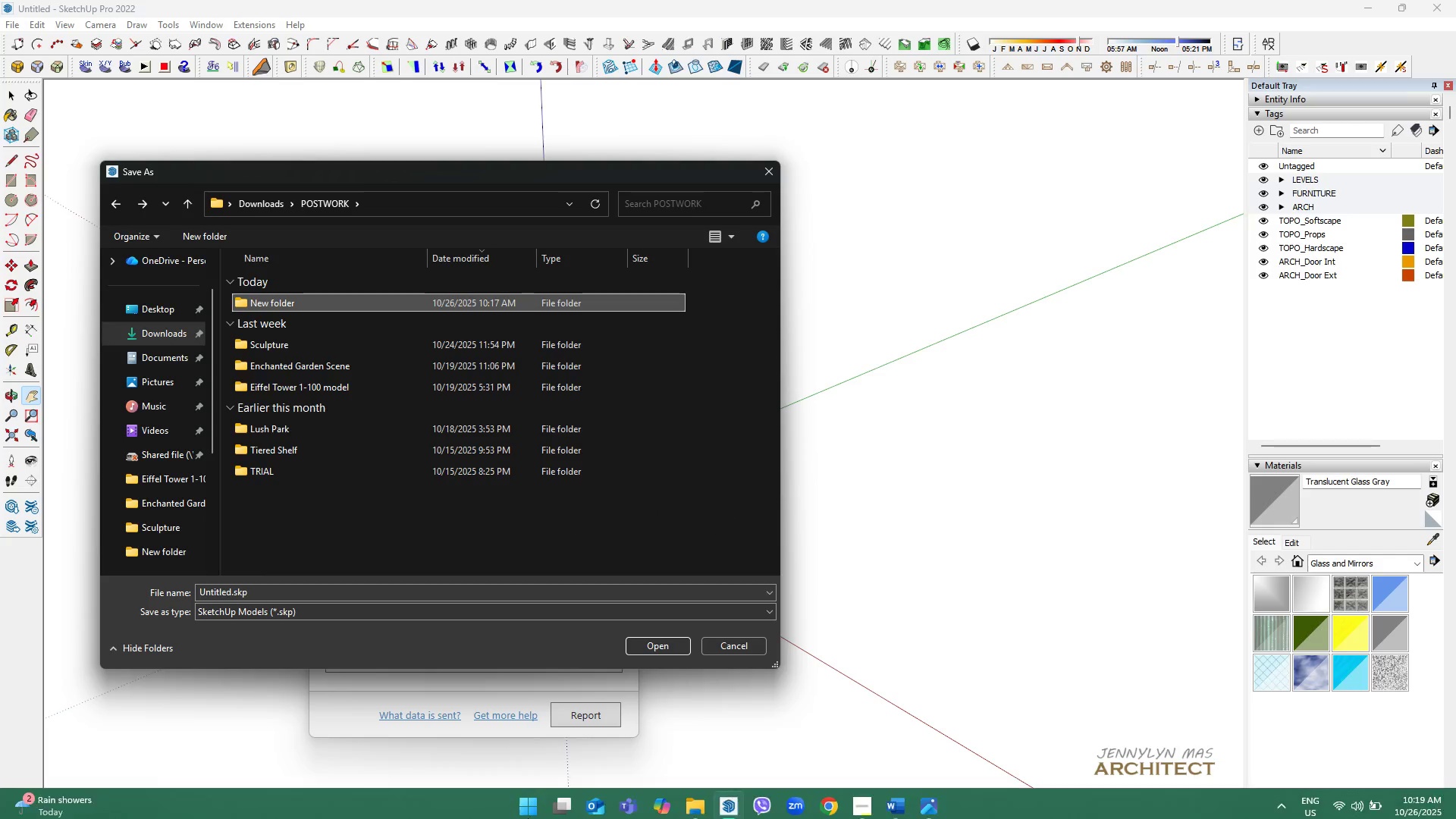 
left_click([698, 811])
 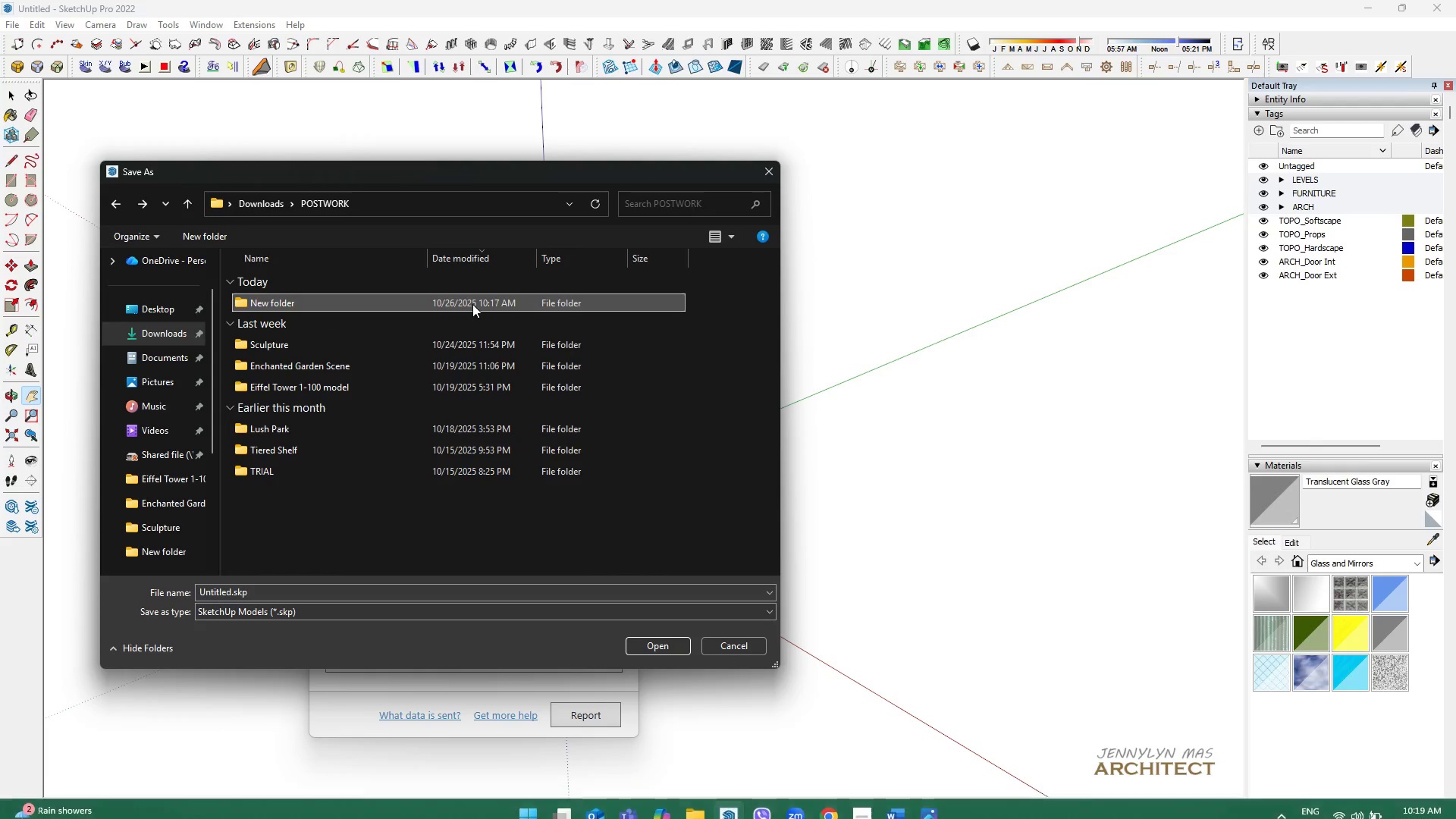 
double_click([472, 304])
 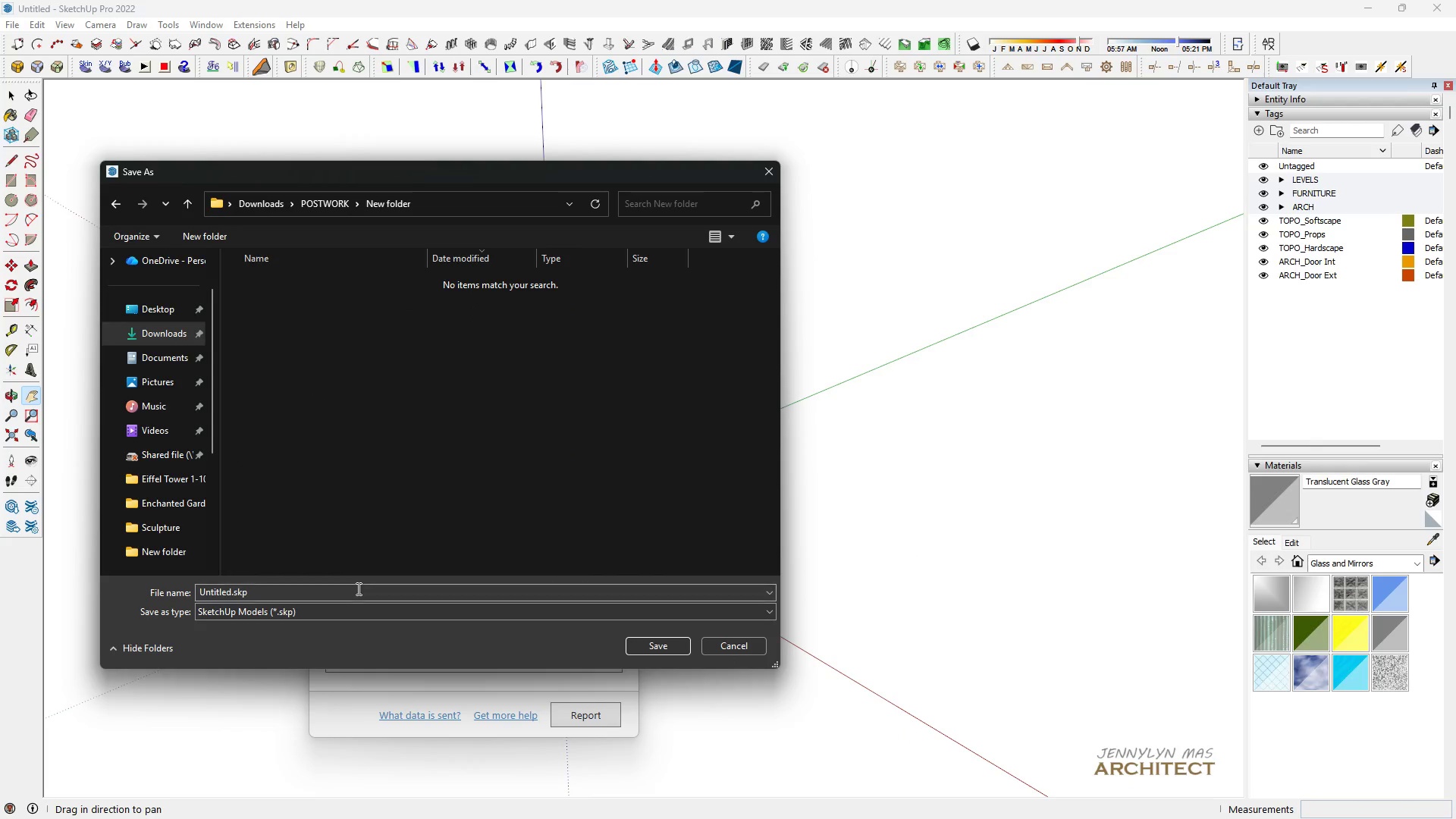 
left_click([357, 588])
 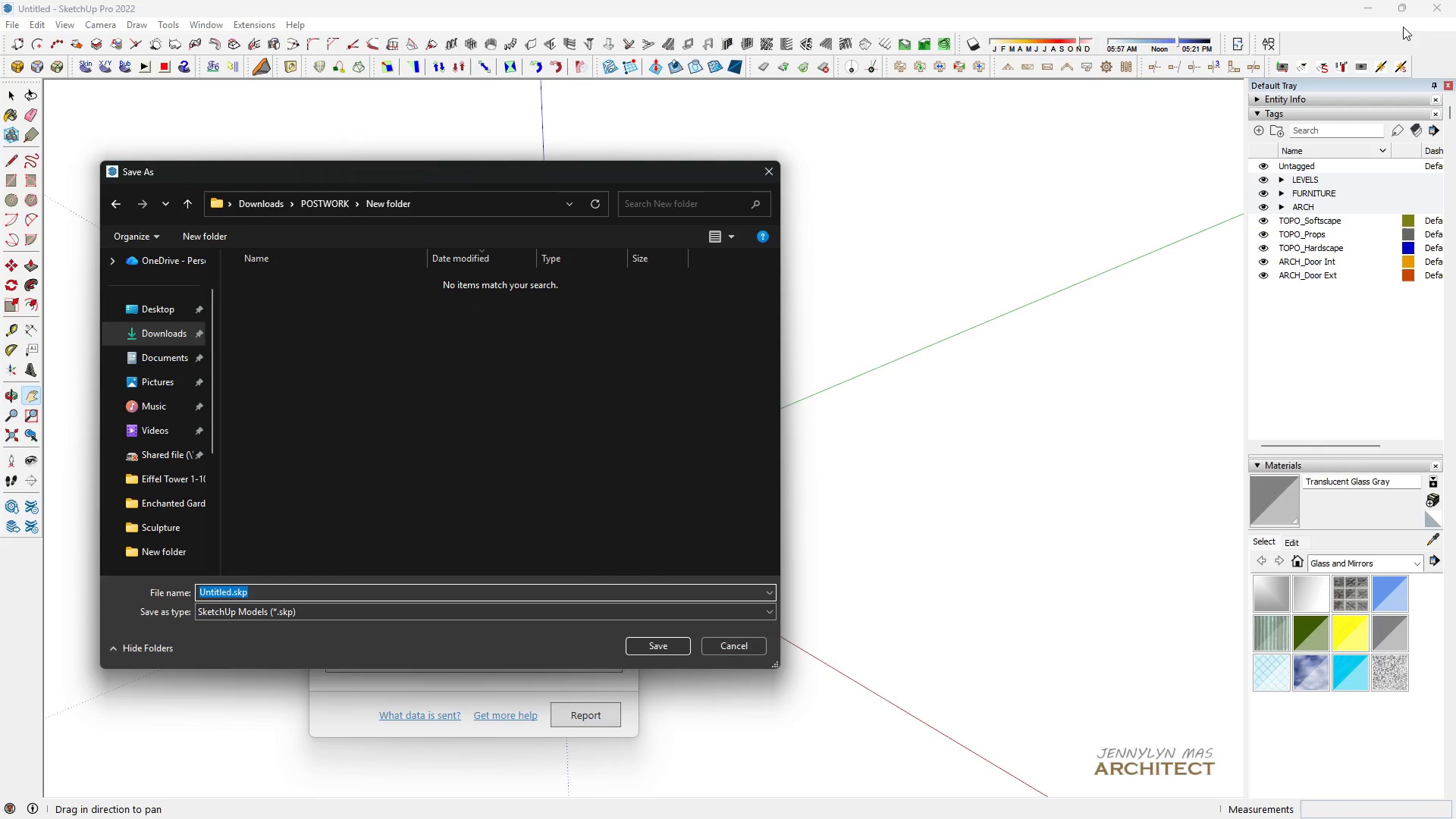 
type(Jwel)
key(Backspace)
key(Backspace)
key(Backspace)
type(e)
key(Backspace)
key(Backspace)
key(Backspace)
type(Minimalist Jewl)
key(Backspace)
type(elry Stand)
 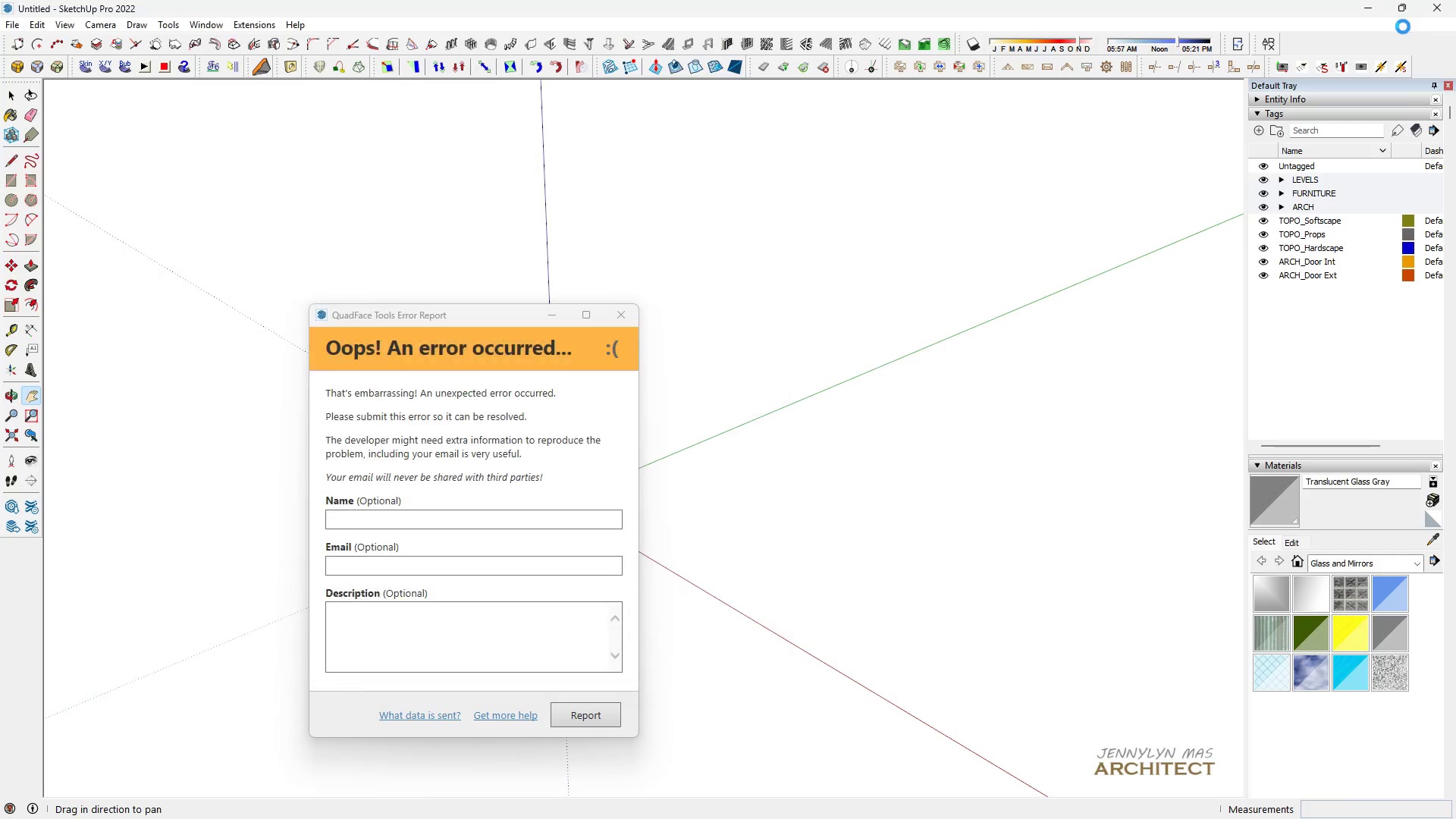 
 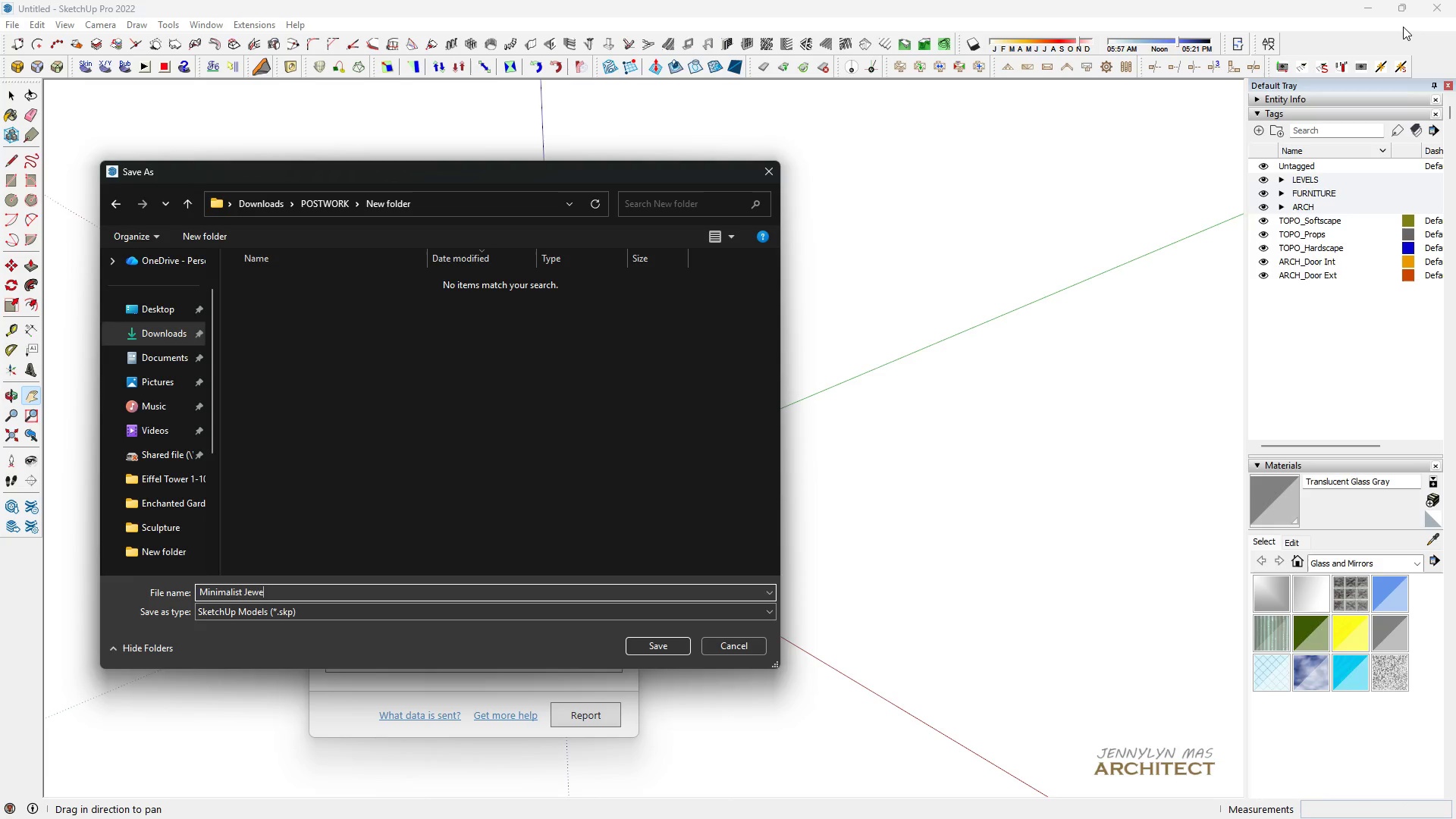 
key(Enter)
 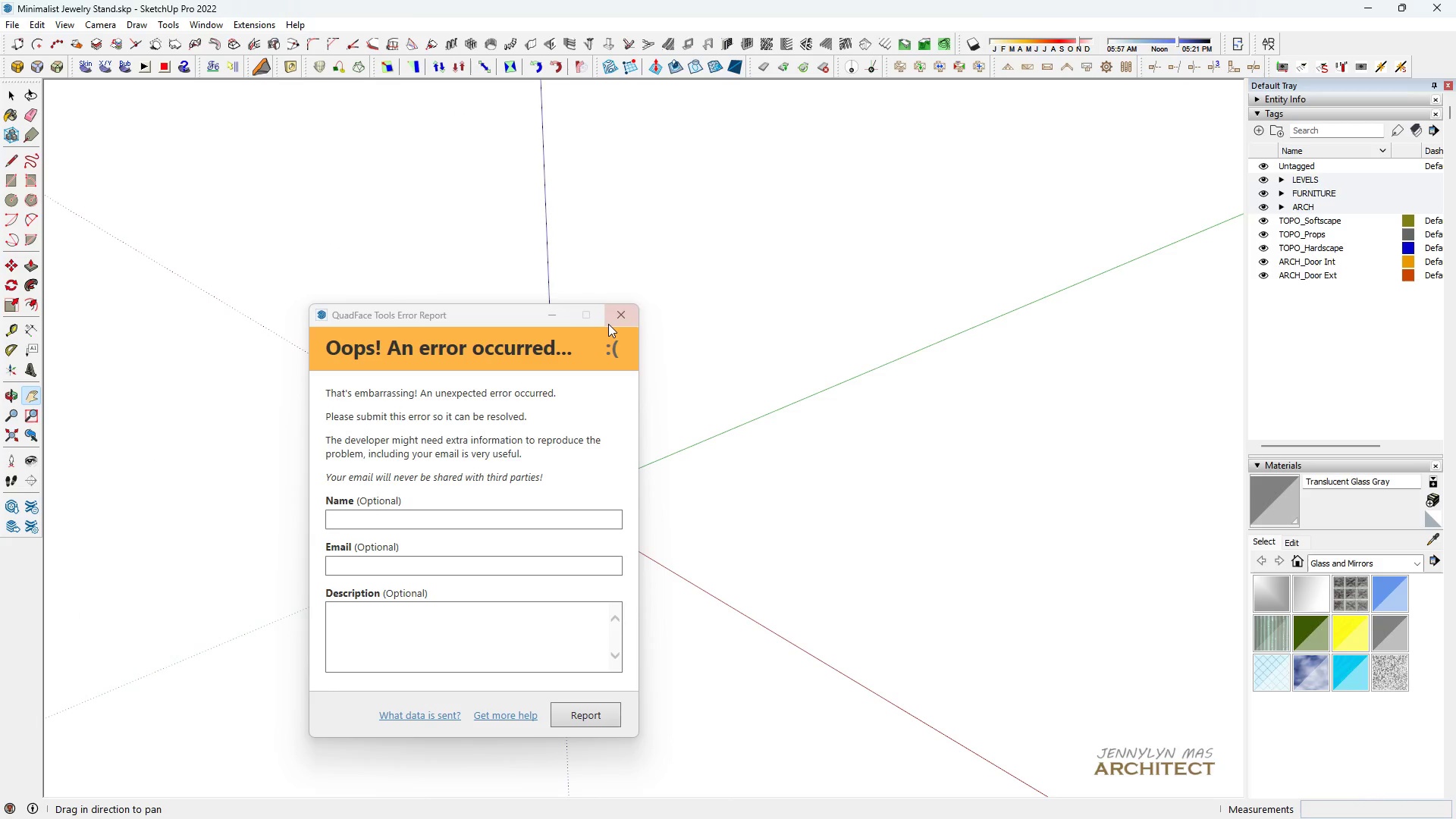 
double_click([620, 460])
 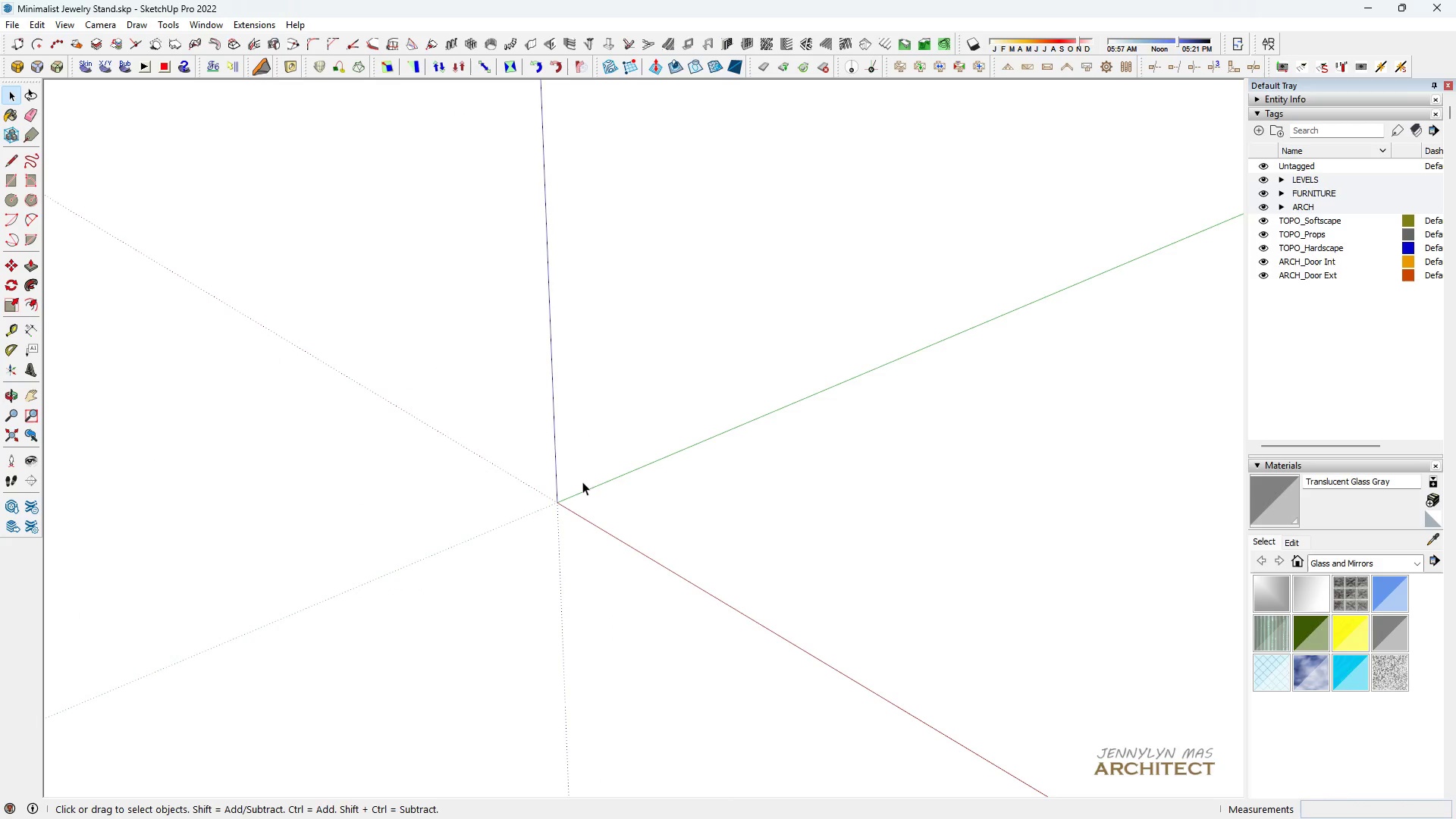 
key(Space)
 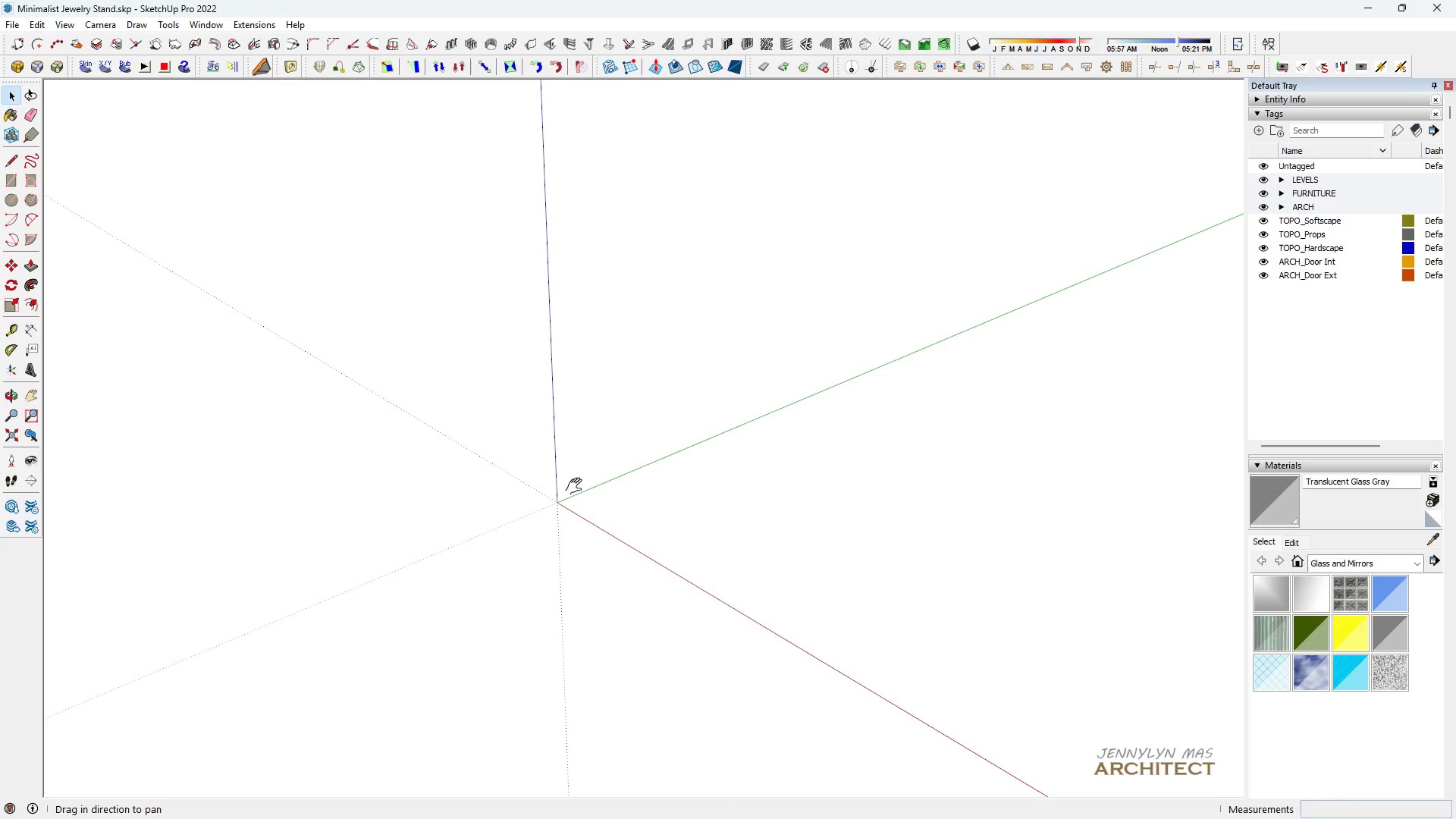 
key(H)
 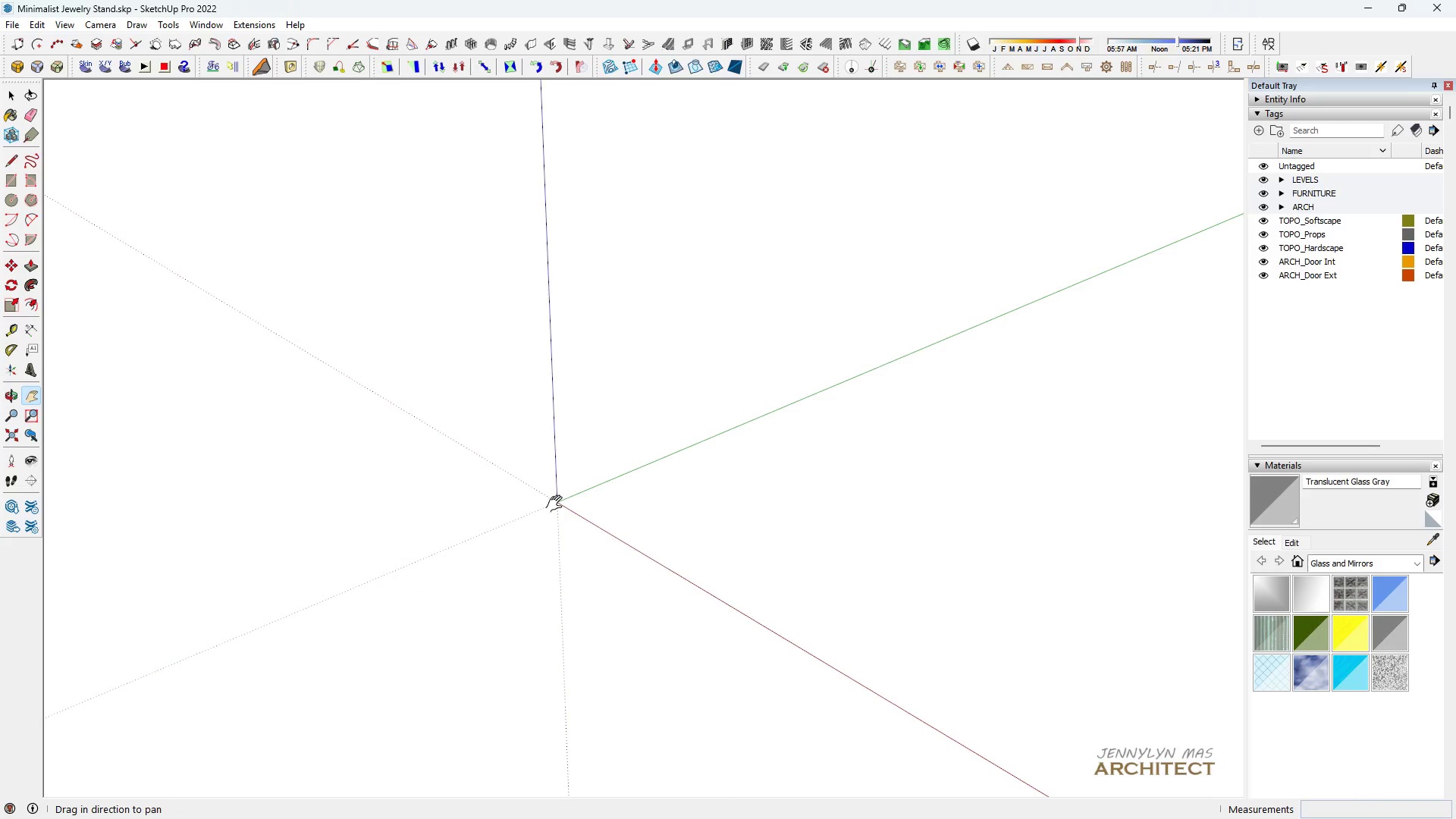 
scroll: coordinate [557, 506], scroll_direction: up, amount: 12.0
 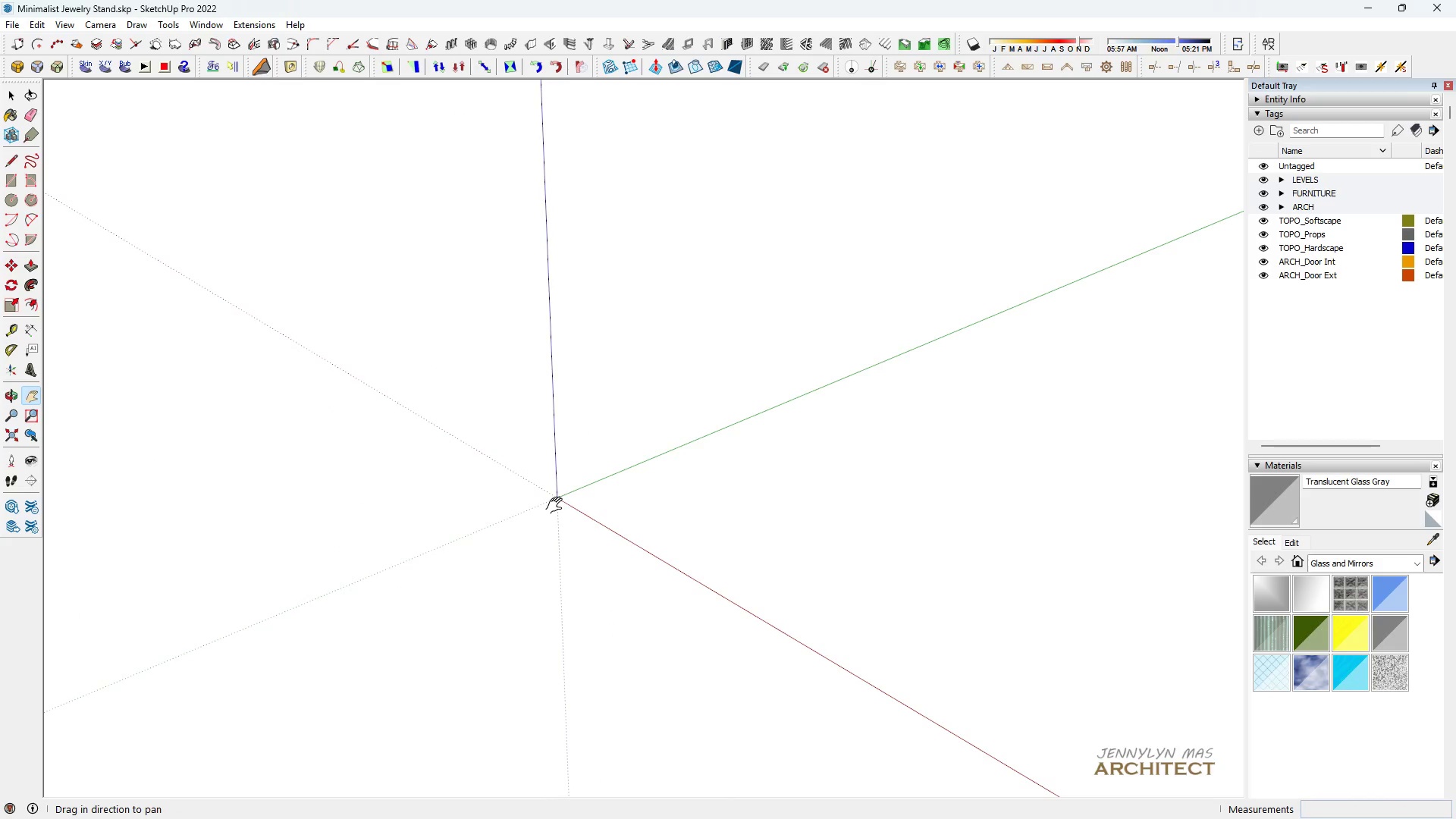 
left_click([557, 506])
 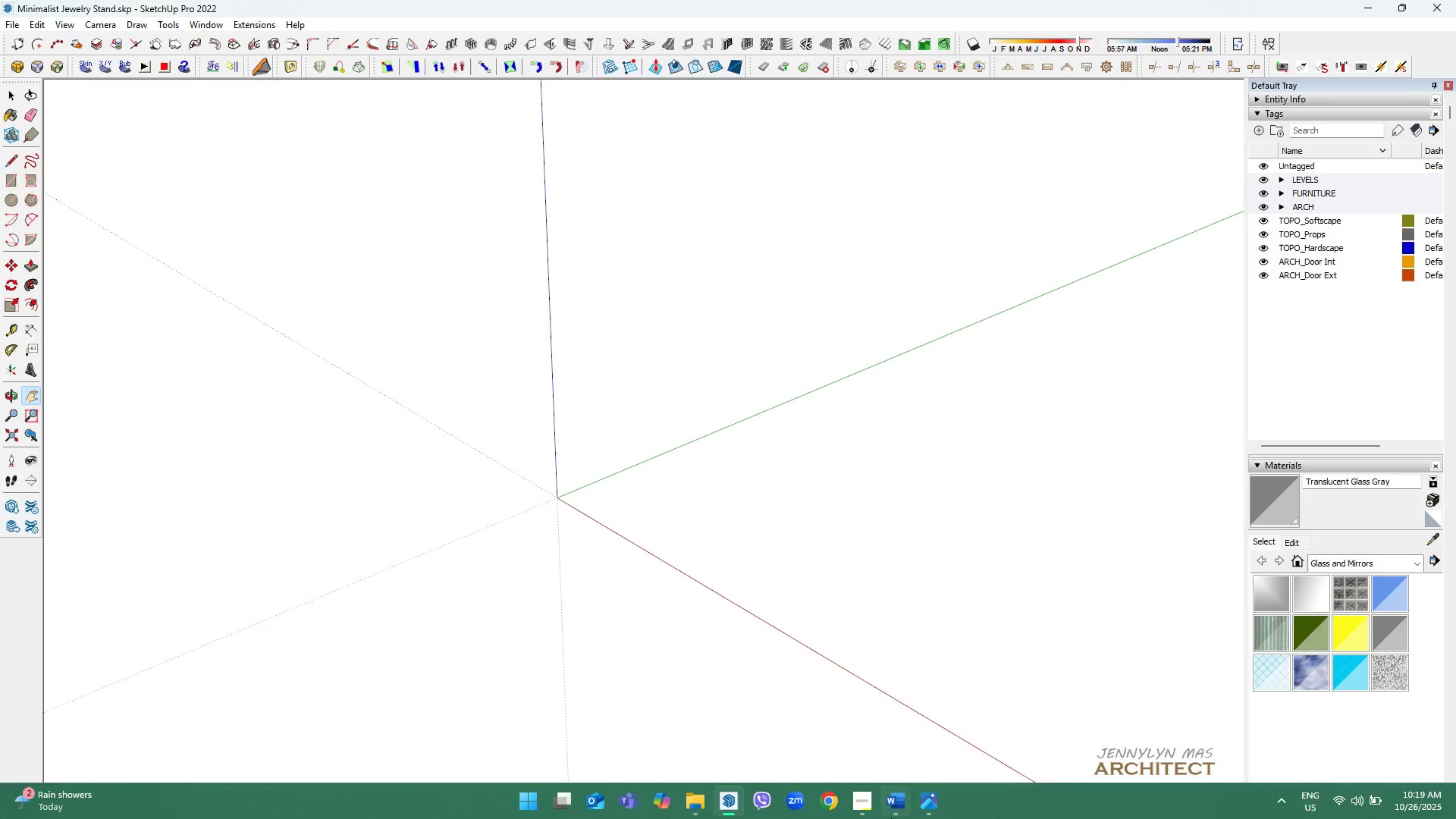 
left_click([895, 817])
 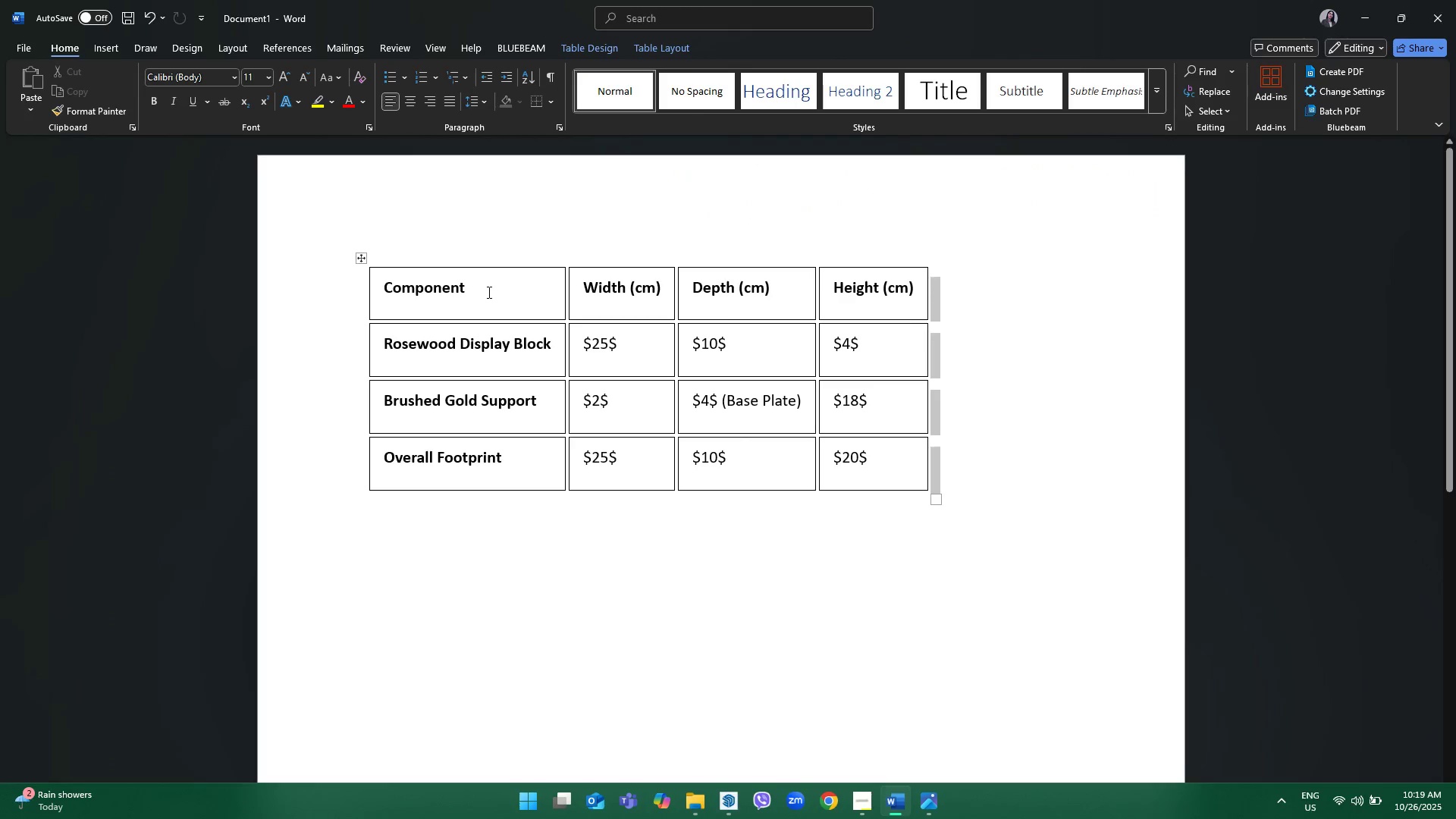 
hold_key(key=ControlLeft, duration=0.86)
scroll: coordinate [483, 295], scroll_direction: up, amount: 5.0
 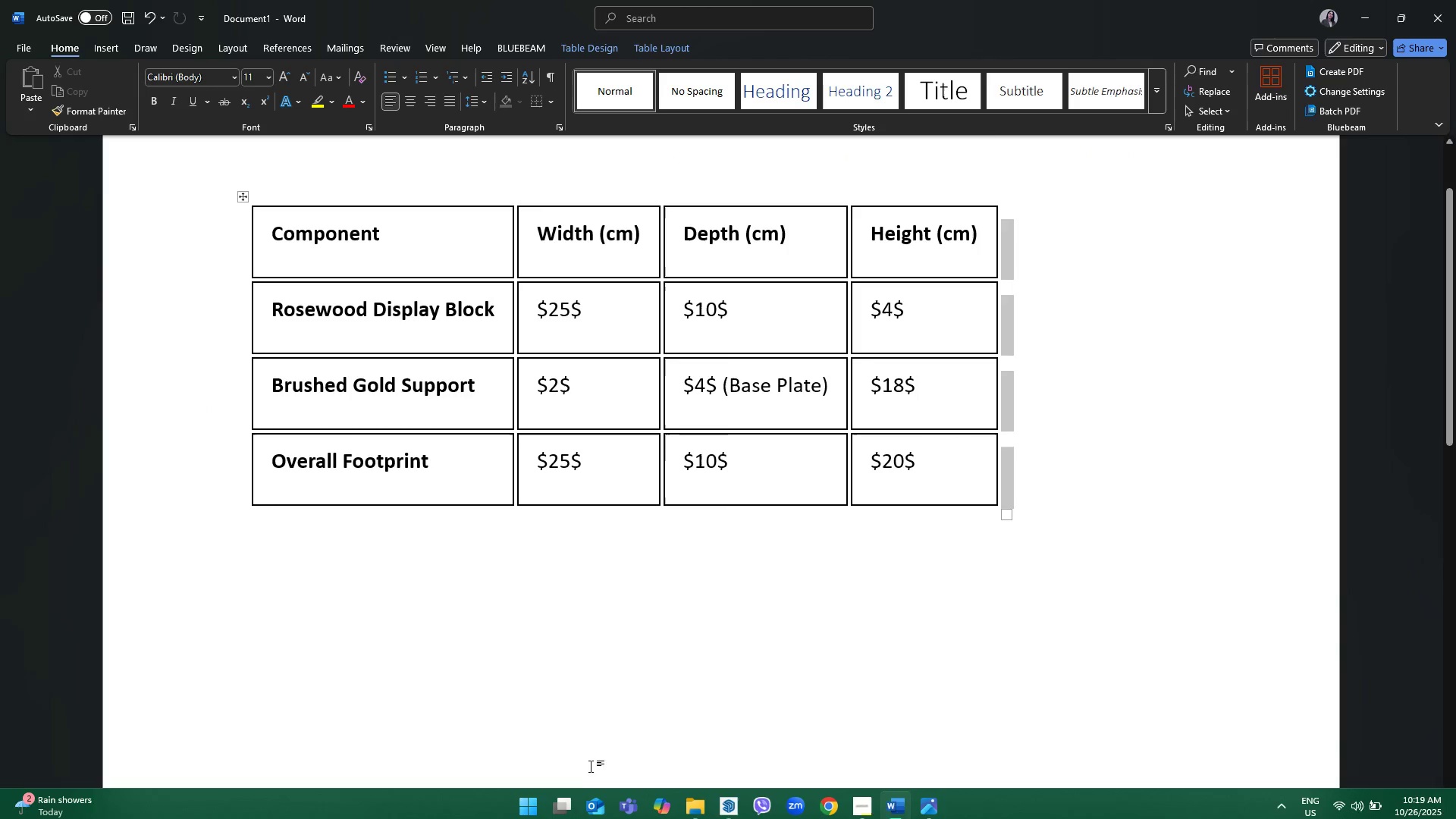 
hold_key(key=ControlLeft, duration=0.85)
scroll: coordinate [243, 410], scroll_direction: up, amount: 8.0
 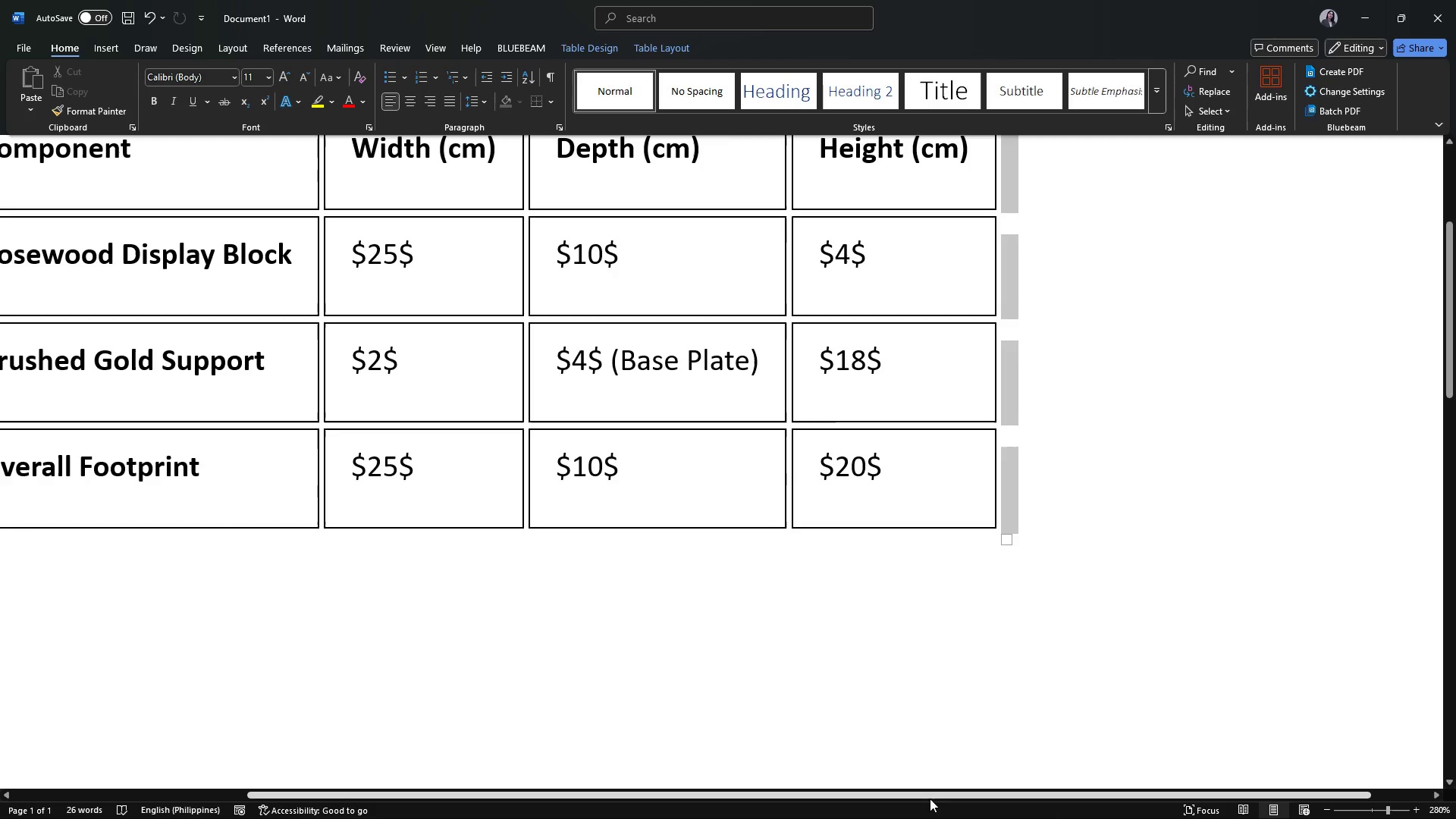 
left_click_drag(start_coordinate=[929, 795], to_coordinate=[747, 813])
 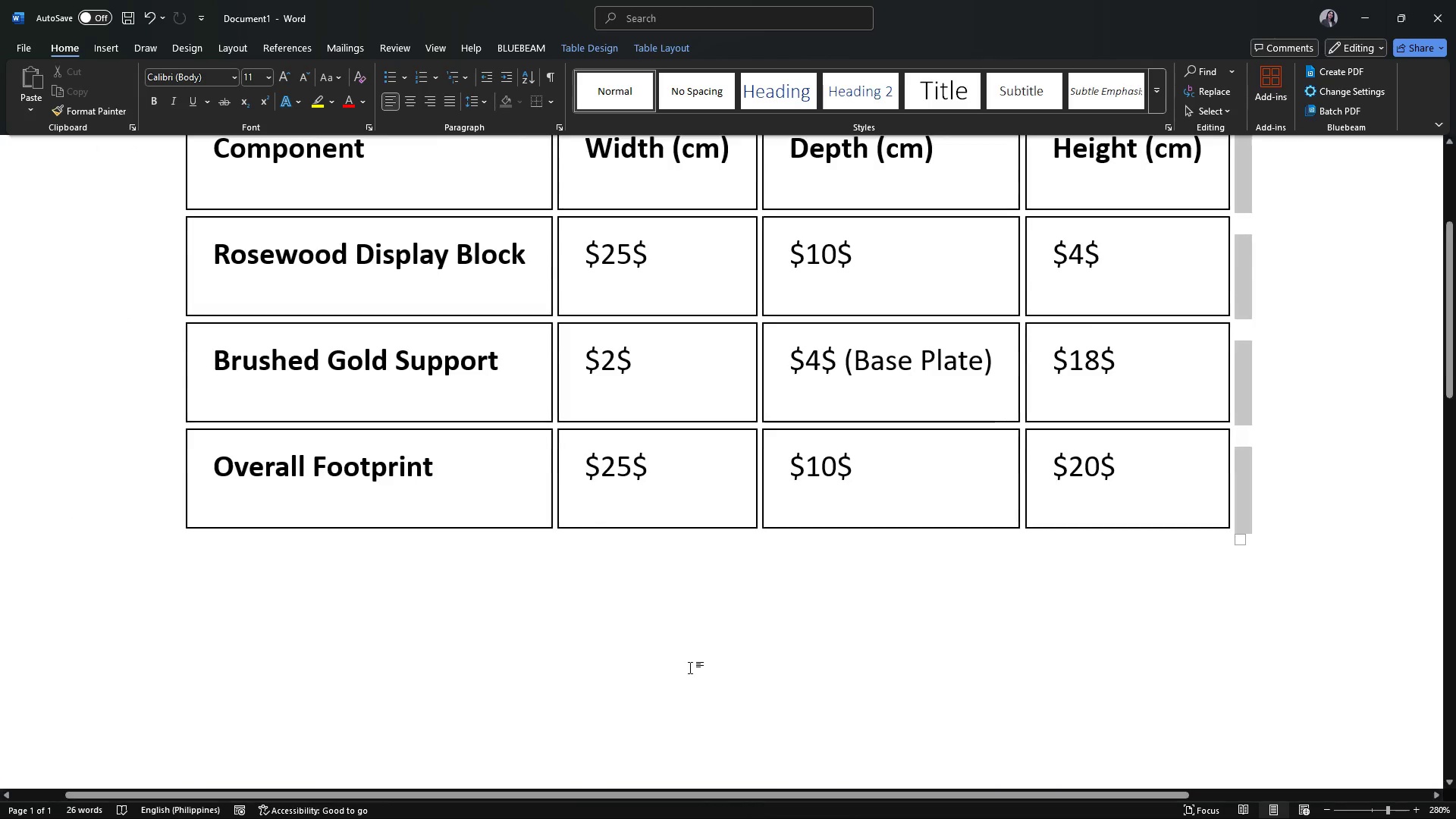 
scroll: coordinate [690, 667], scroll_direction: up, amount: 1.0
 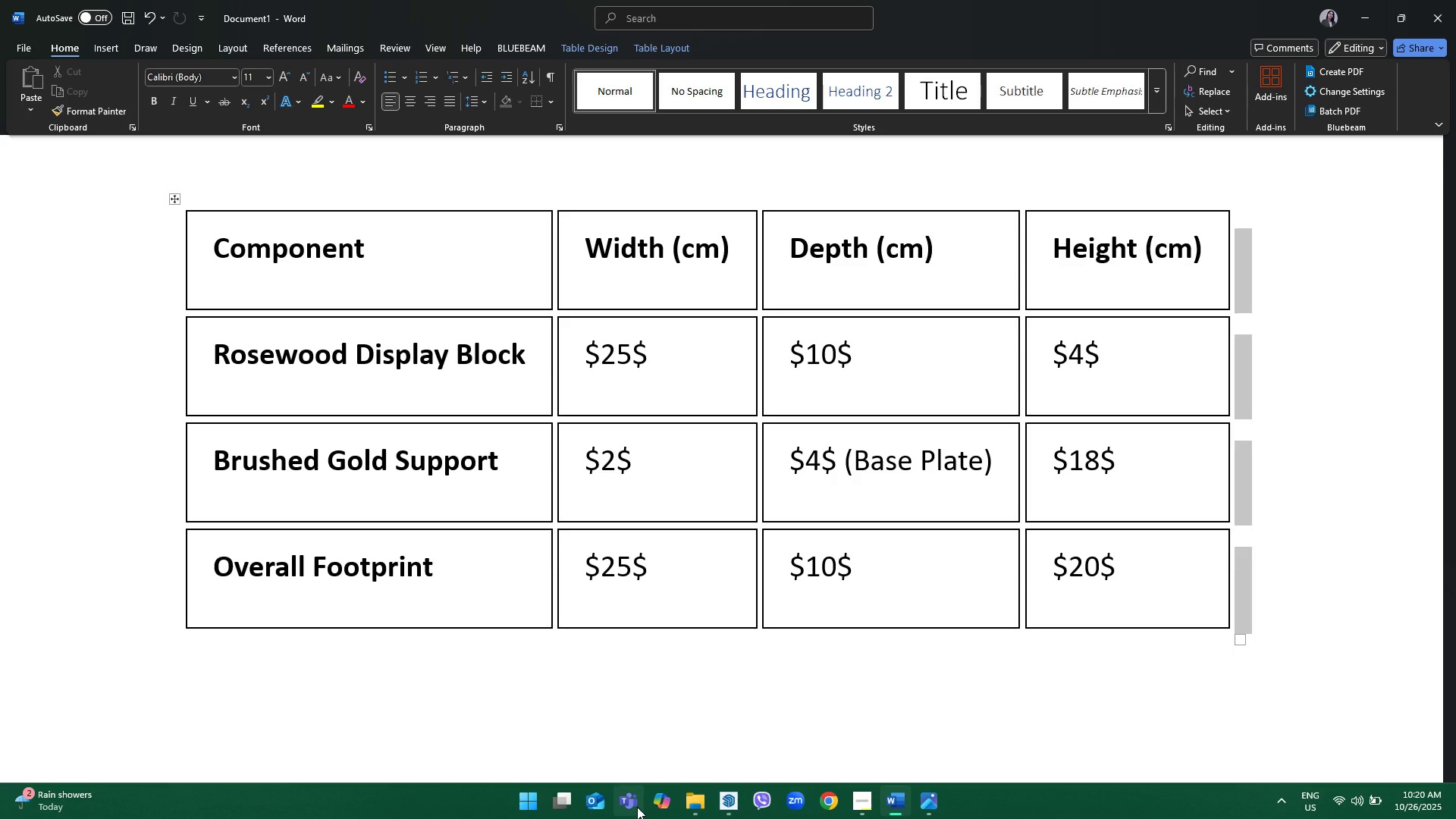 
mouse_move([732, 678])
 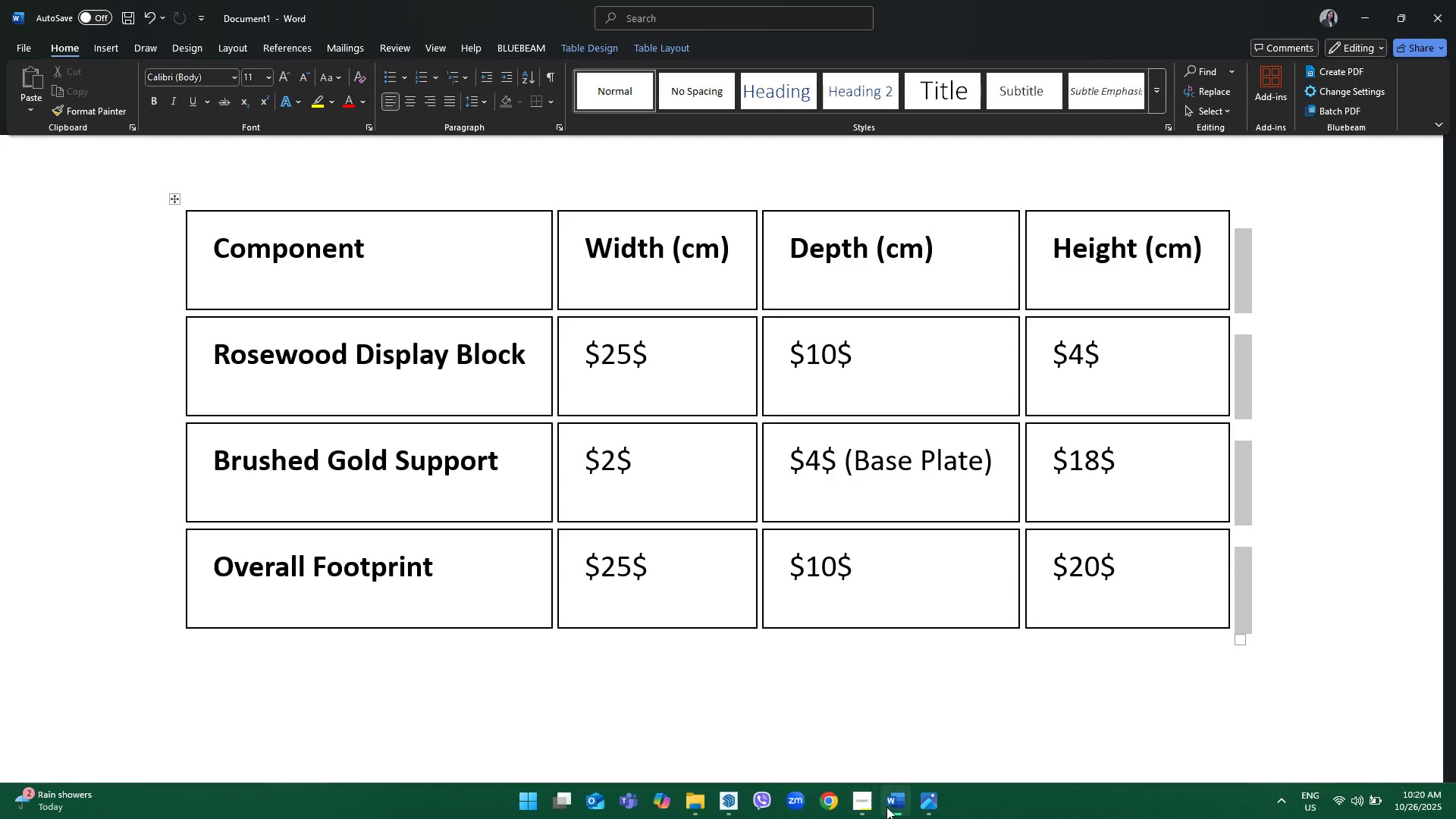 
left_click([900, 804])
 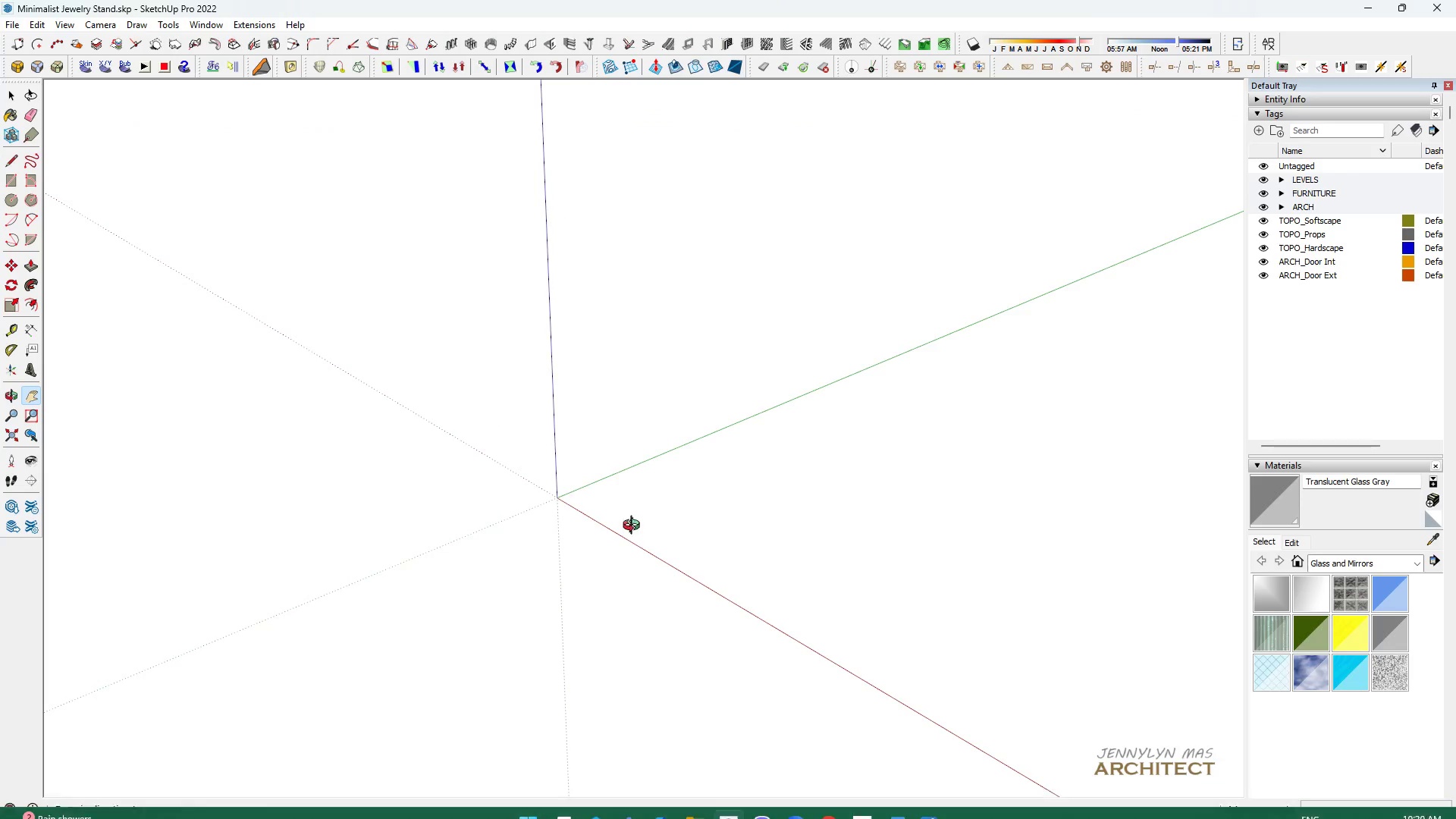 
type( r250,100)
 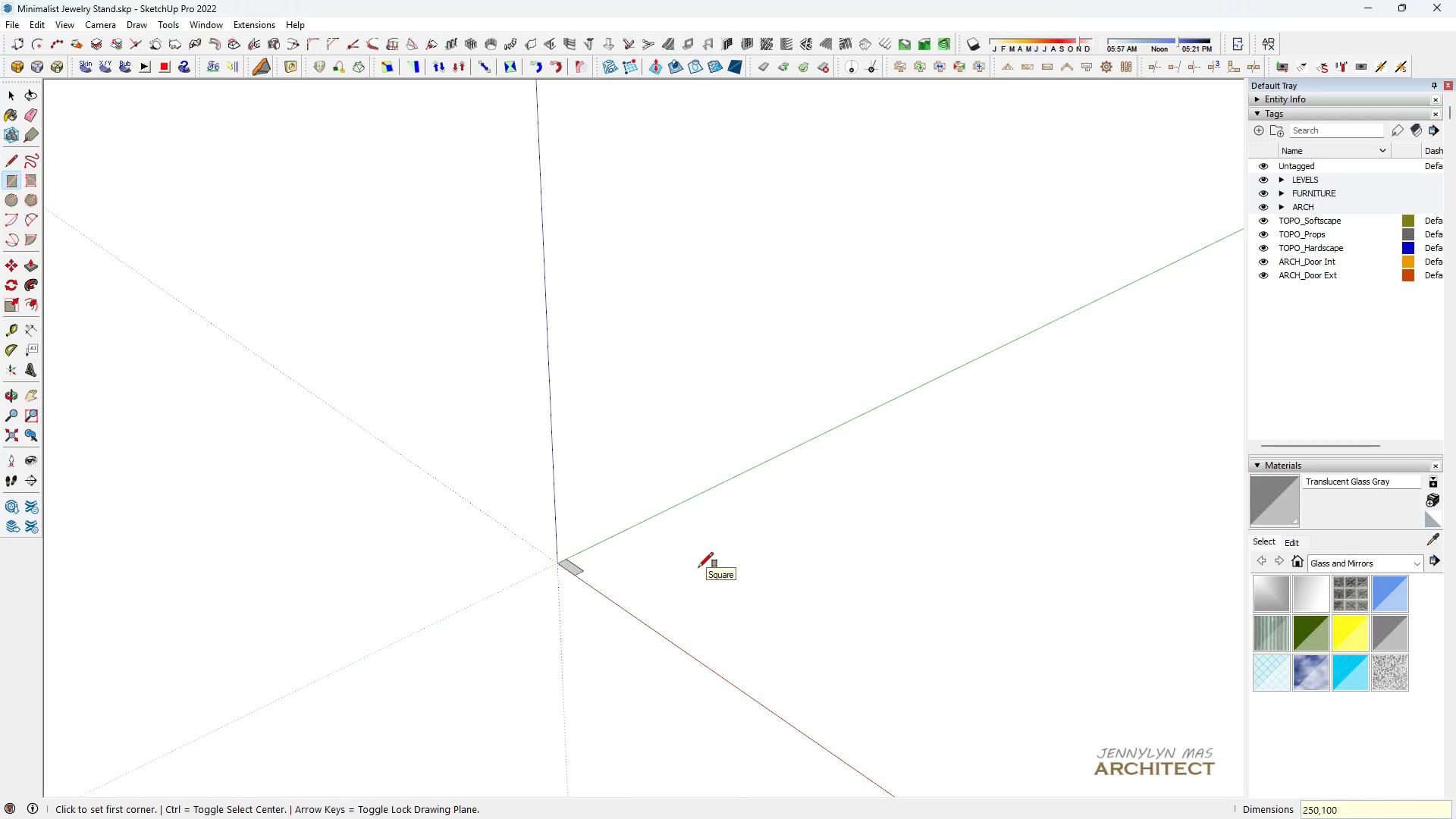 
key(Enter)
 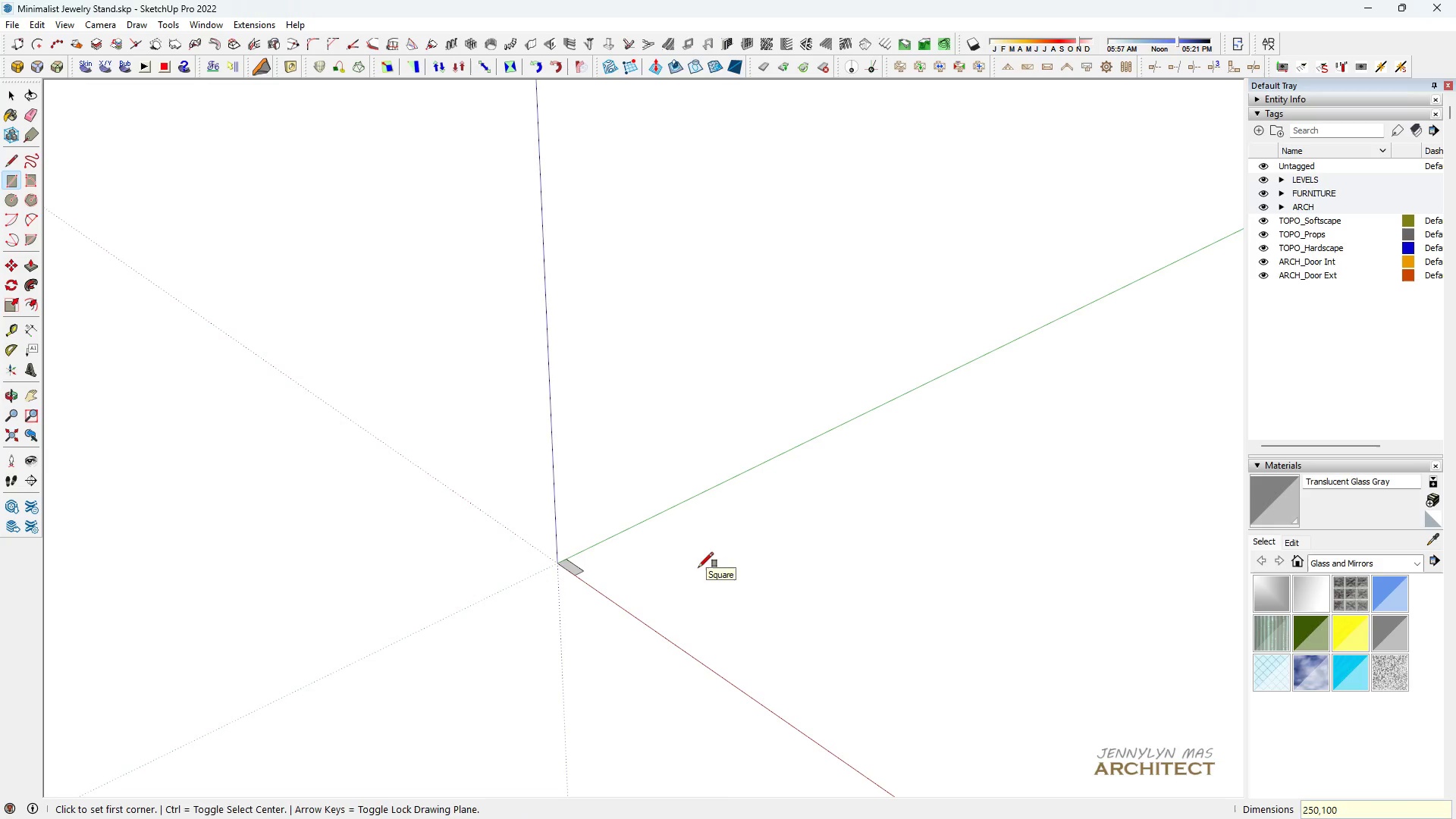 
key(Space)
 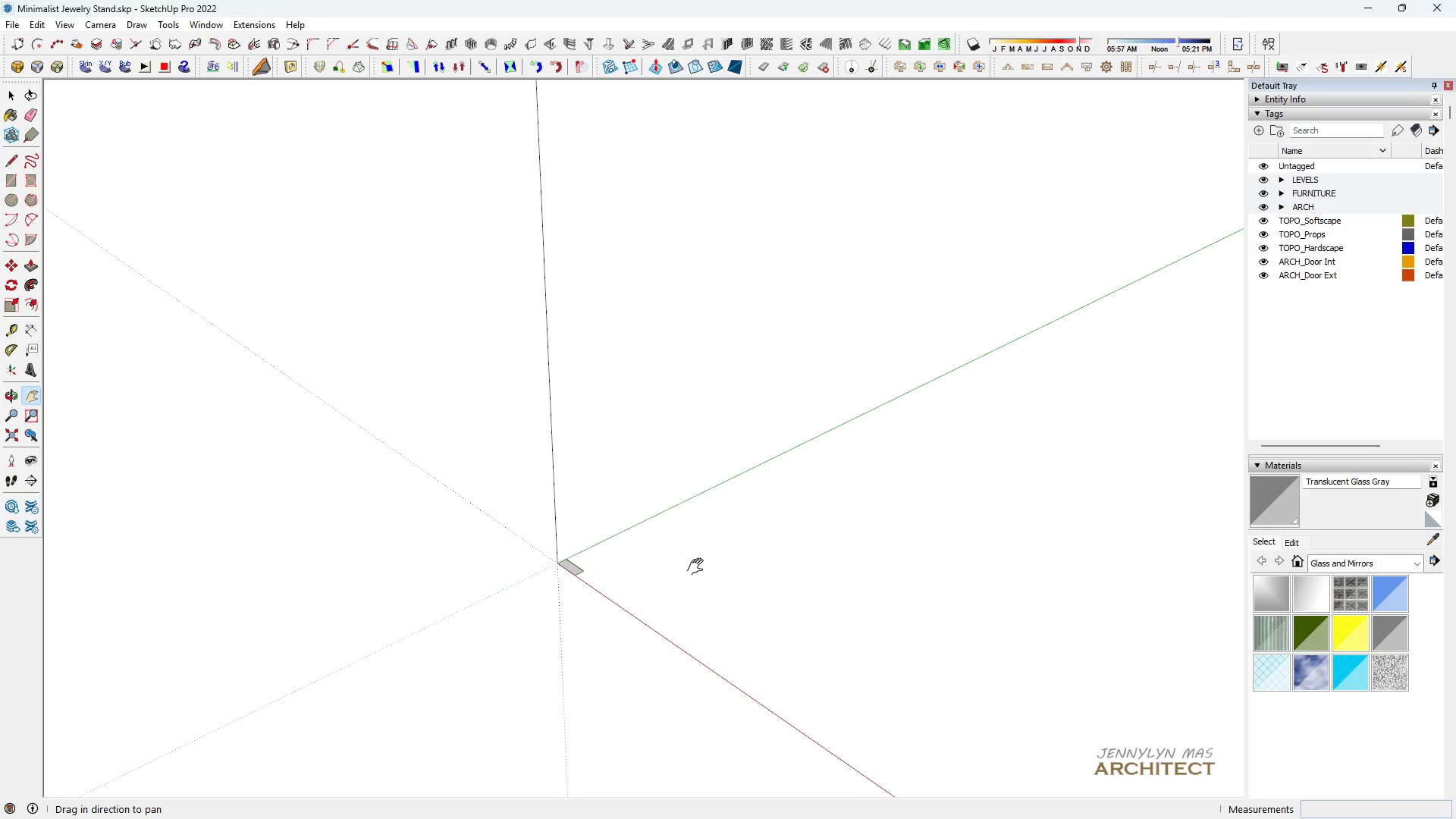 
key(H)
 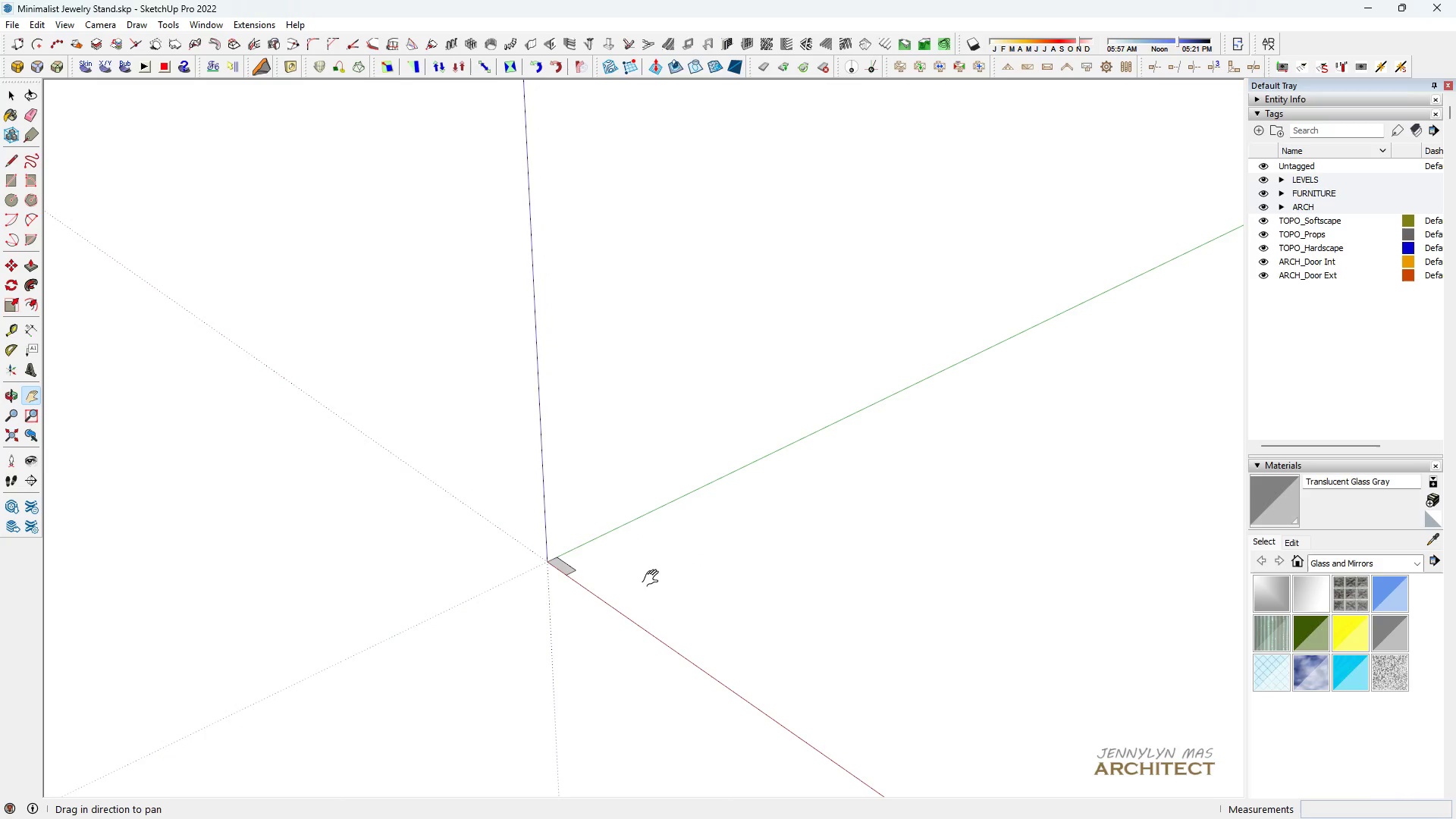 
scroll: coordinate [559, 572], scroll_direction: up, amount: 26.0
 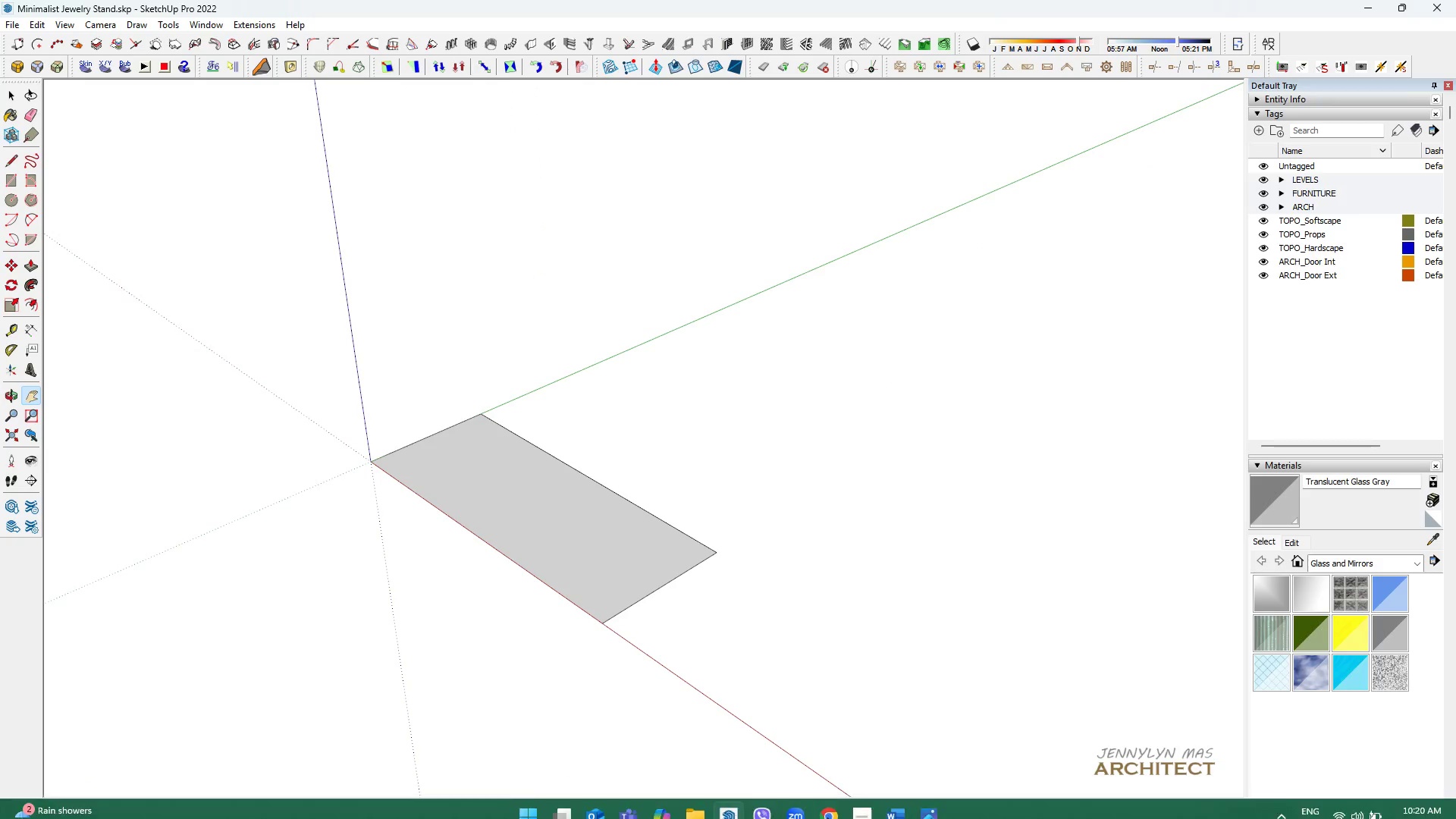 
left_click([896, 806])
 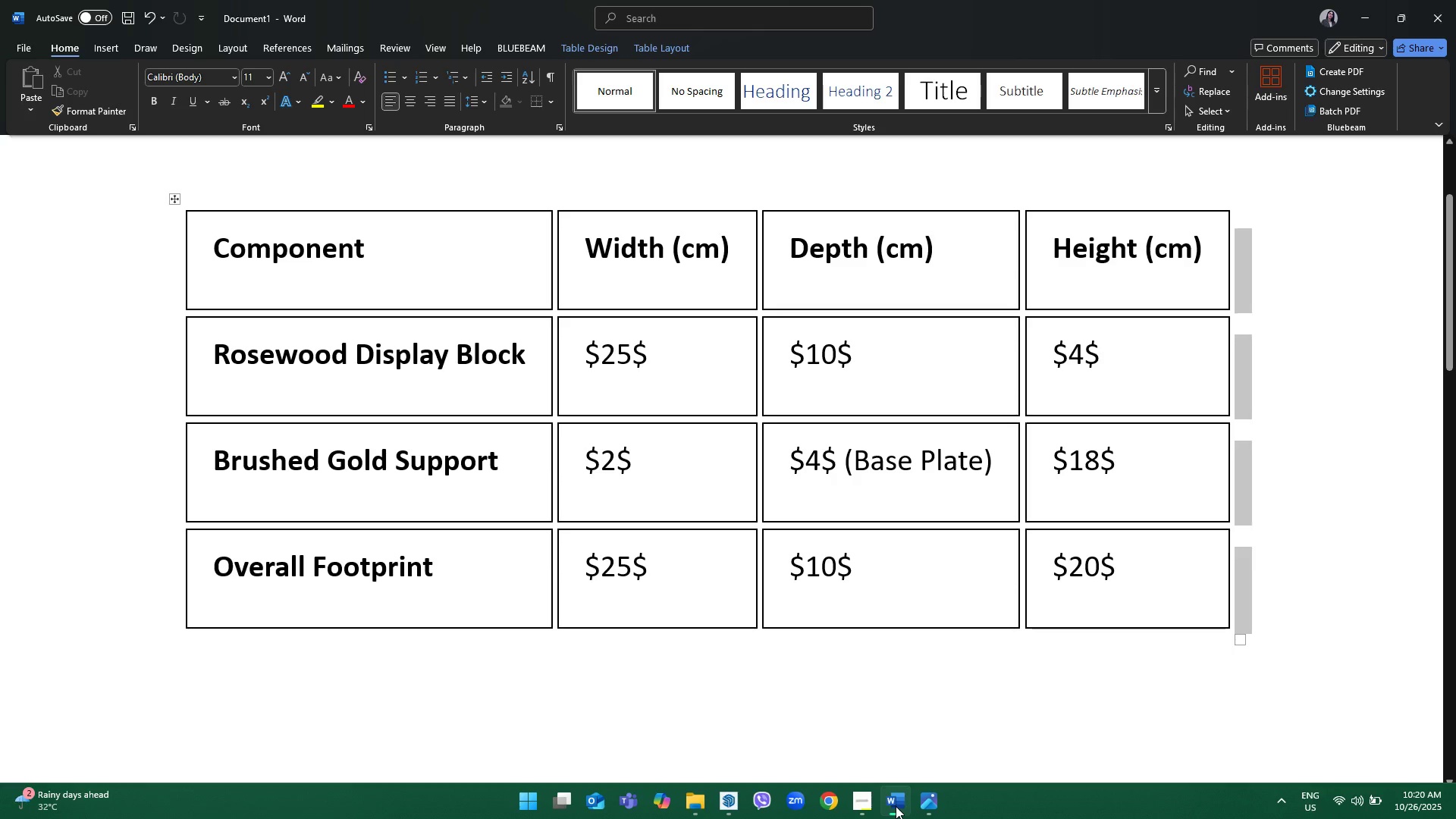 
wait(6.05)
 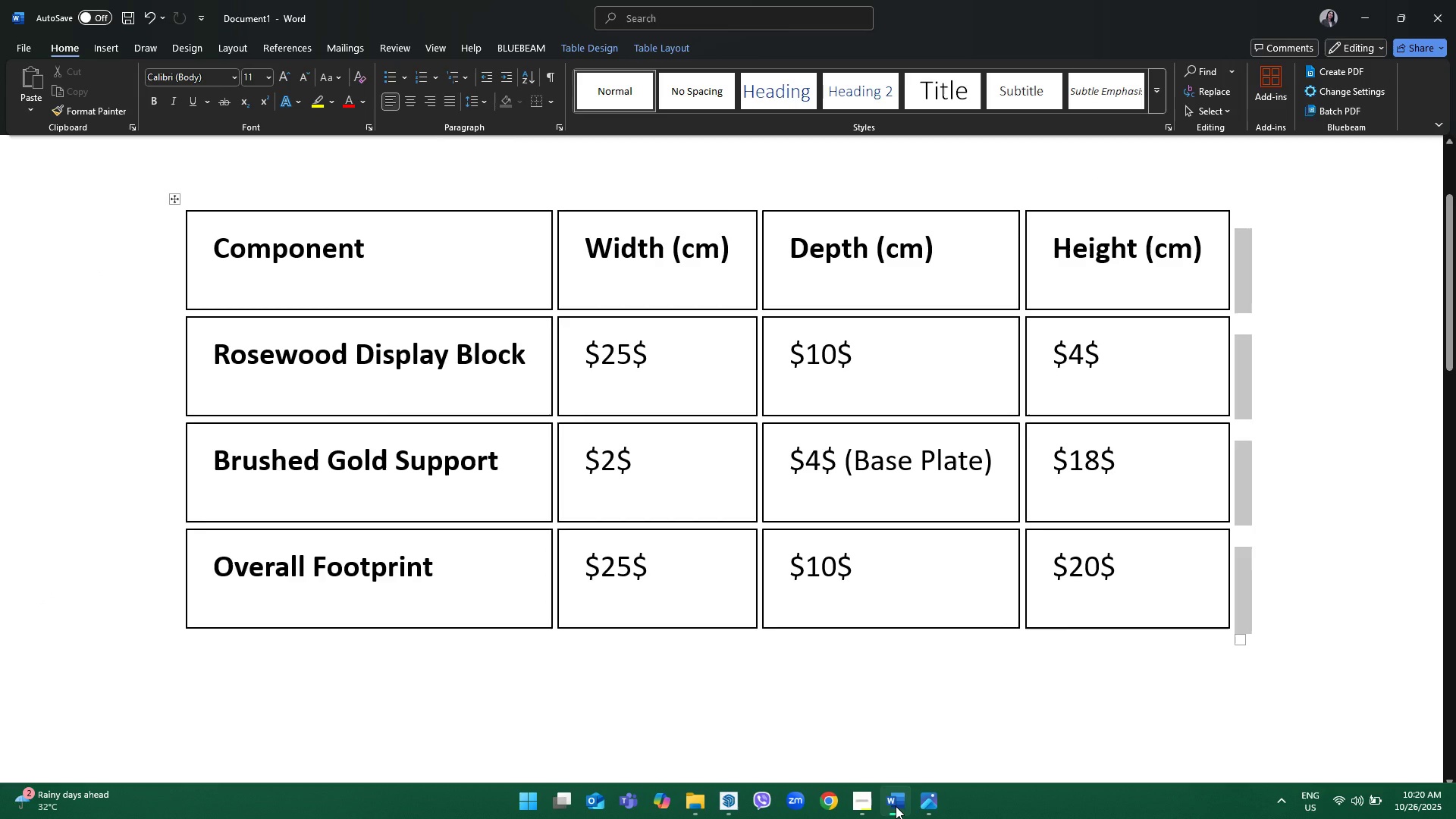 
left_click([896, 806])
 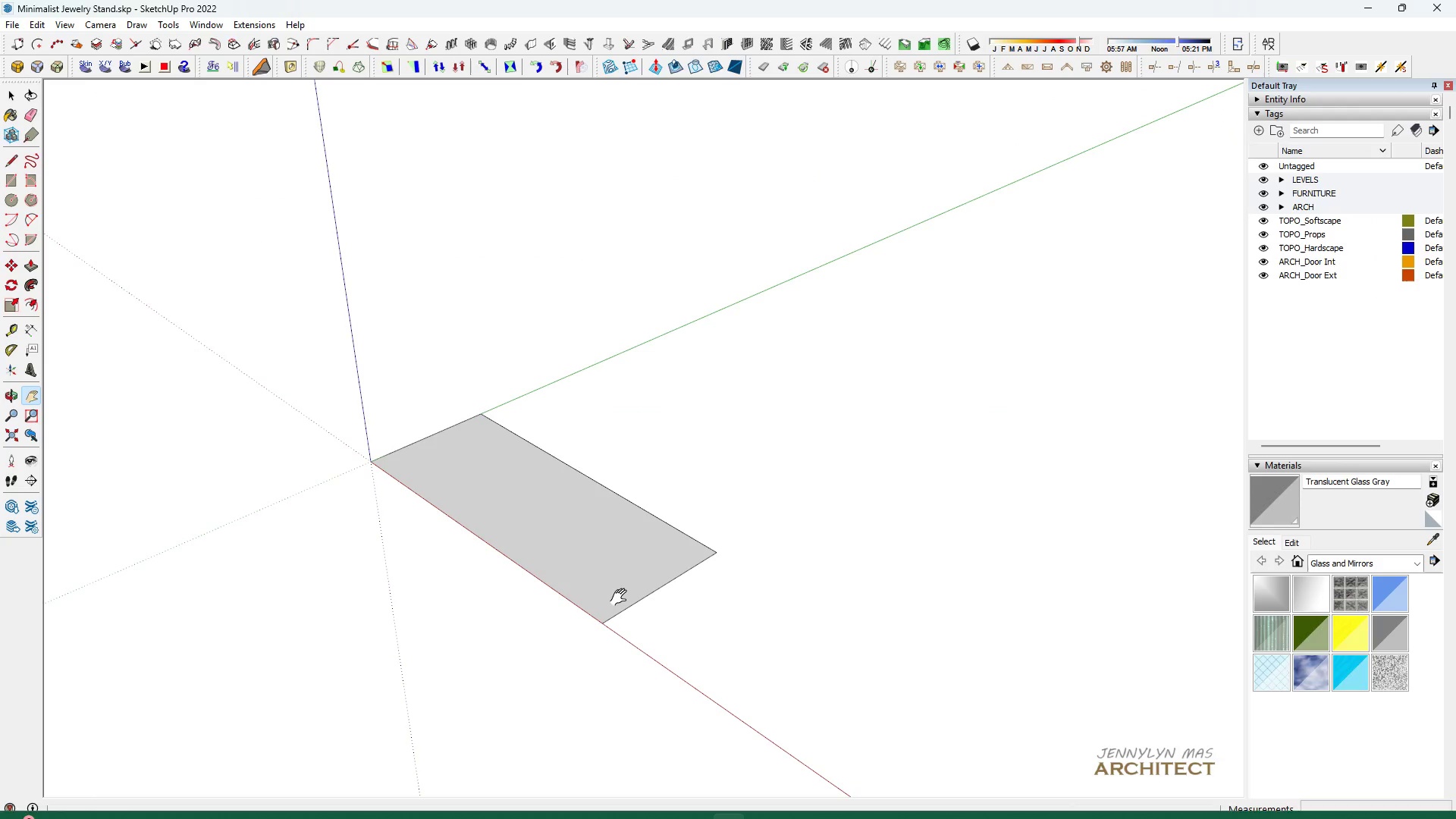 
key(Space)
 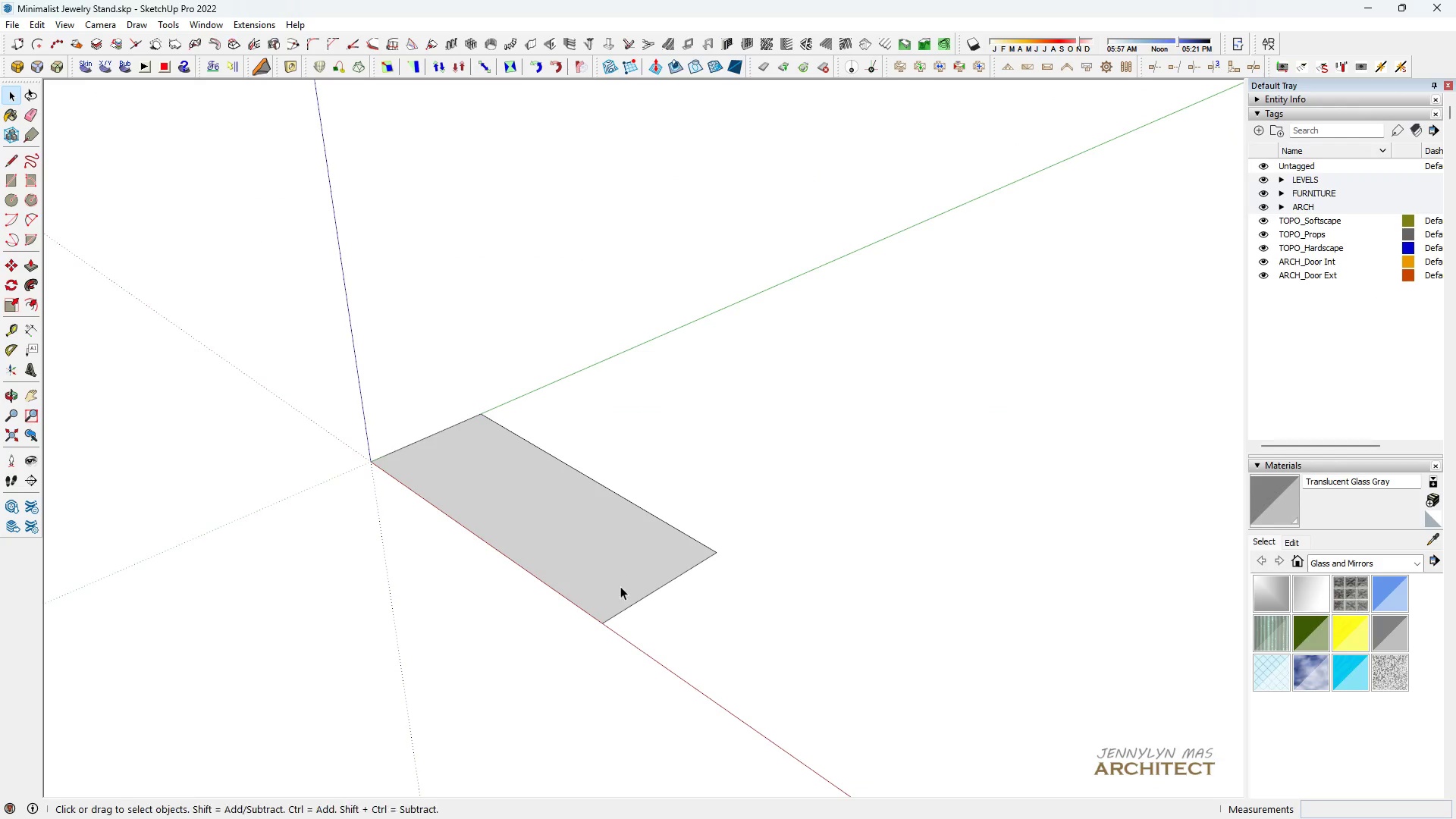 
key(P)
 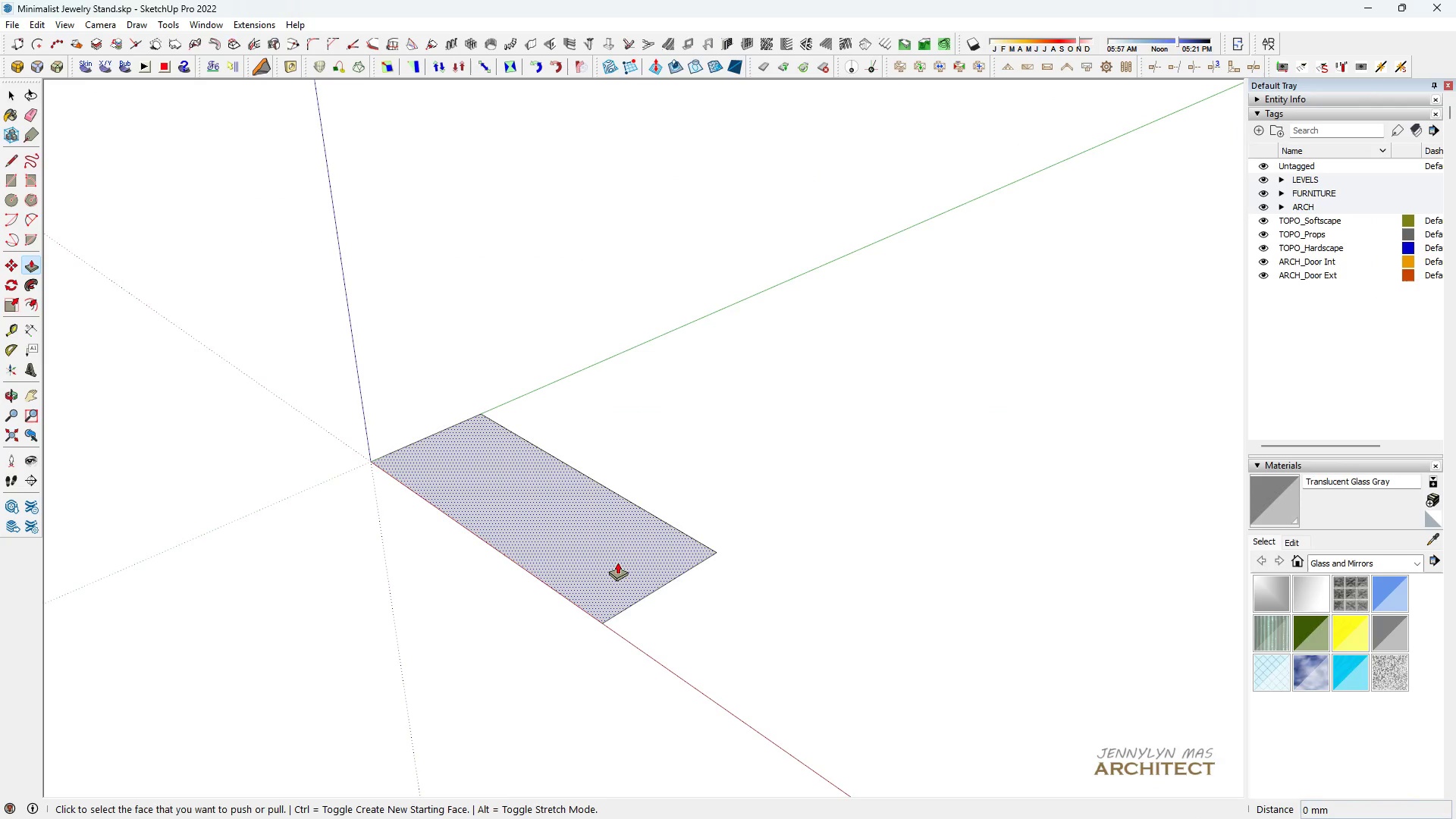 
left_click([617, 562])
 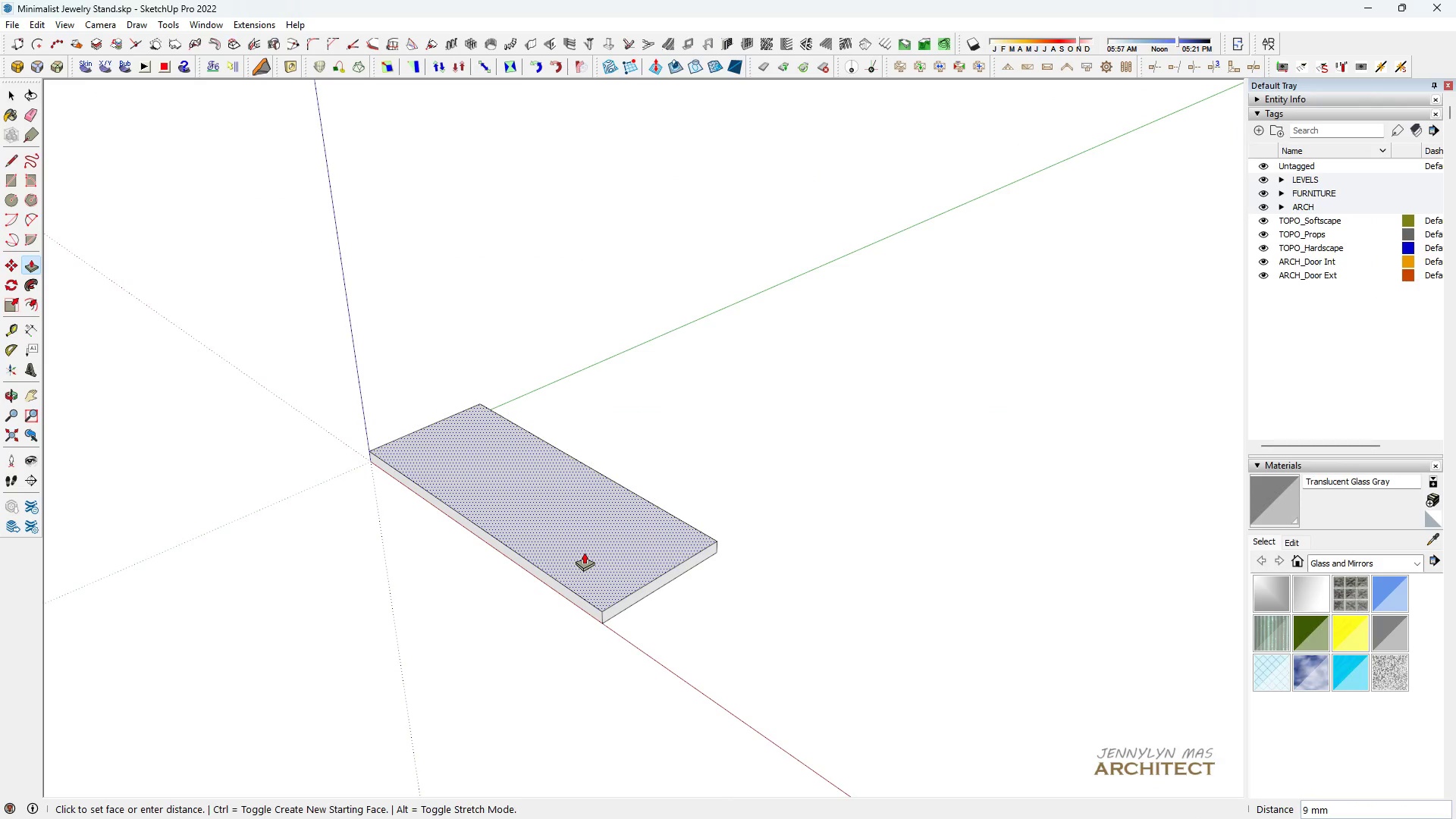 
type(200)
 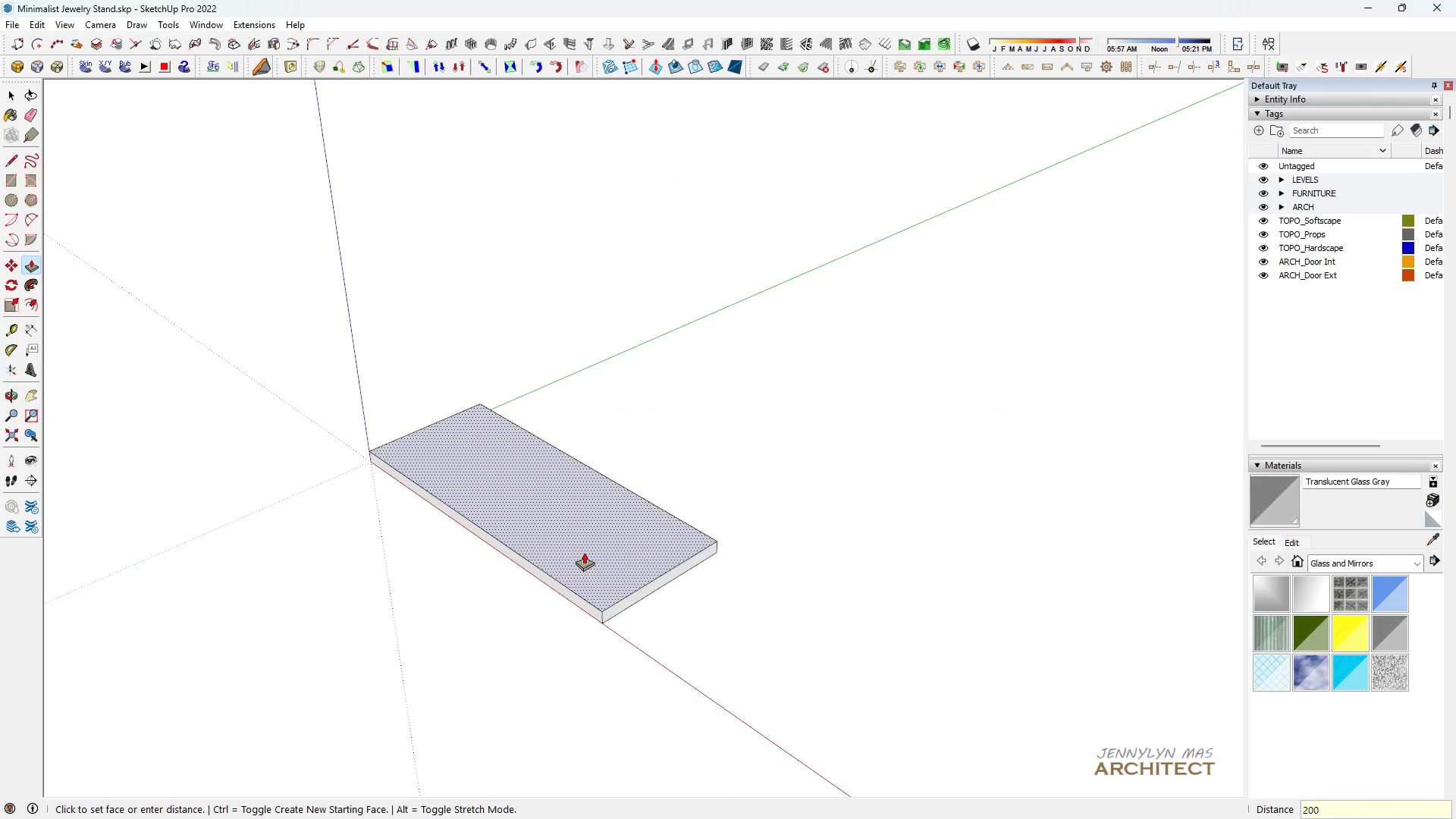 
key(Enter)
 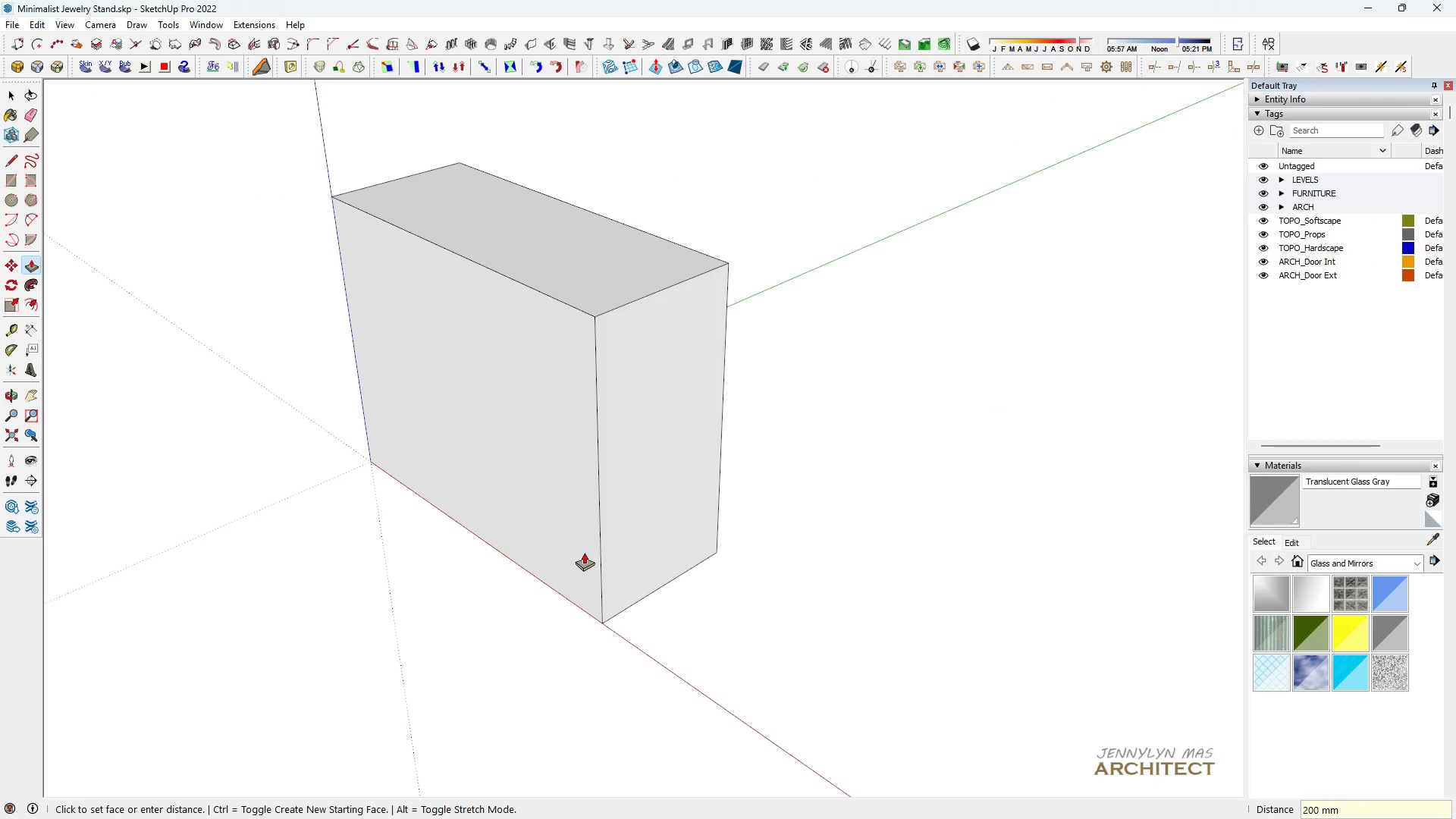 
key(Space)
 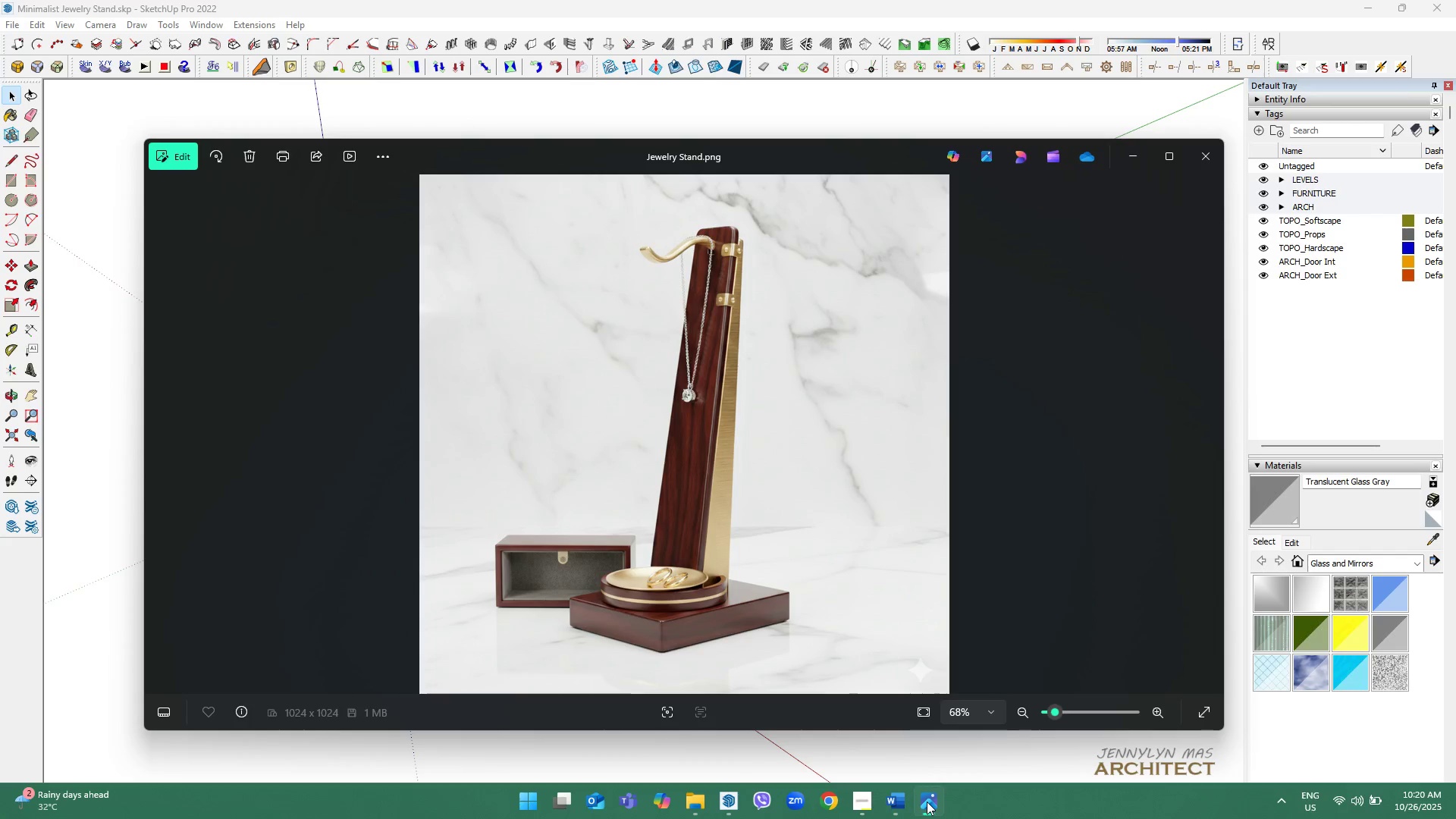 
left_click([927, 802])
 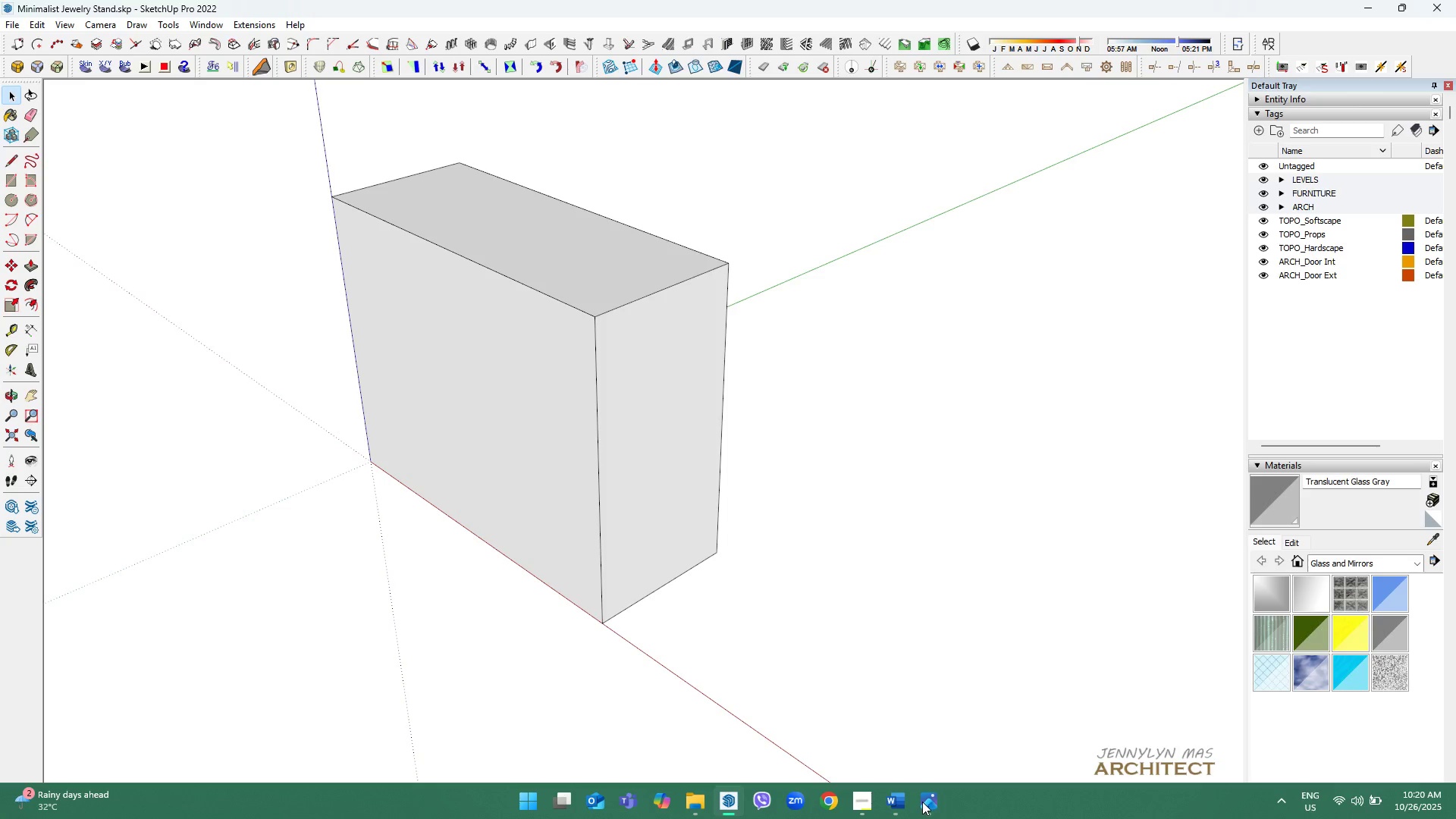 
left_click([906, 800])
 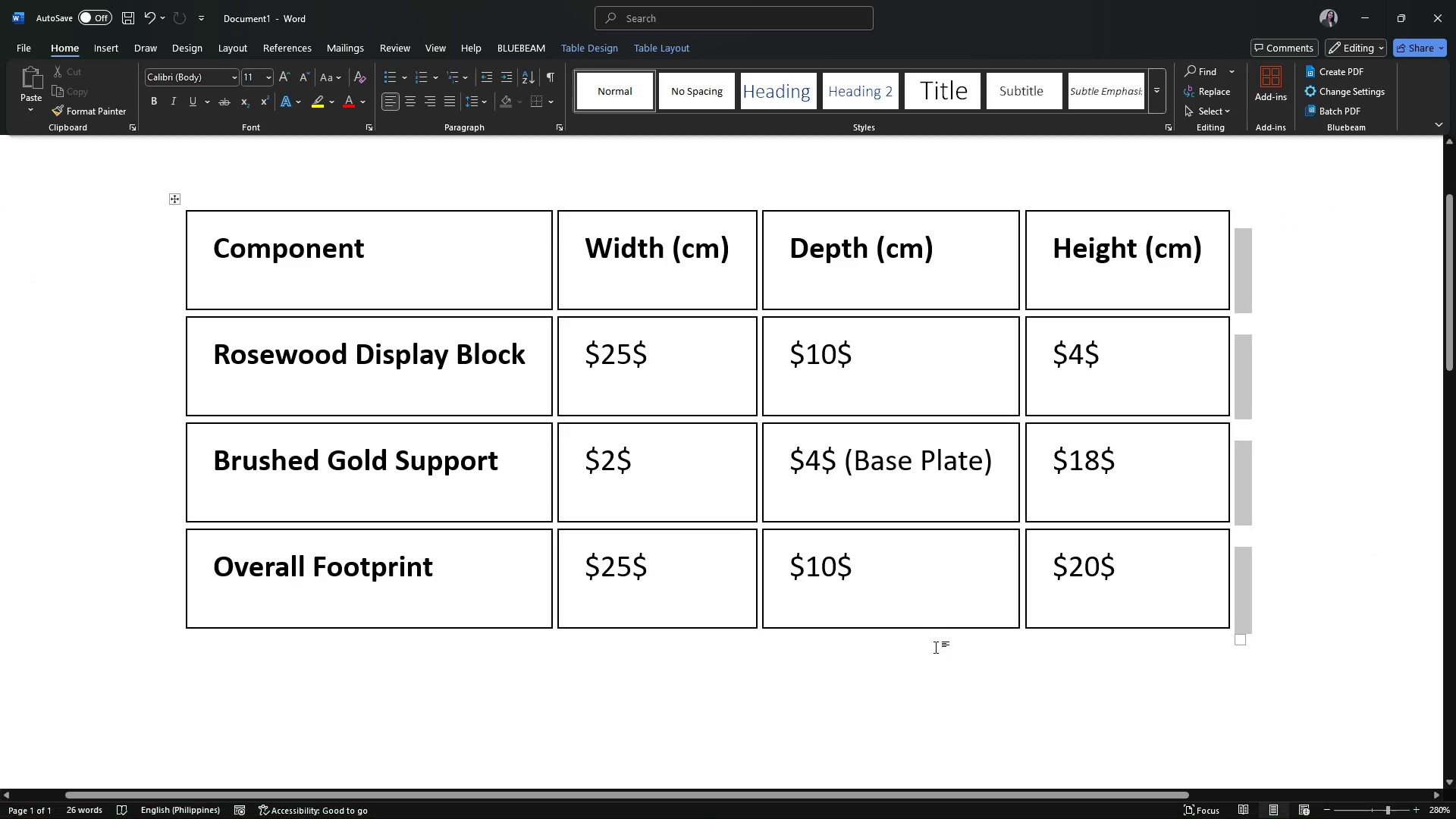 
wait(7.25)
 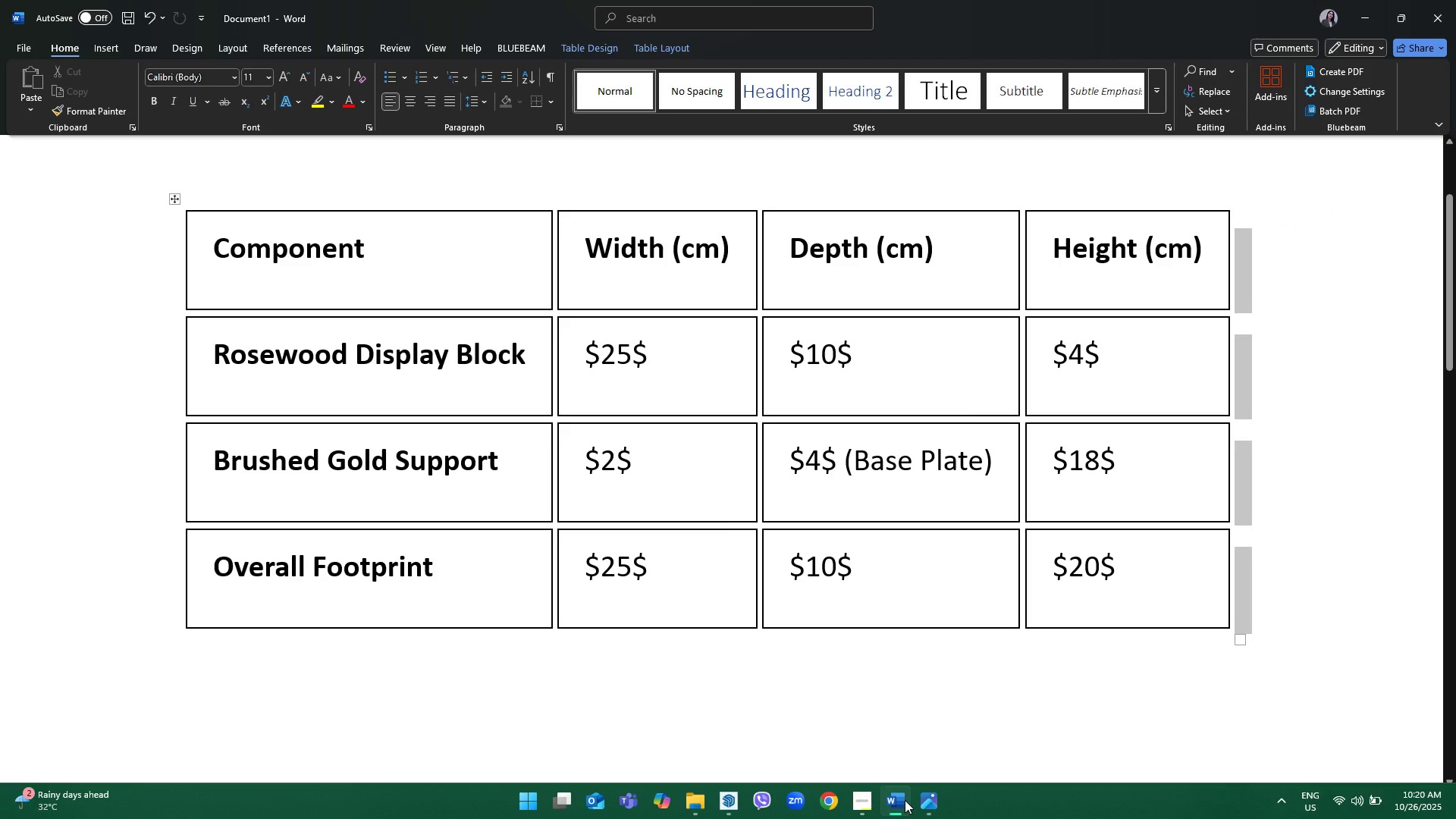 
left_click([935, 799])
 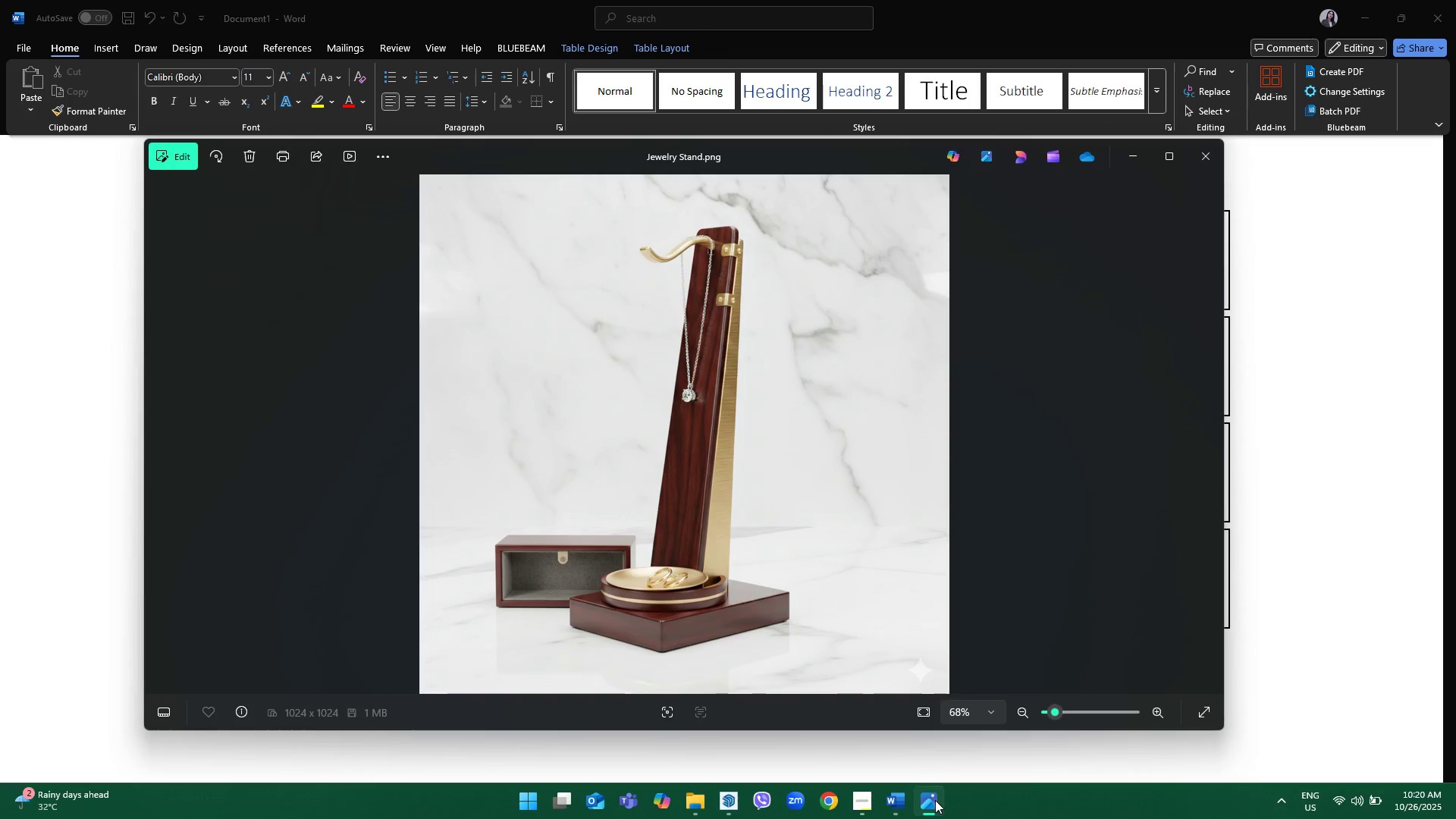 
left_click([935, 800])
 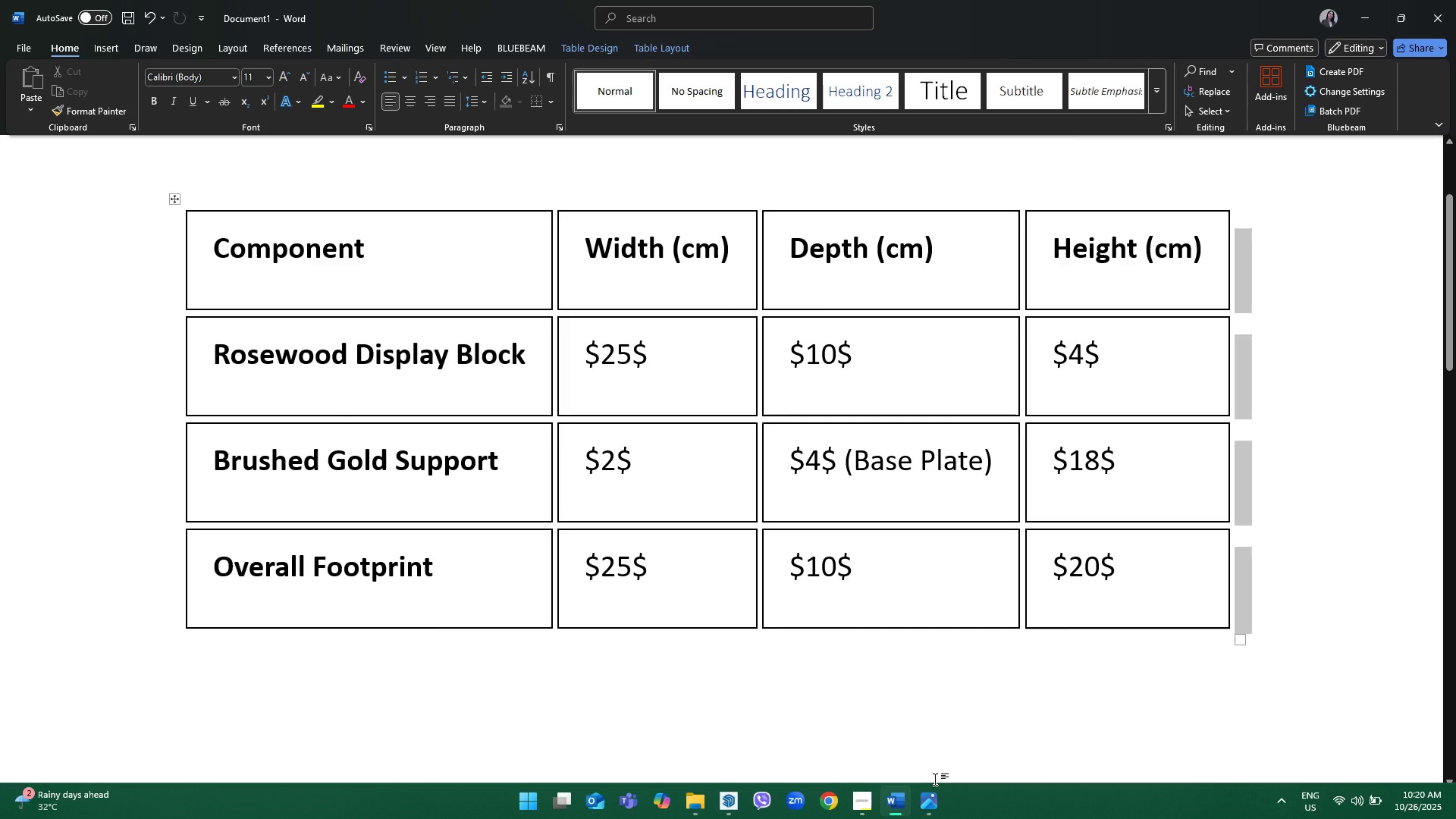 
mouse_move([934, 787])
 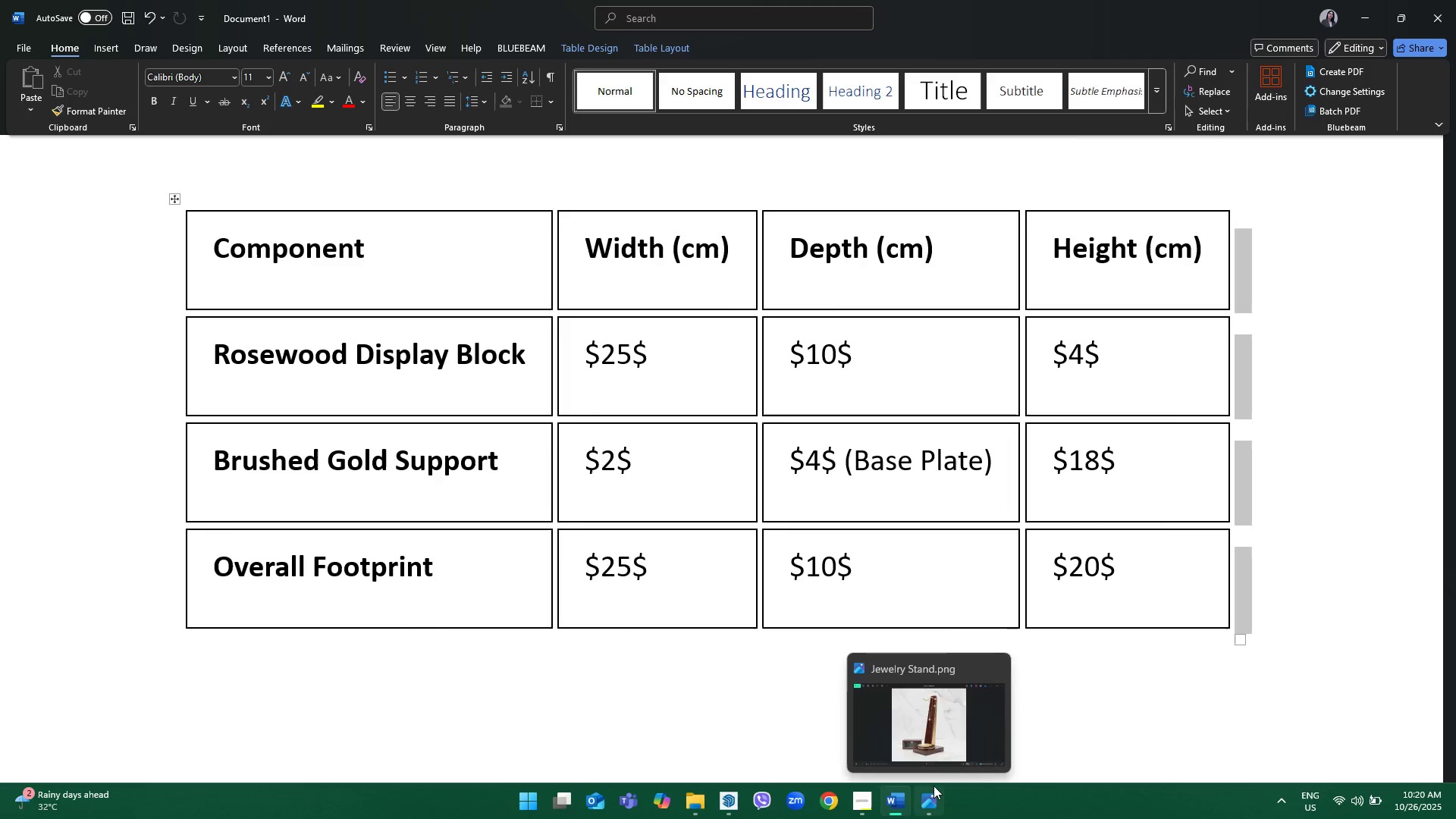 
left_click([934, 786])
 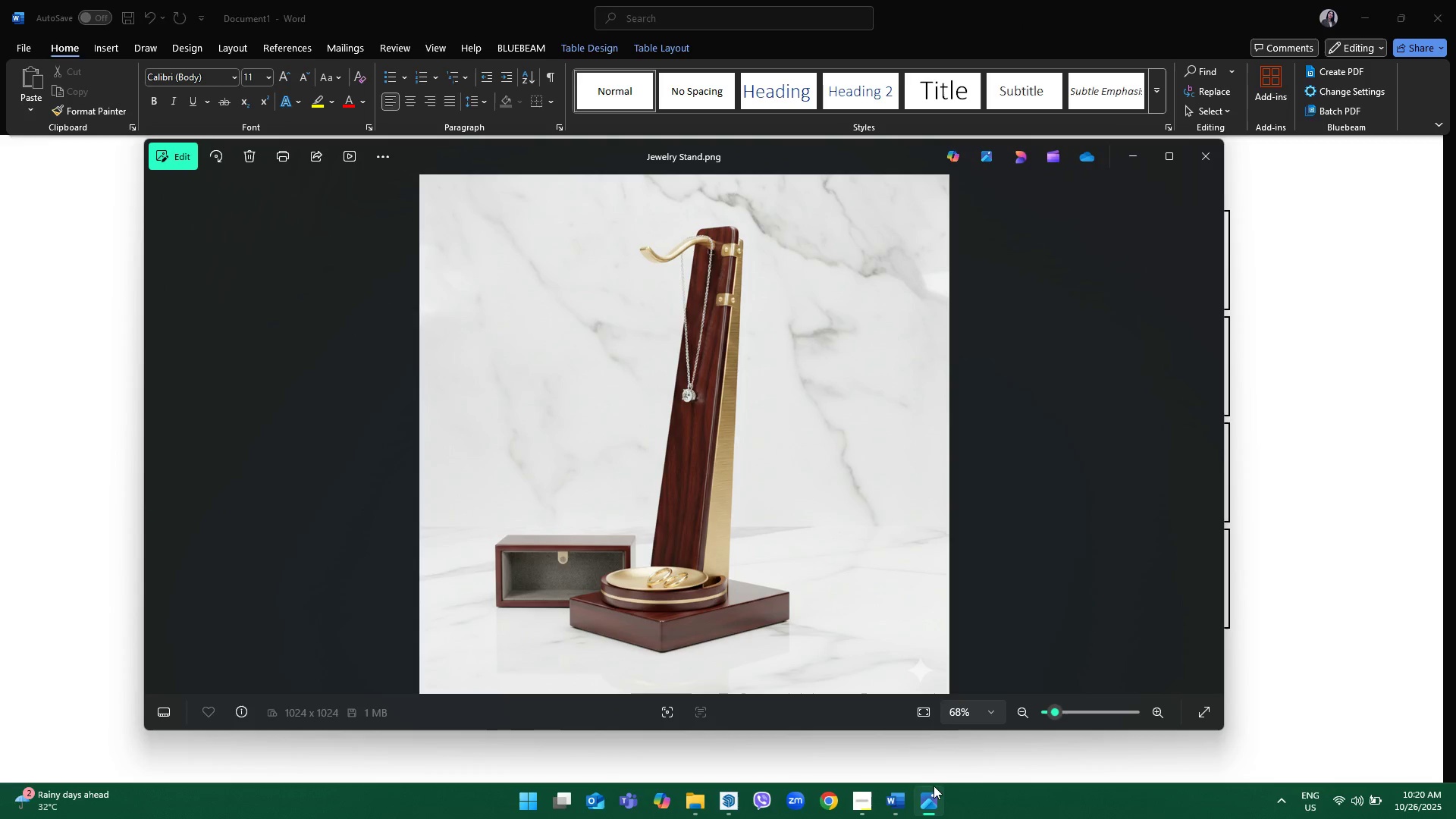 
left_click([934, 786])
 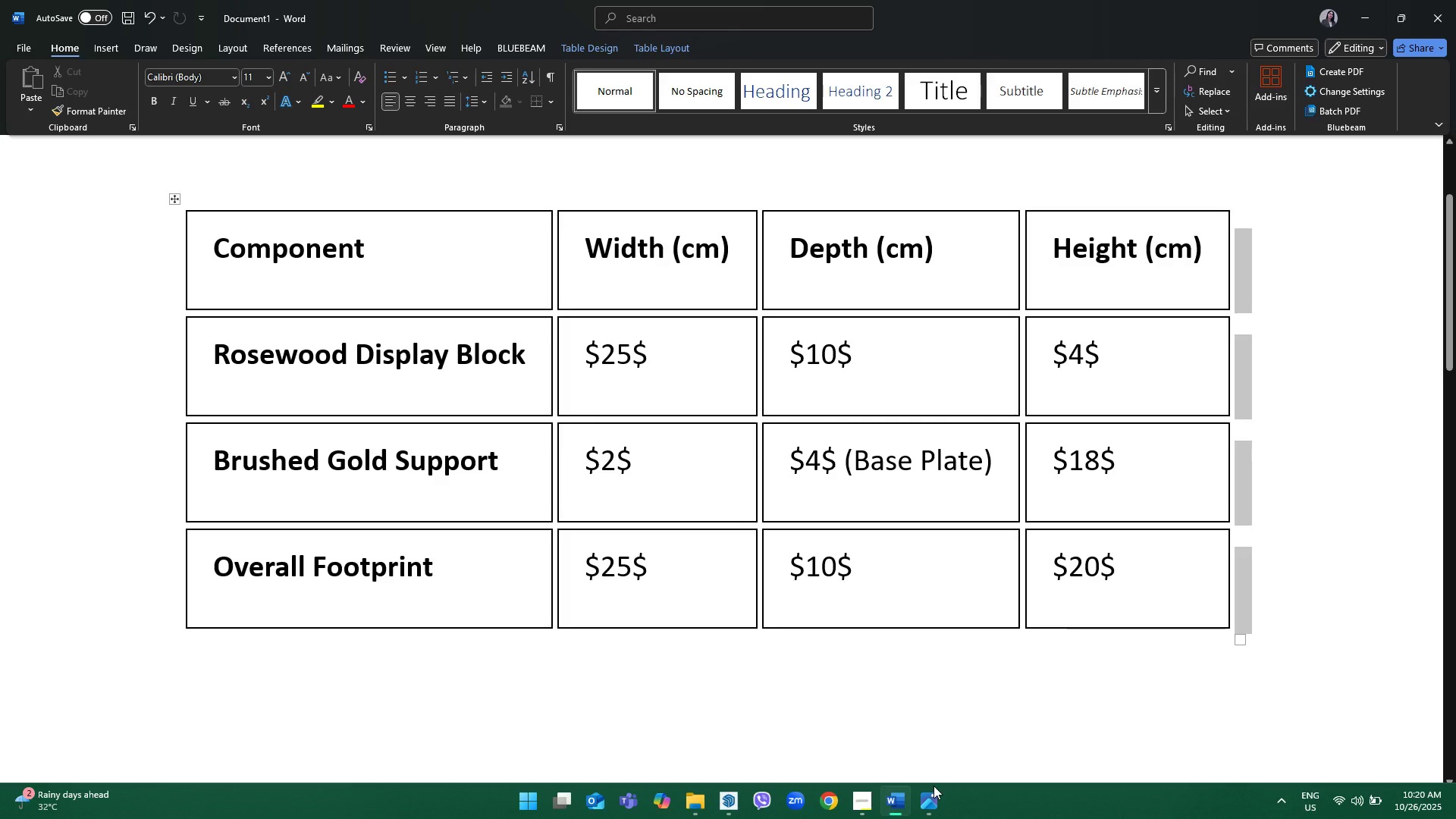 
left_click([935, 809])
 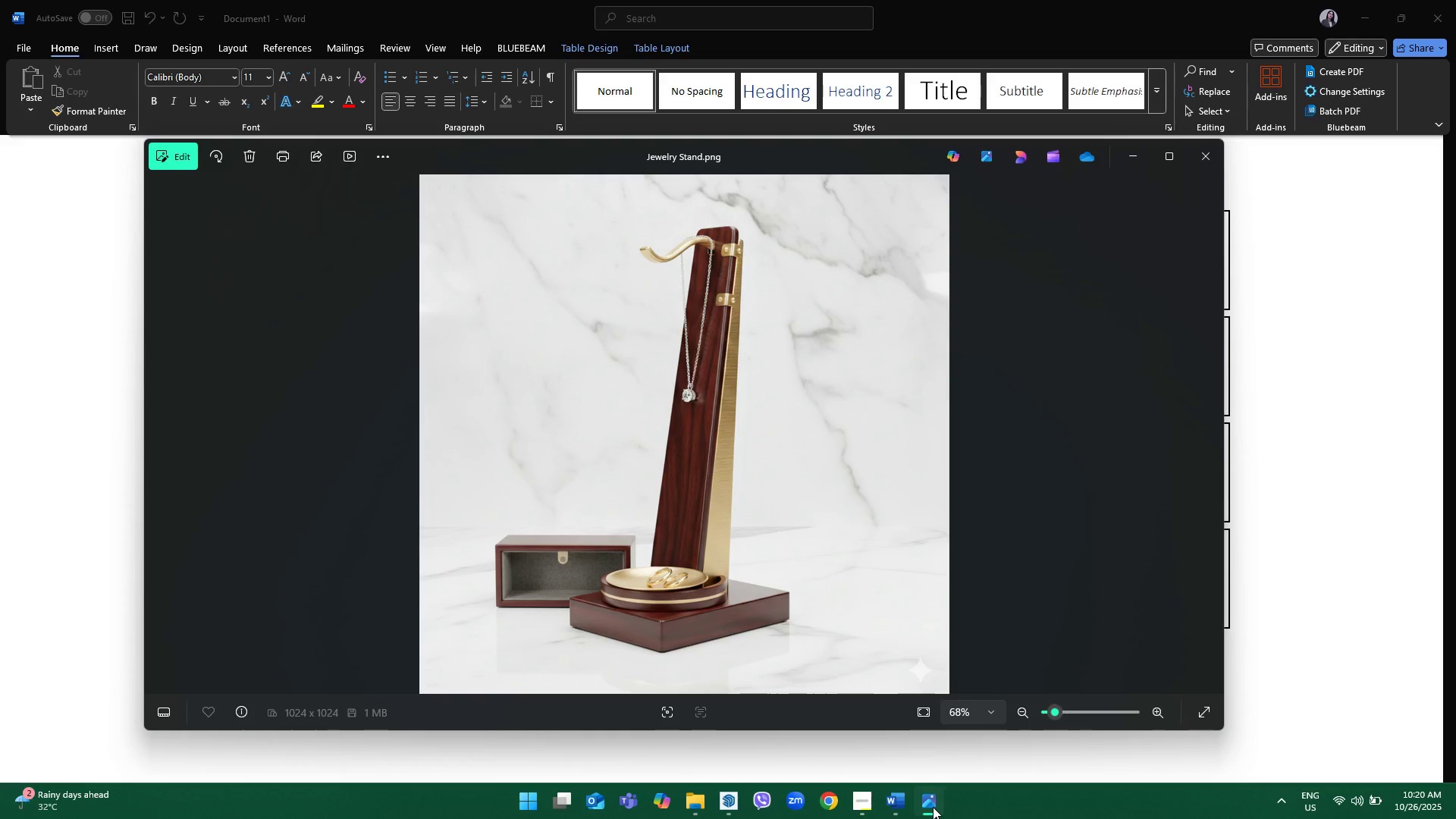 
left_click([933, 807])
 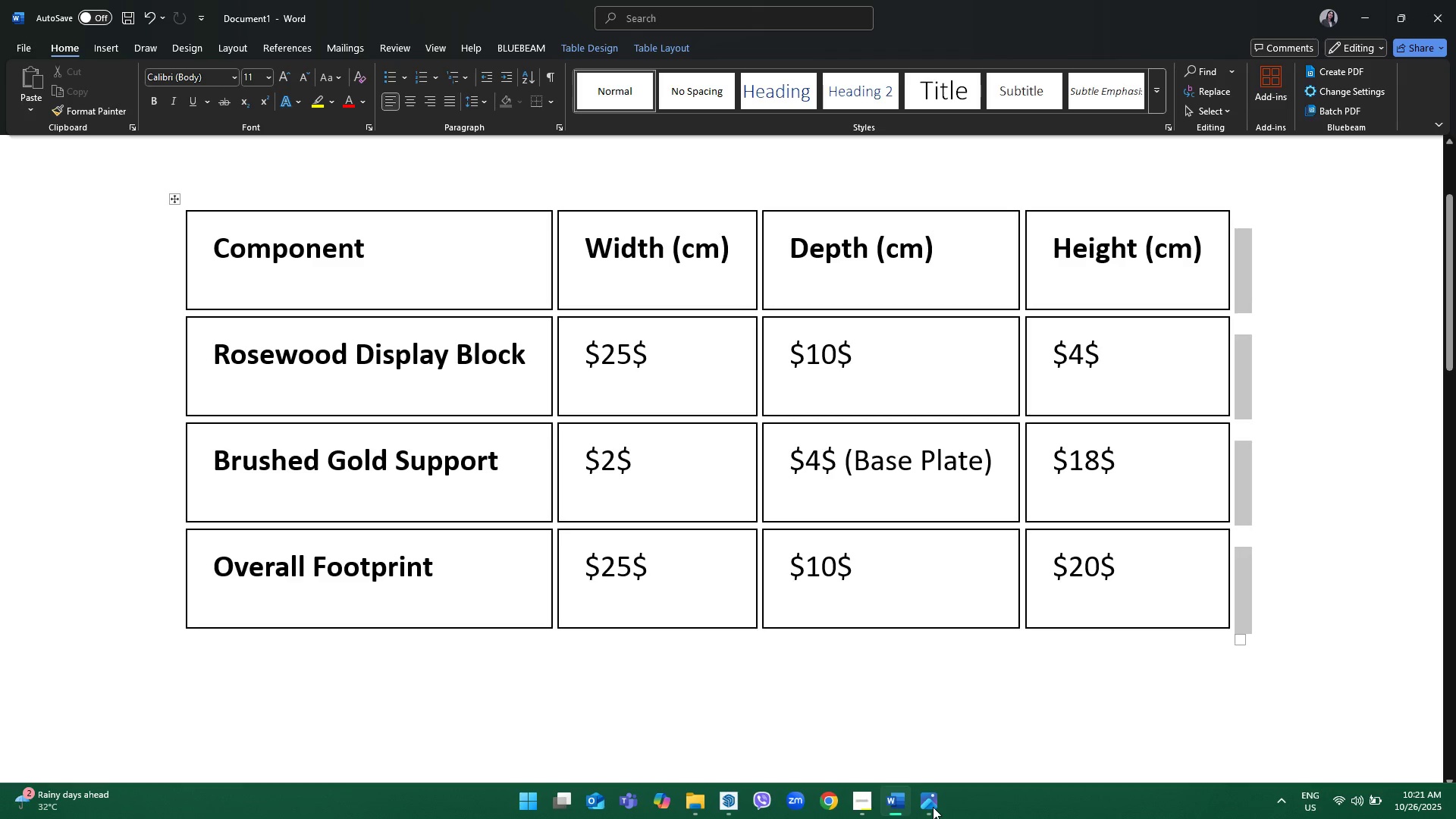 
left_click([933, 807])
 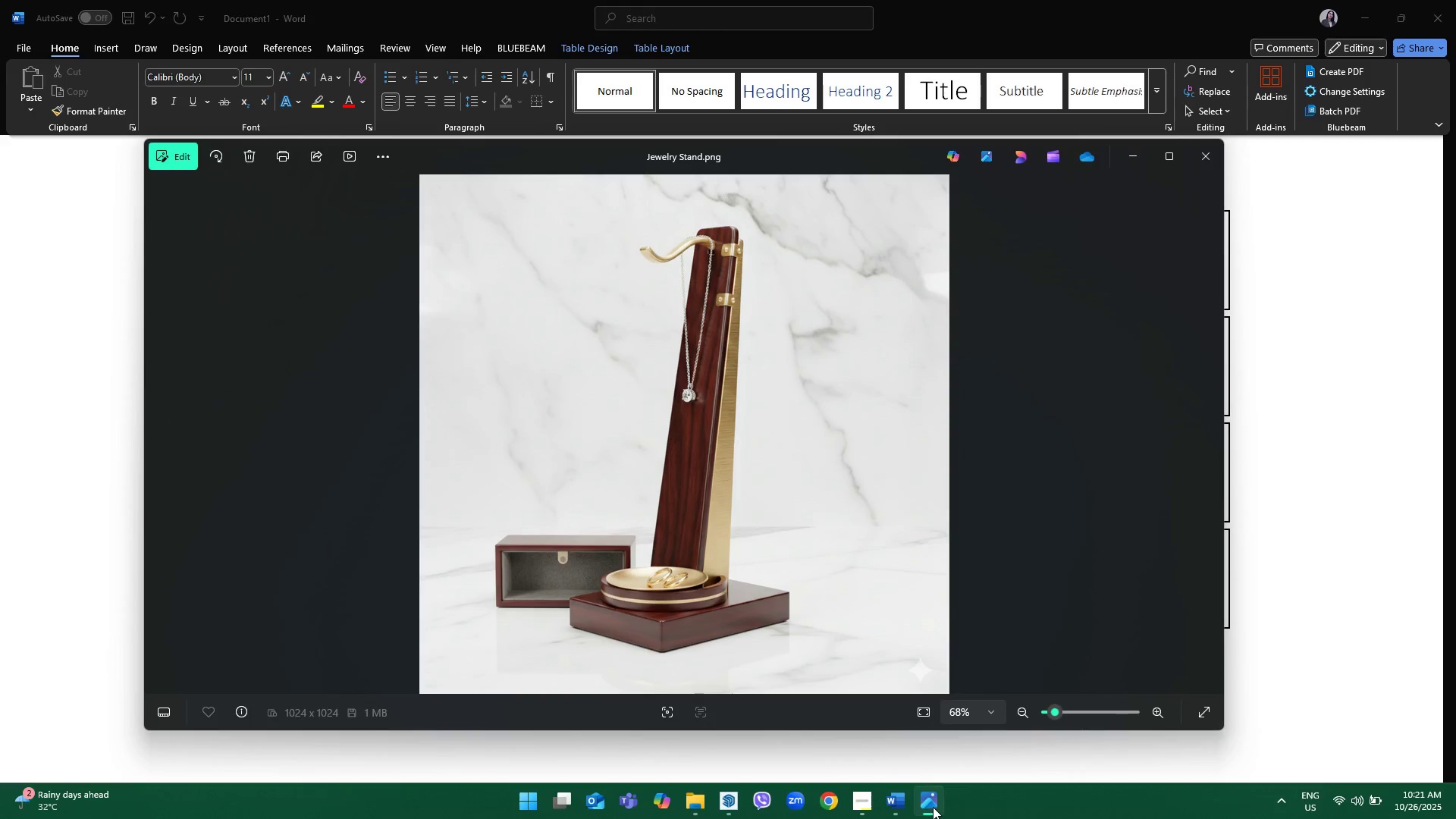 
left_click([933, 807])
 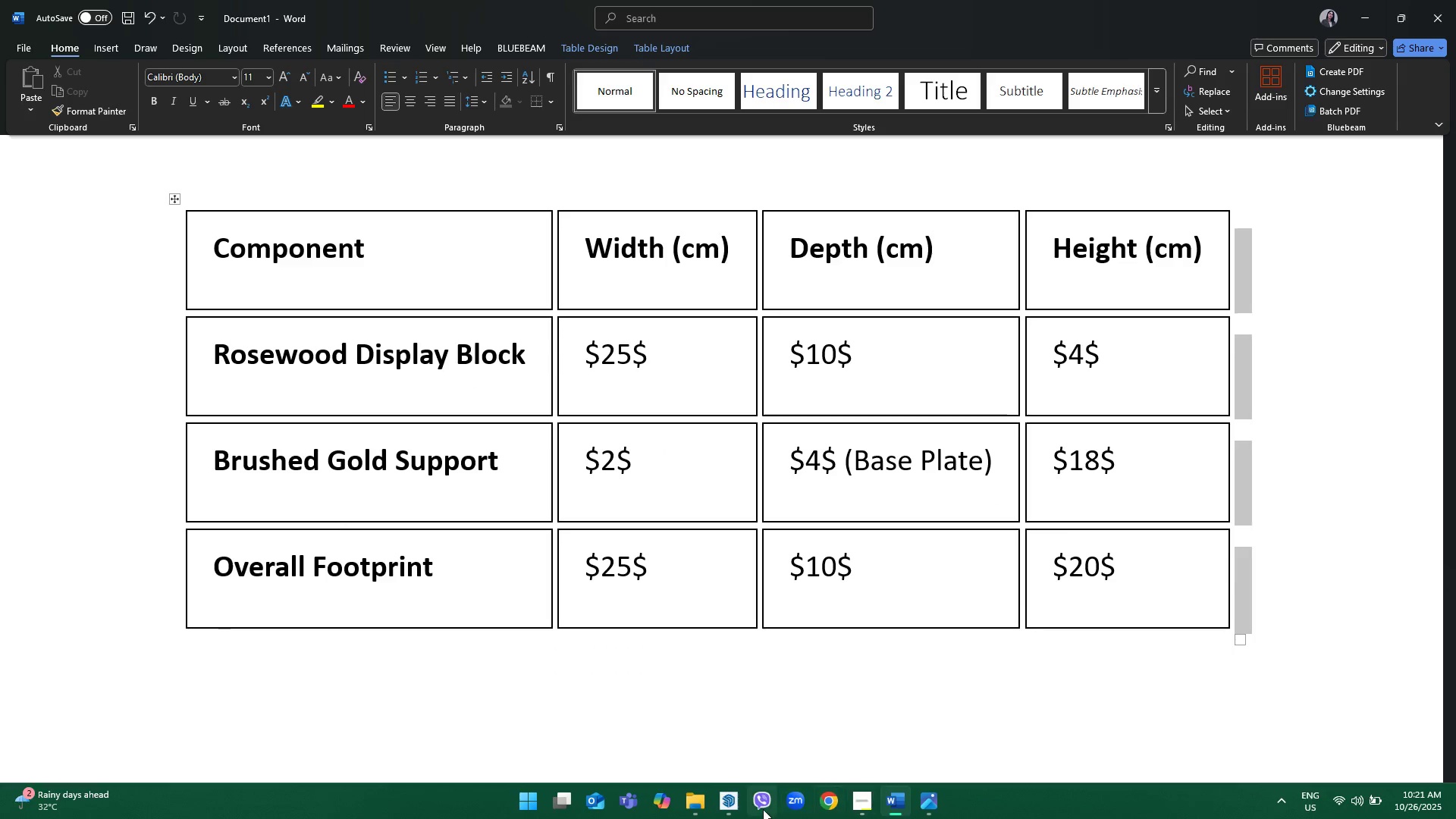 
left_click([740, 809])
 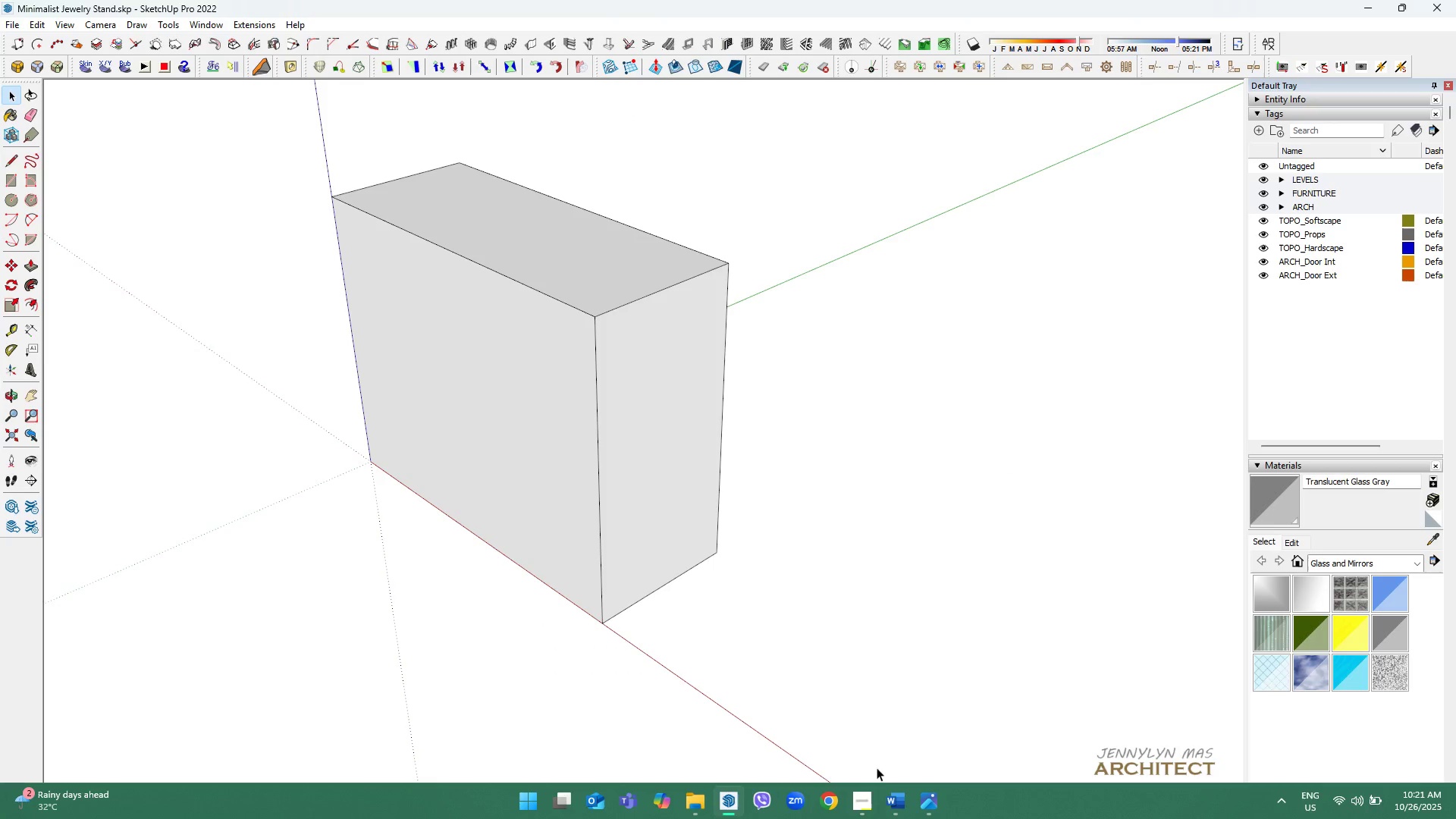 
left_click([923, 802])
 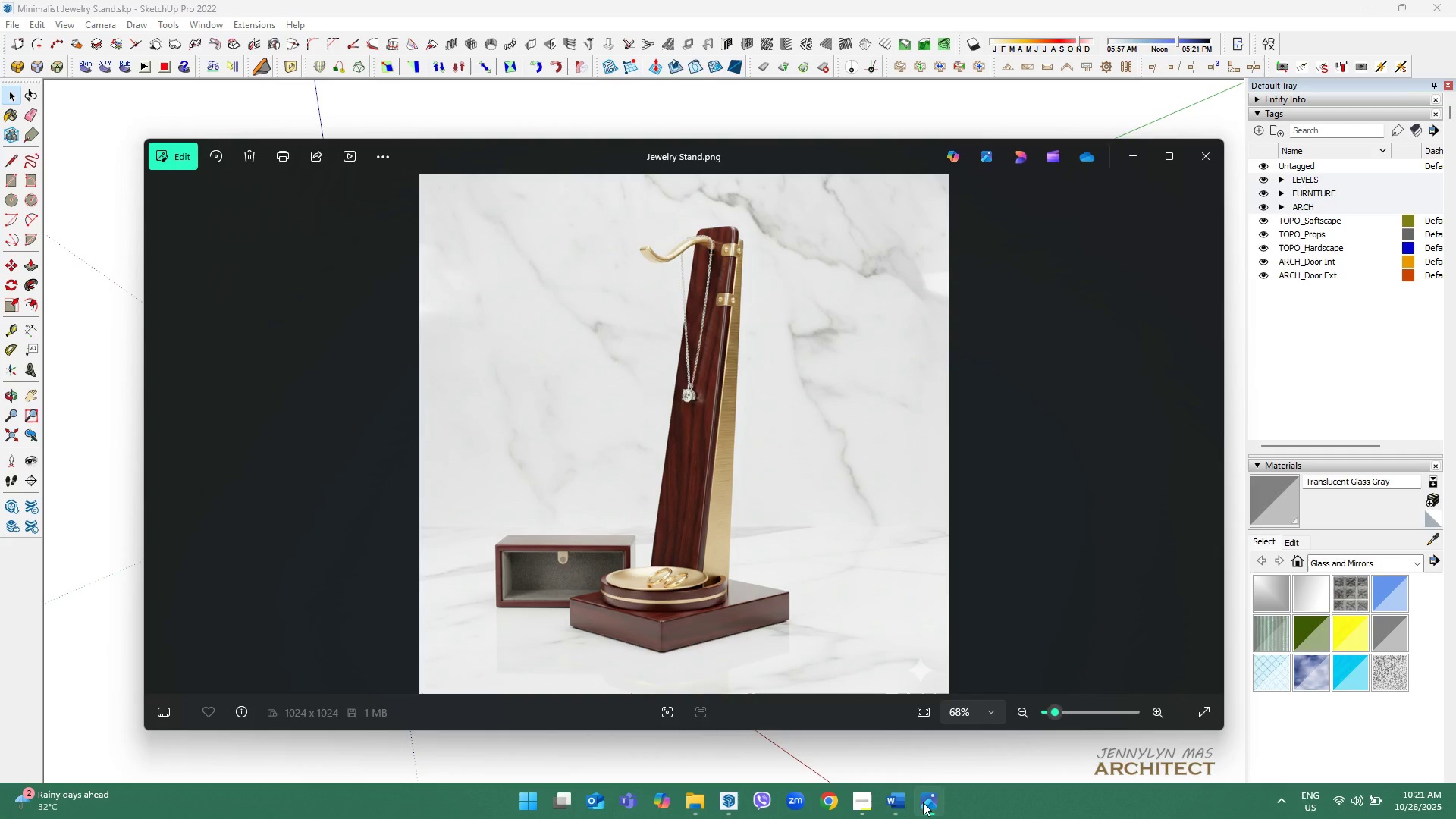 
left_click([923, 802])
 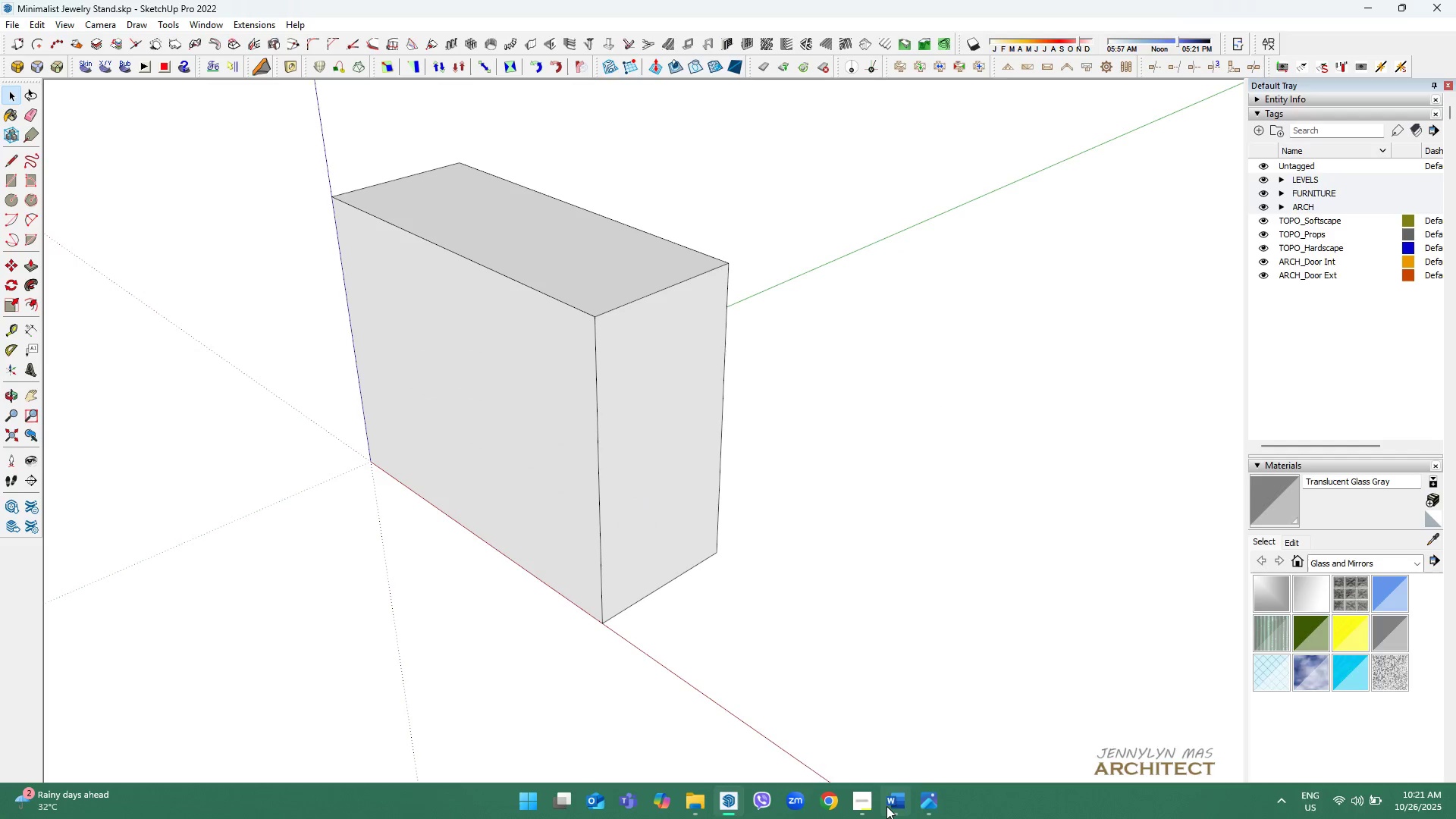 
left_click([886, 806])
 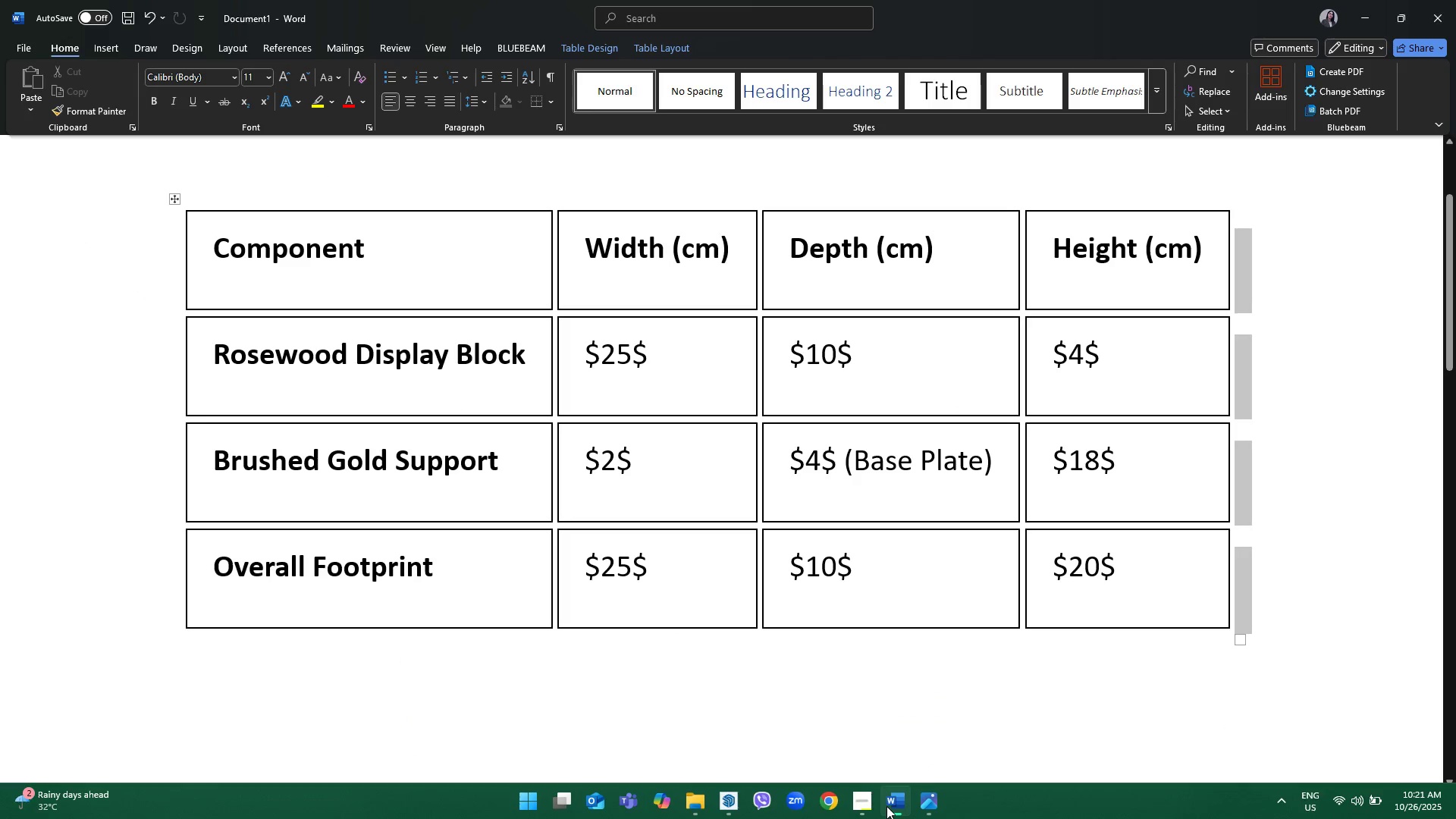 
left_click([886, 806])
 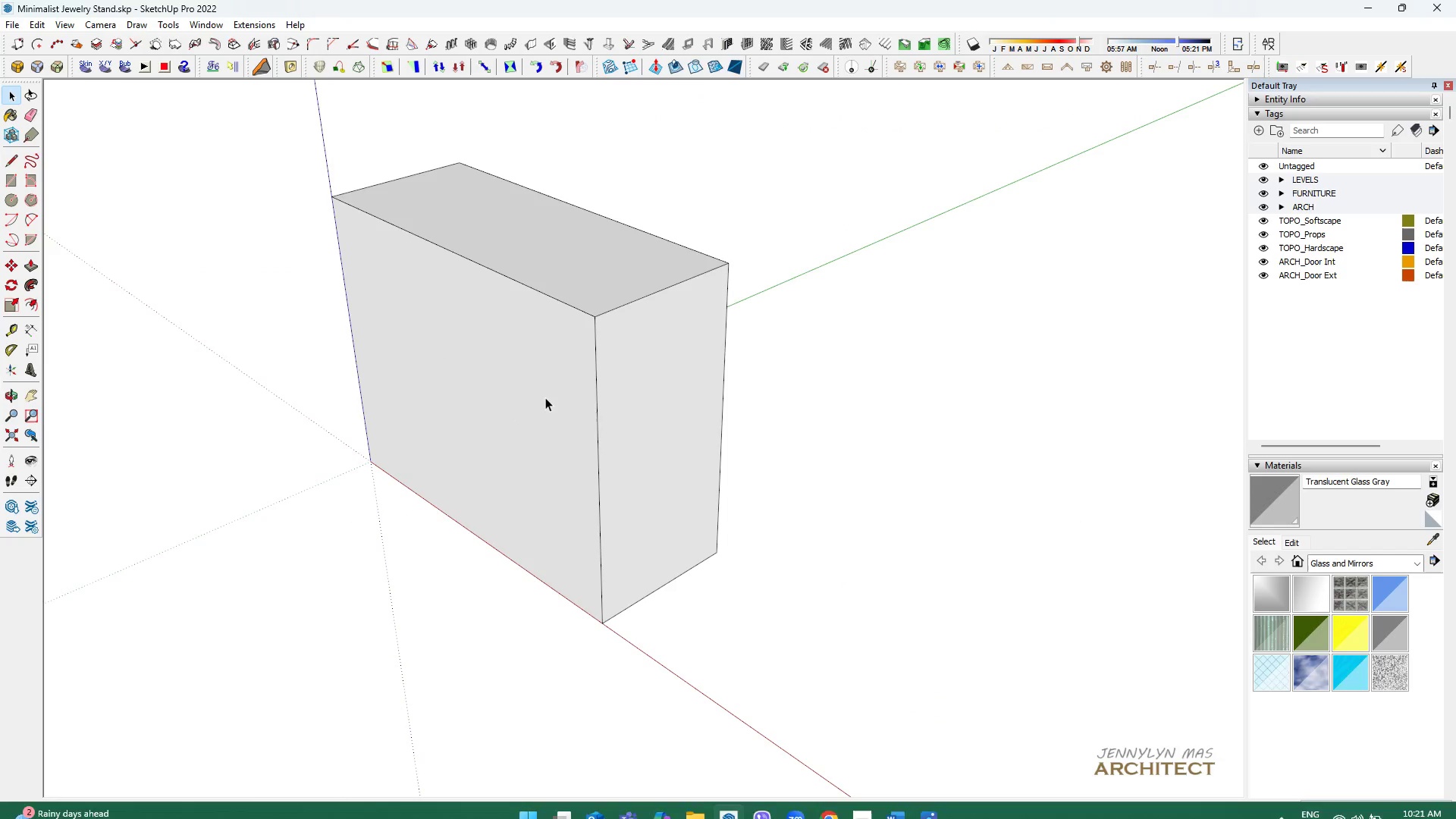 
double_click([545, 397])
 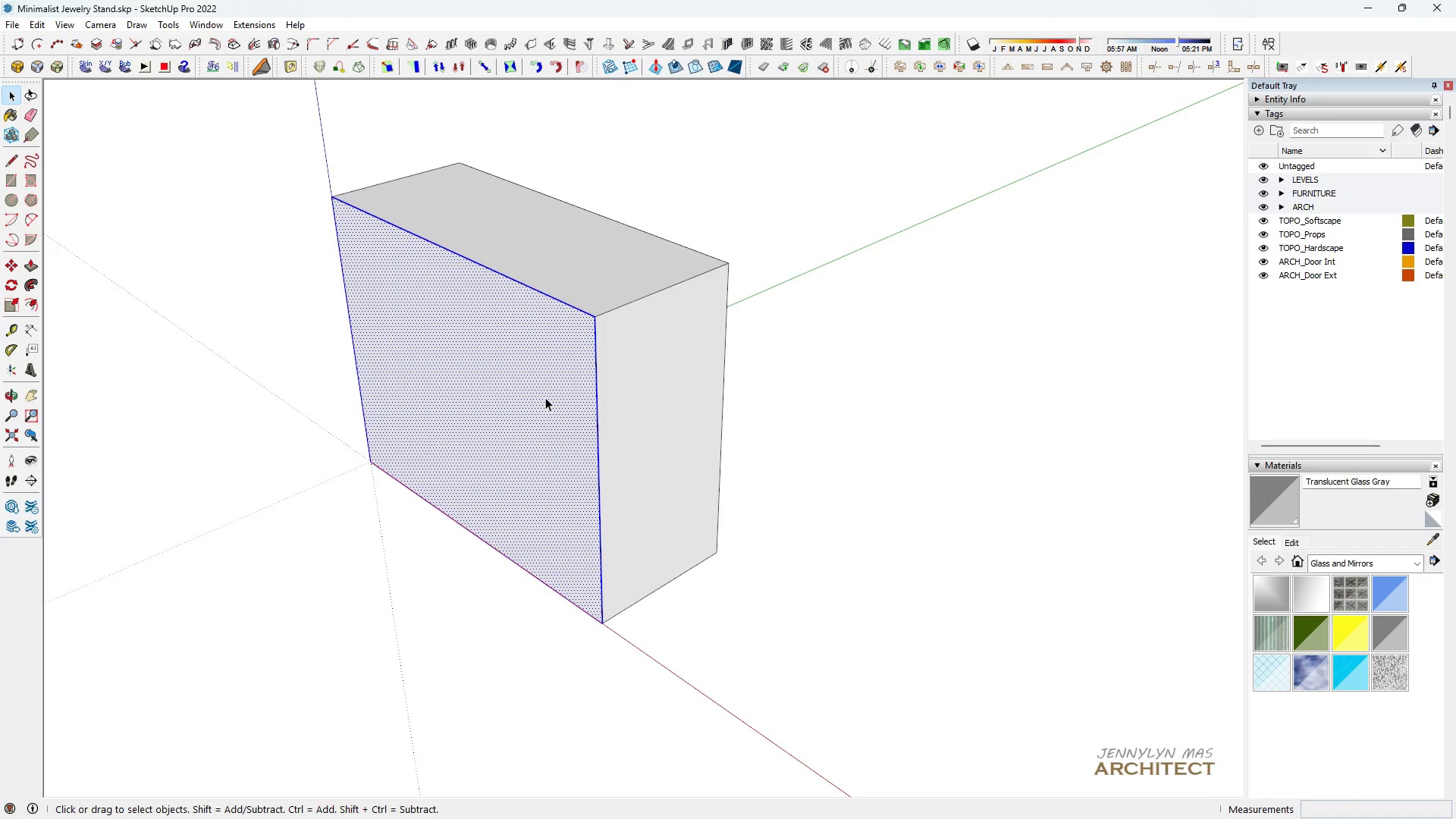 
triple_click([545, 397])
 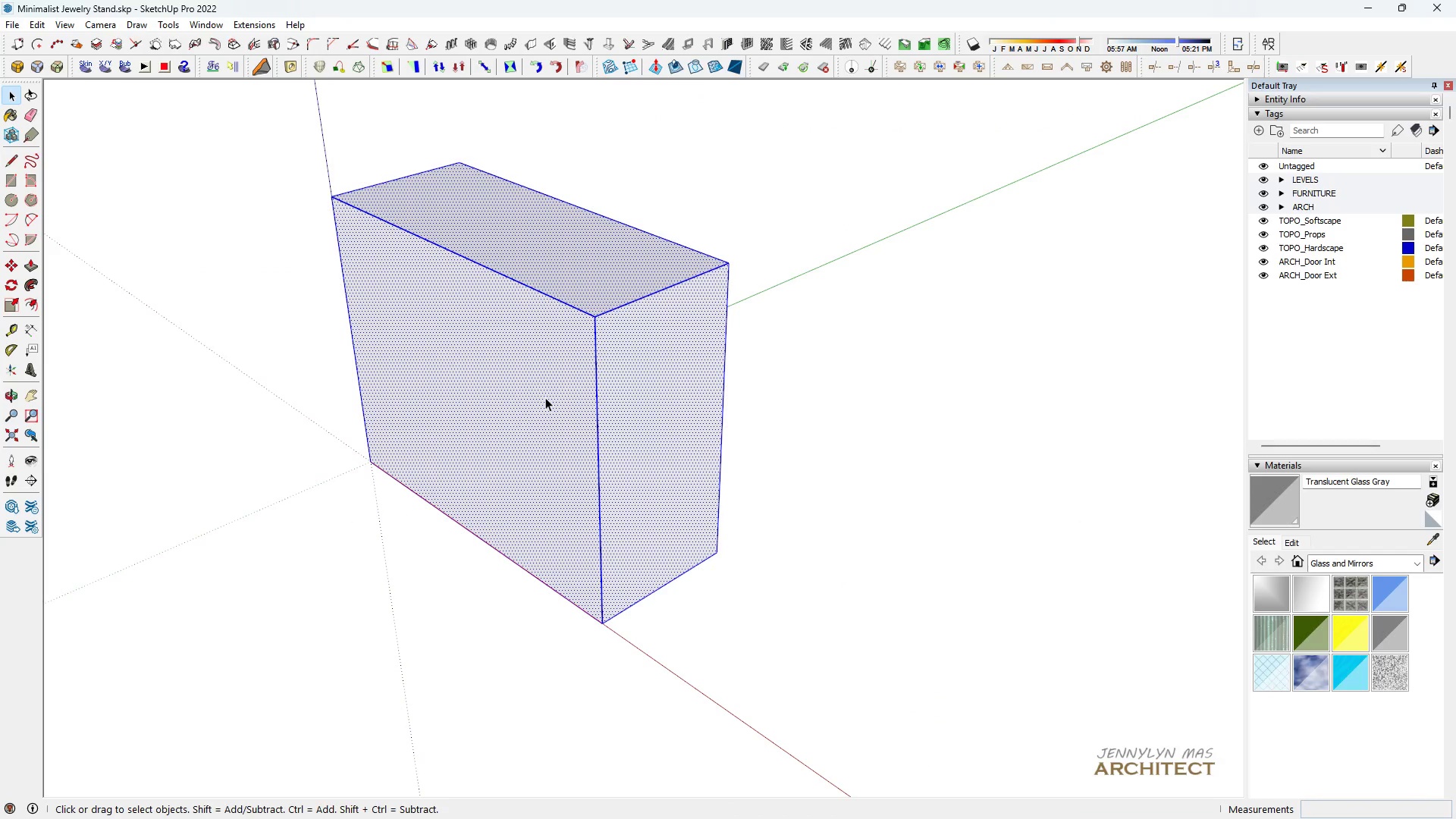 
triple_click([545, 397])
 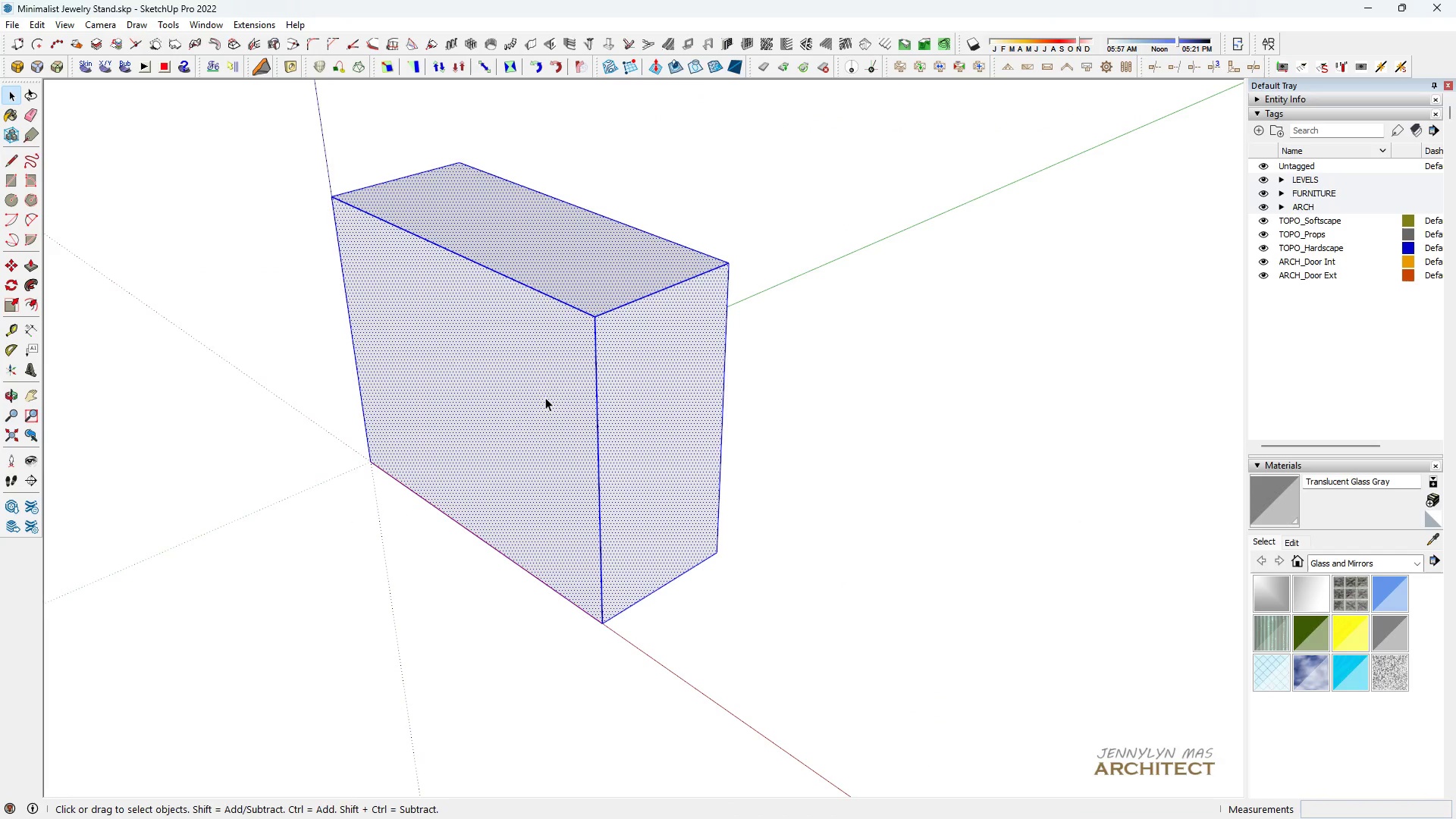 
key(Delete)
 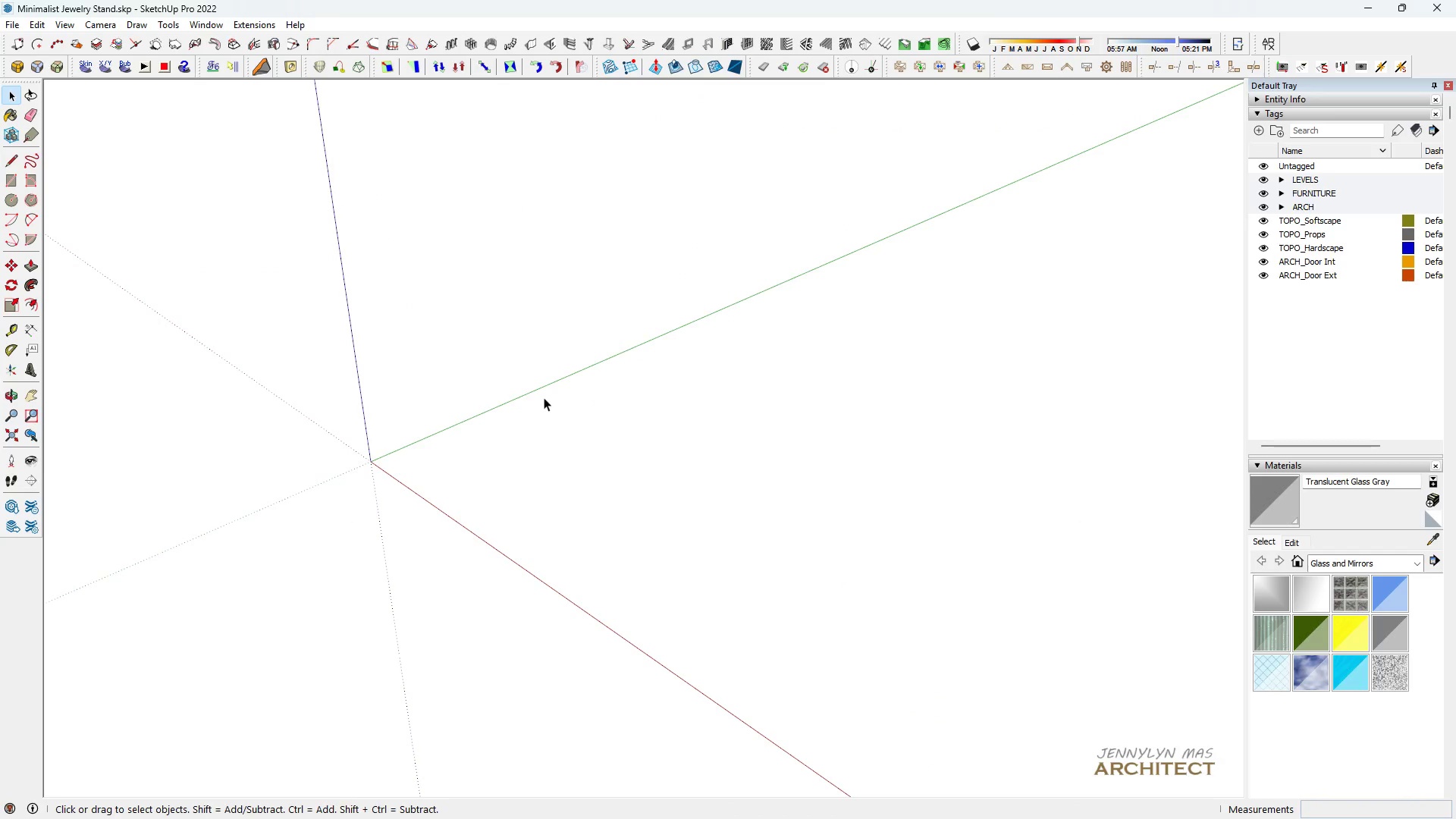 
key(Space)
 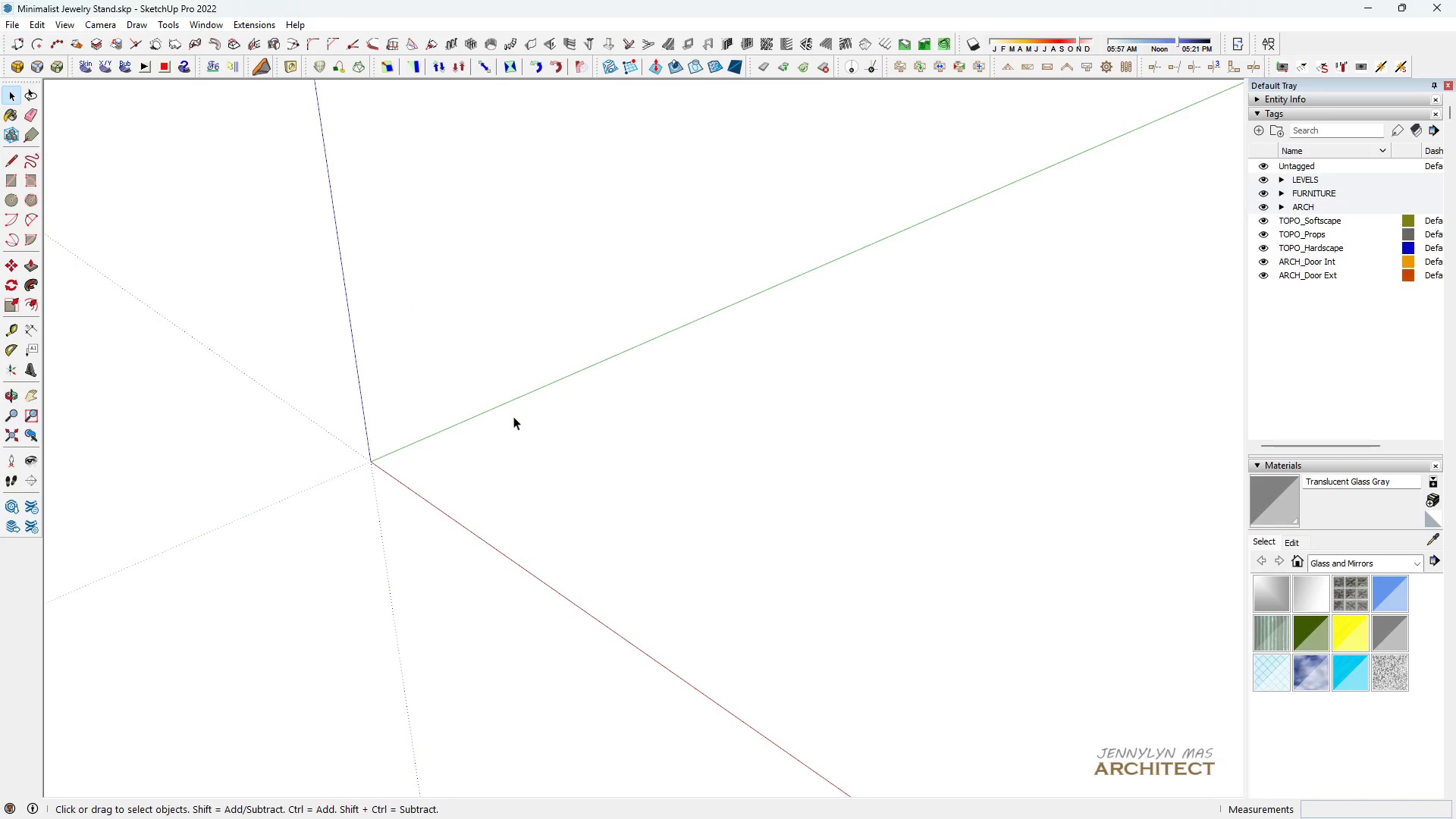 
key(R)
 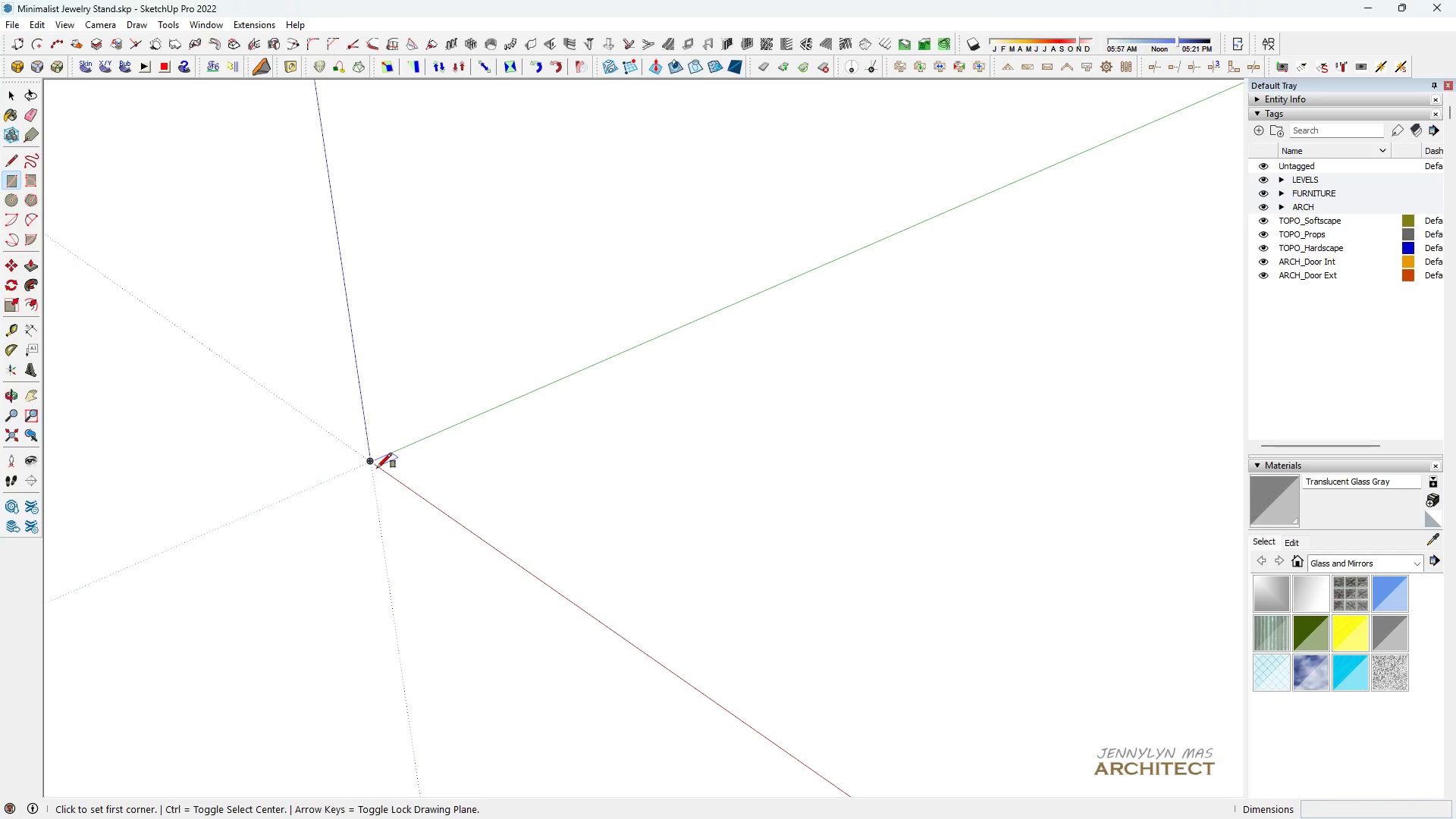 
left_click([377, 468])
 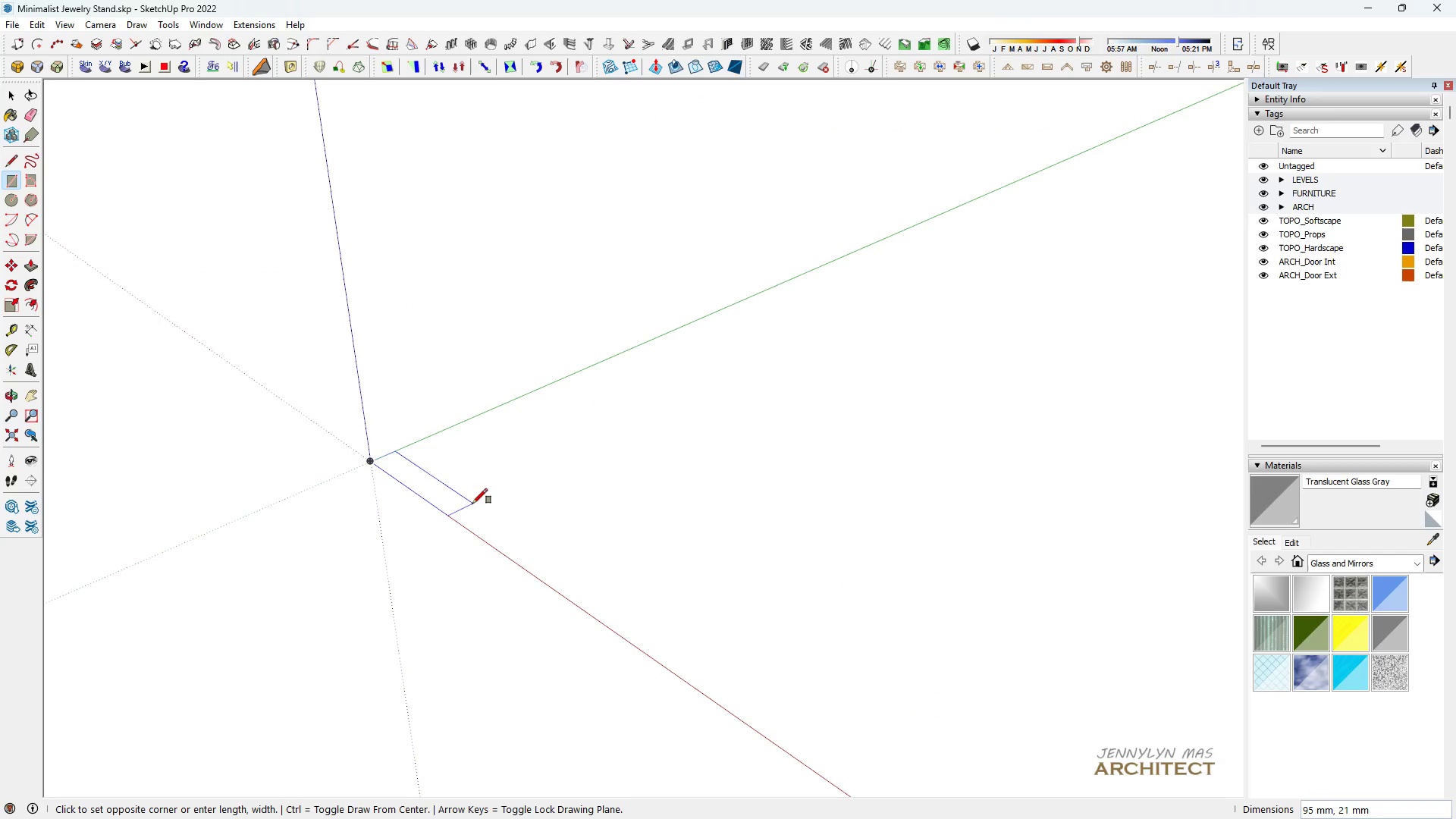 
type(100,100)
 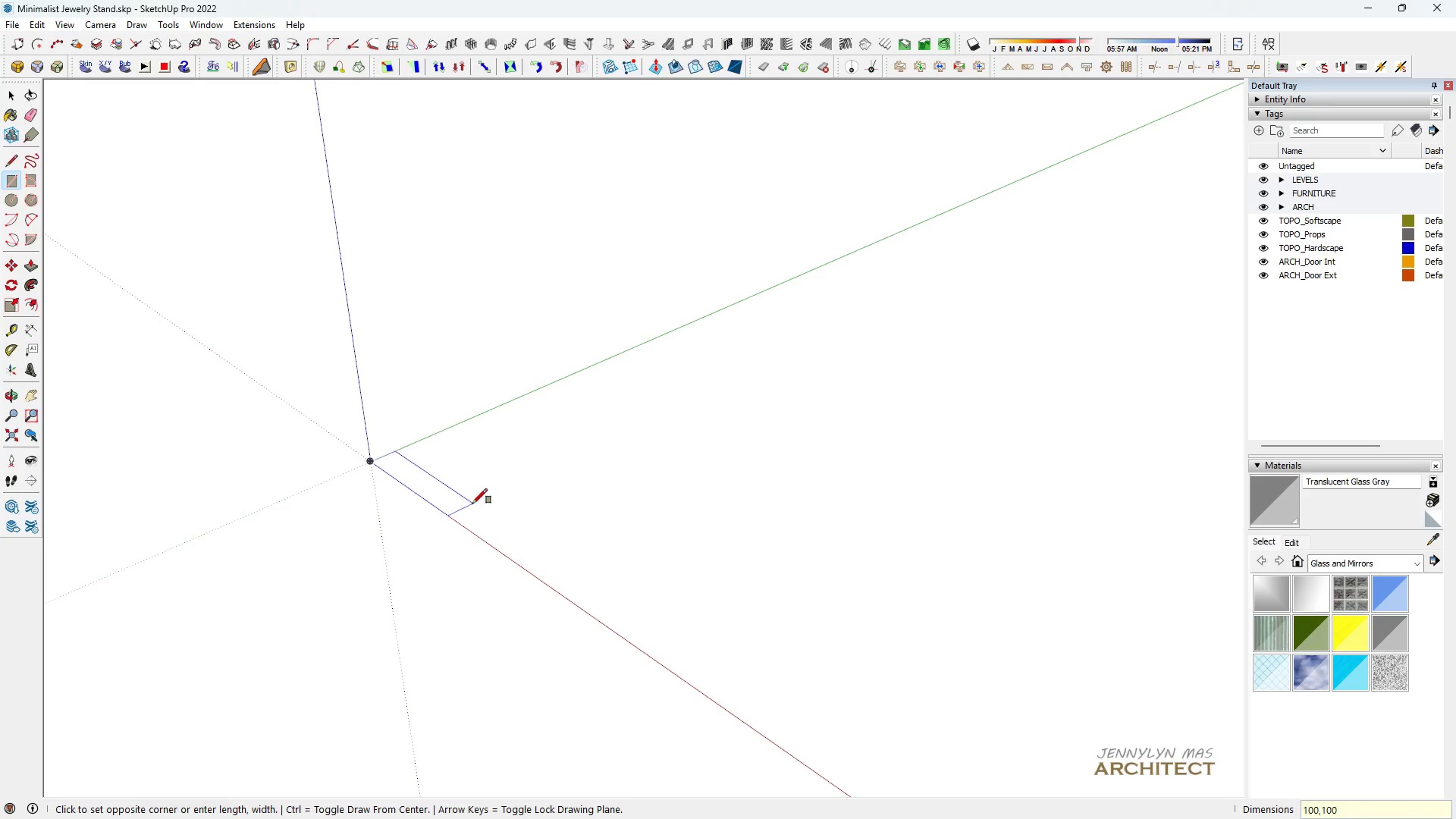 
key(Enter)
 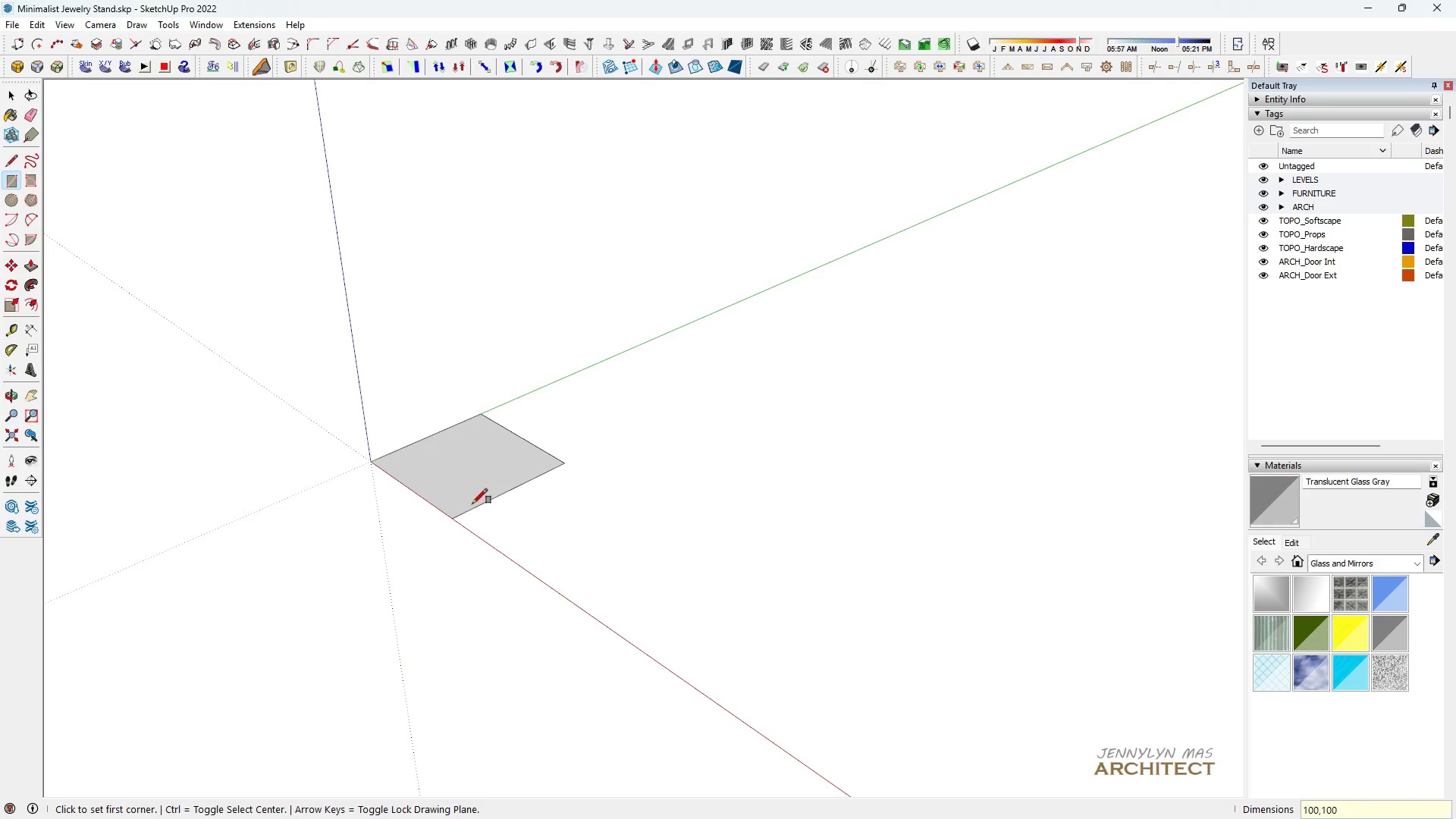 
key(Space)
 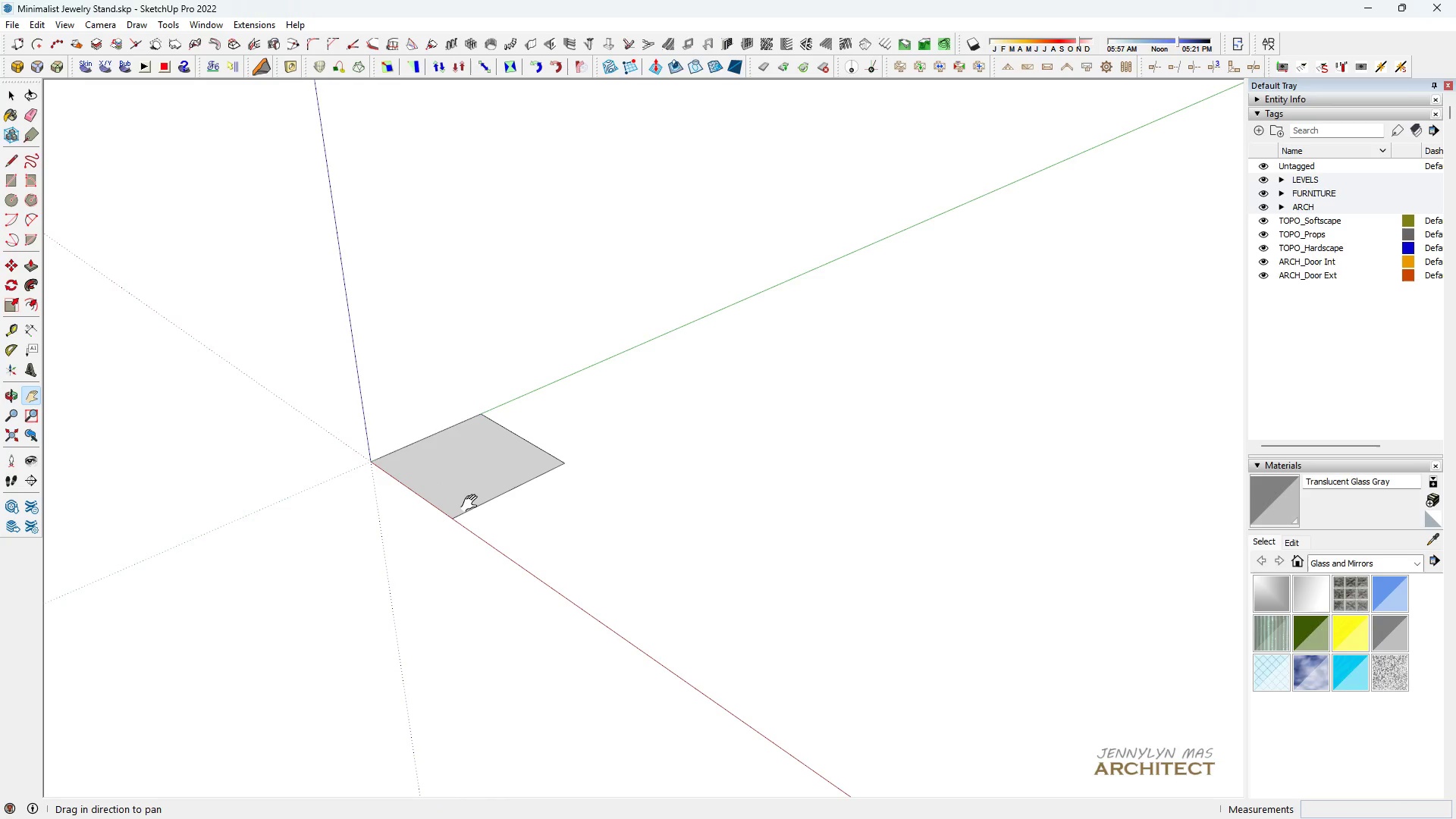 
key(H)
 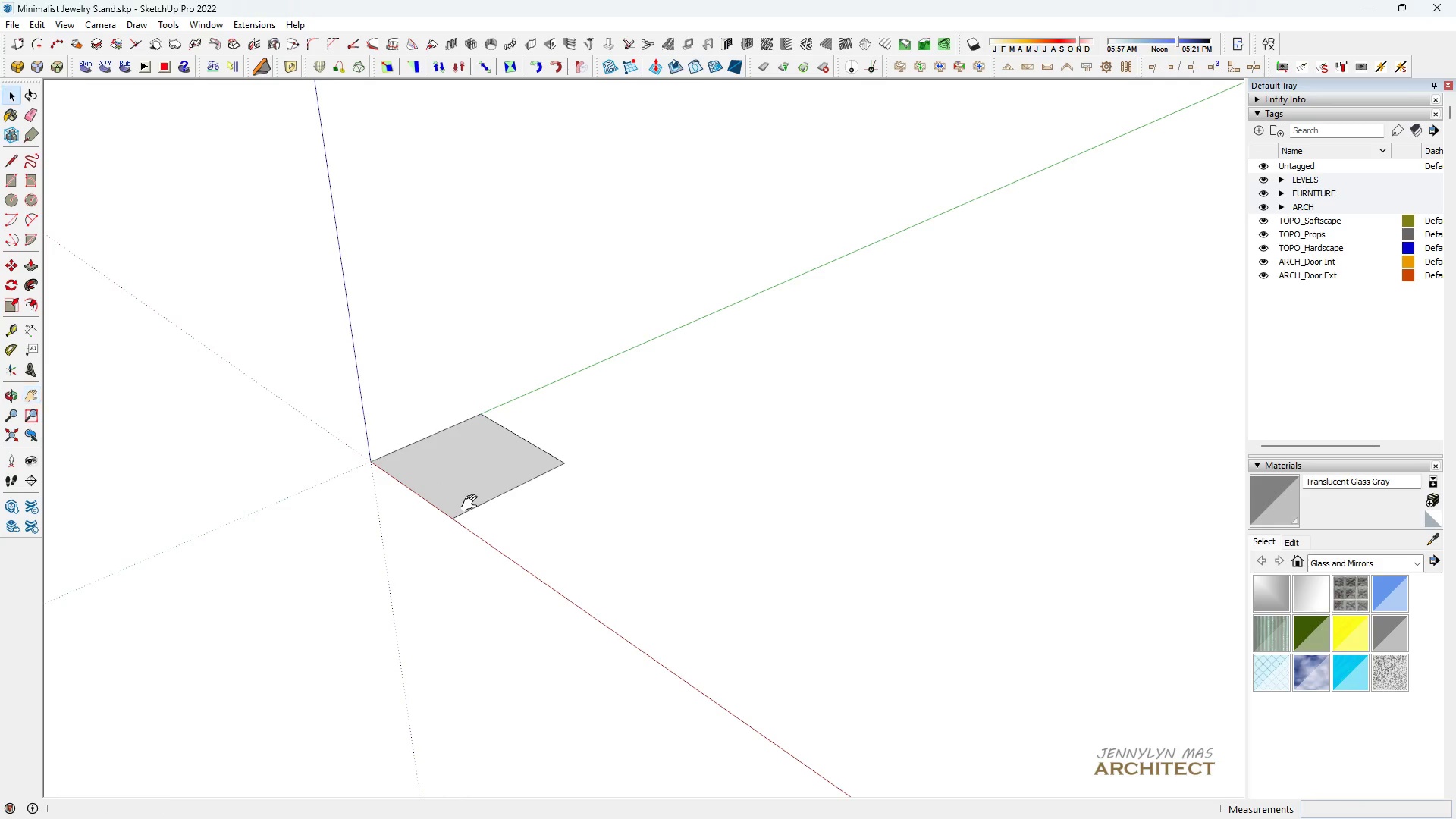 
key(Space)
 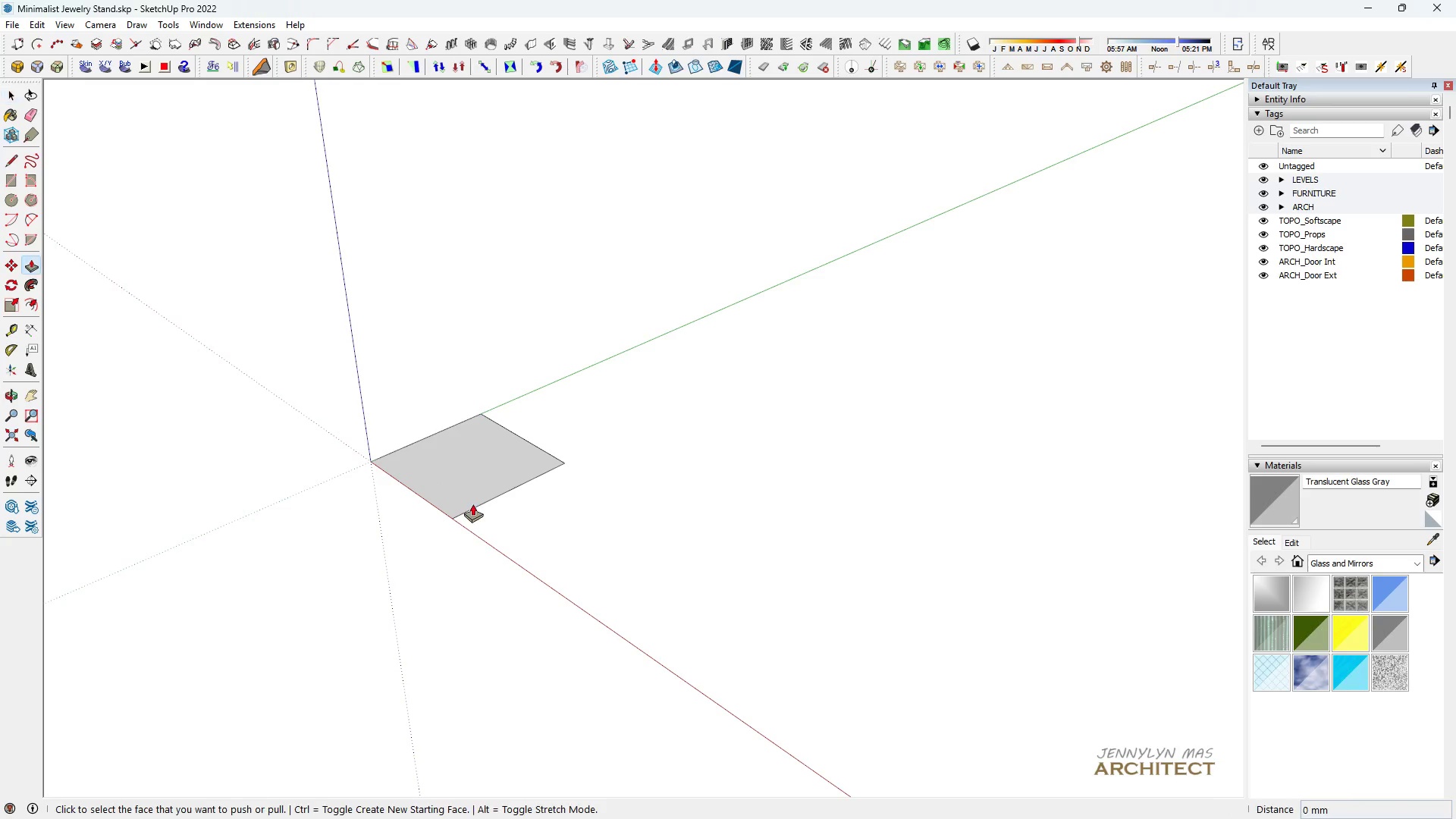 
key(P)
 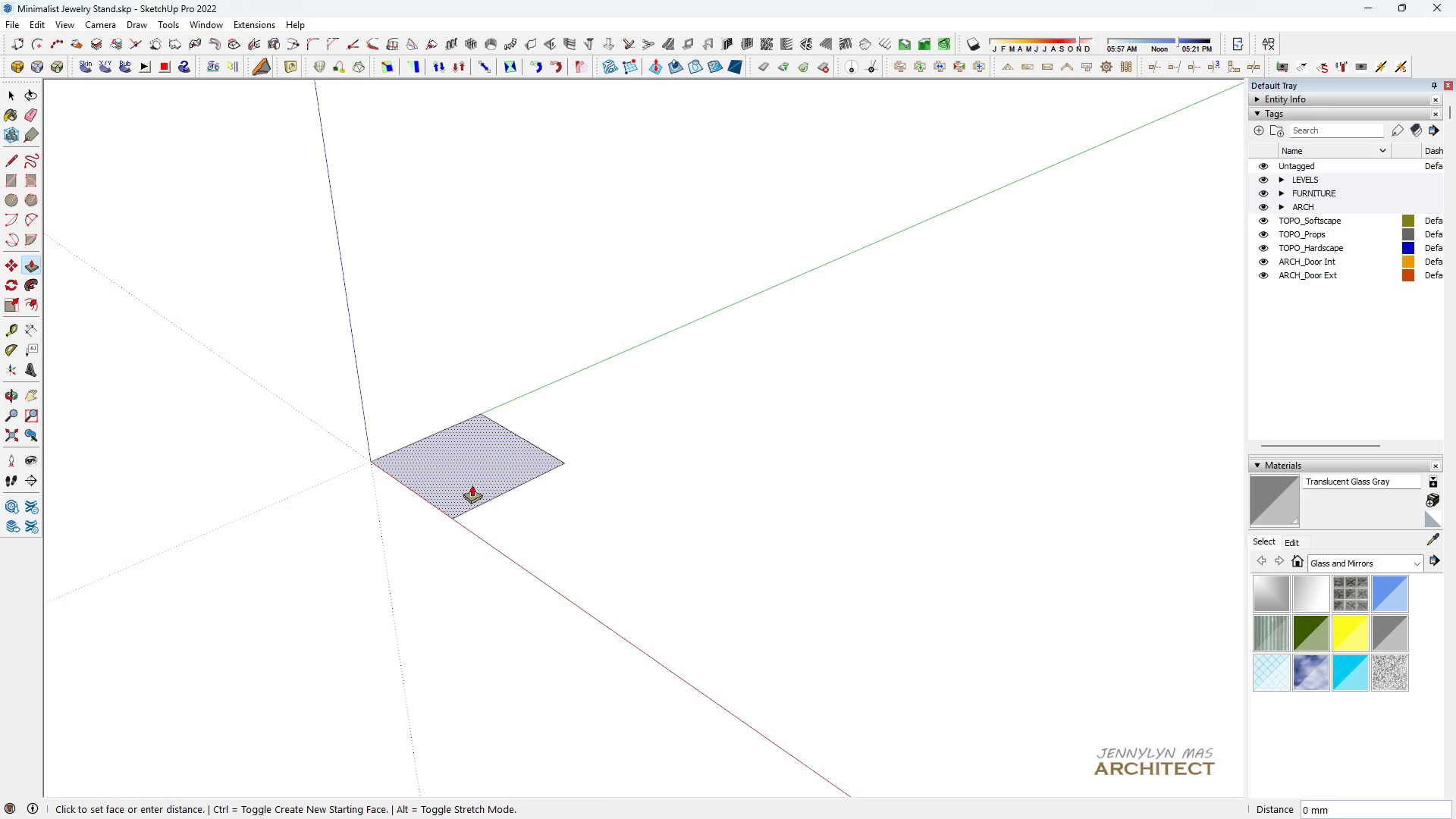 
left_click([472, 485])
 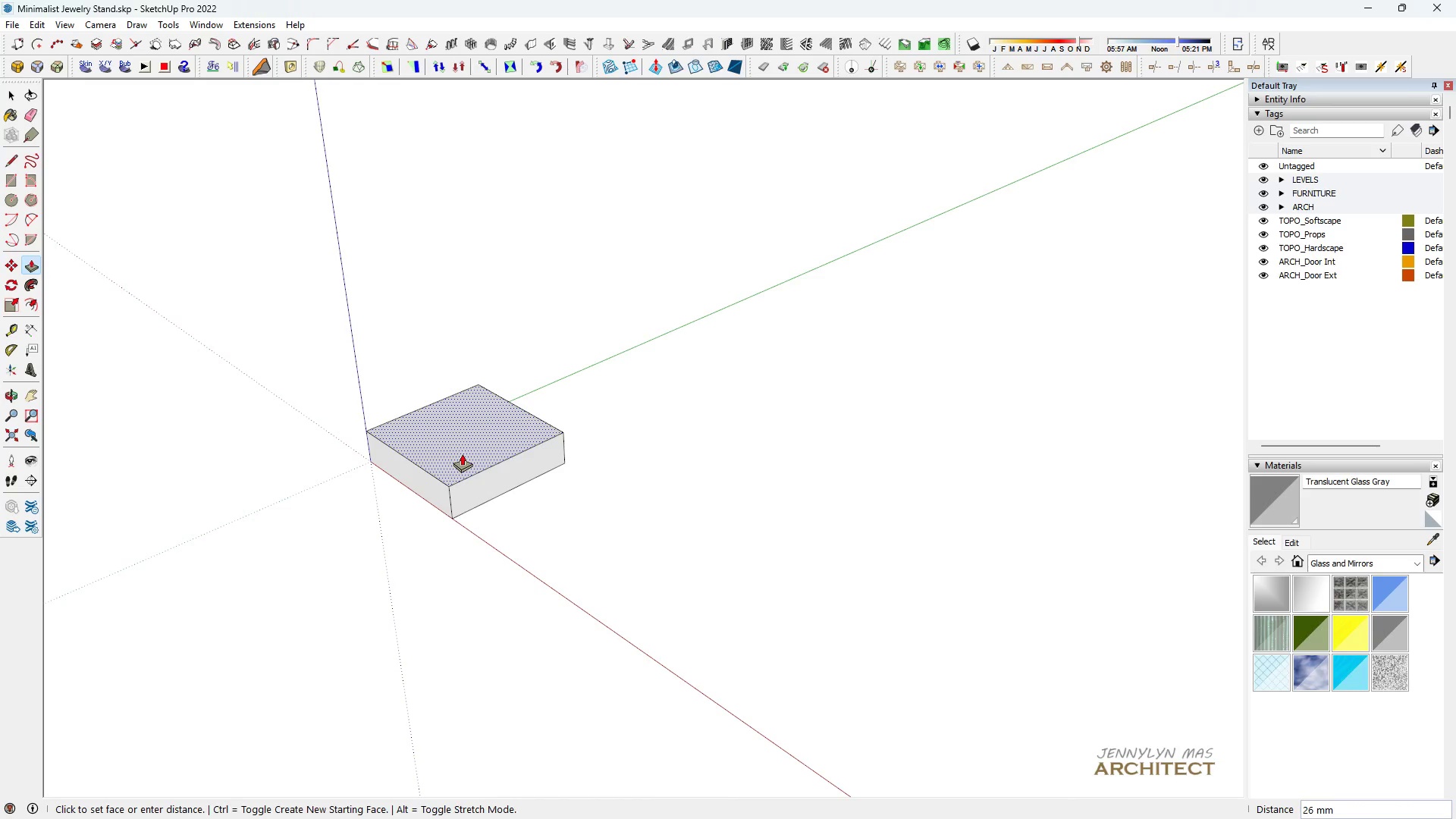 
type(40)
 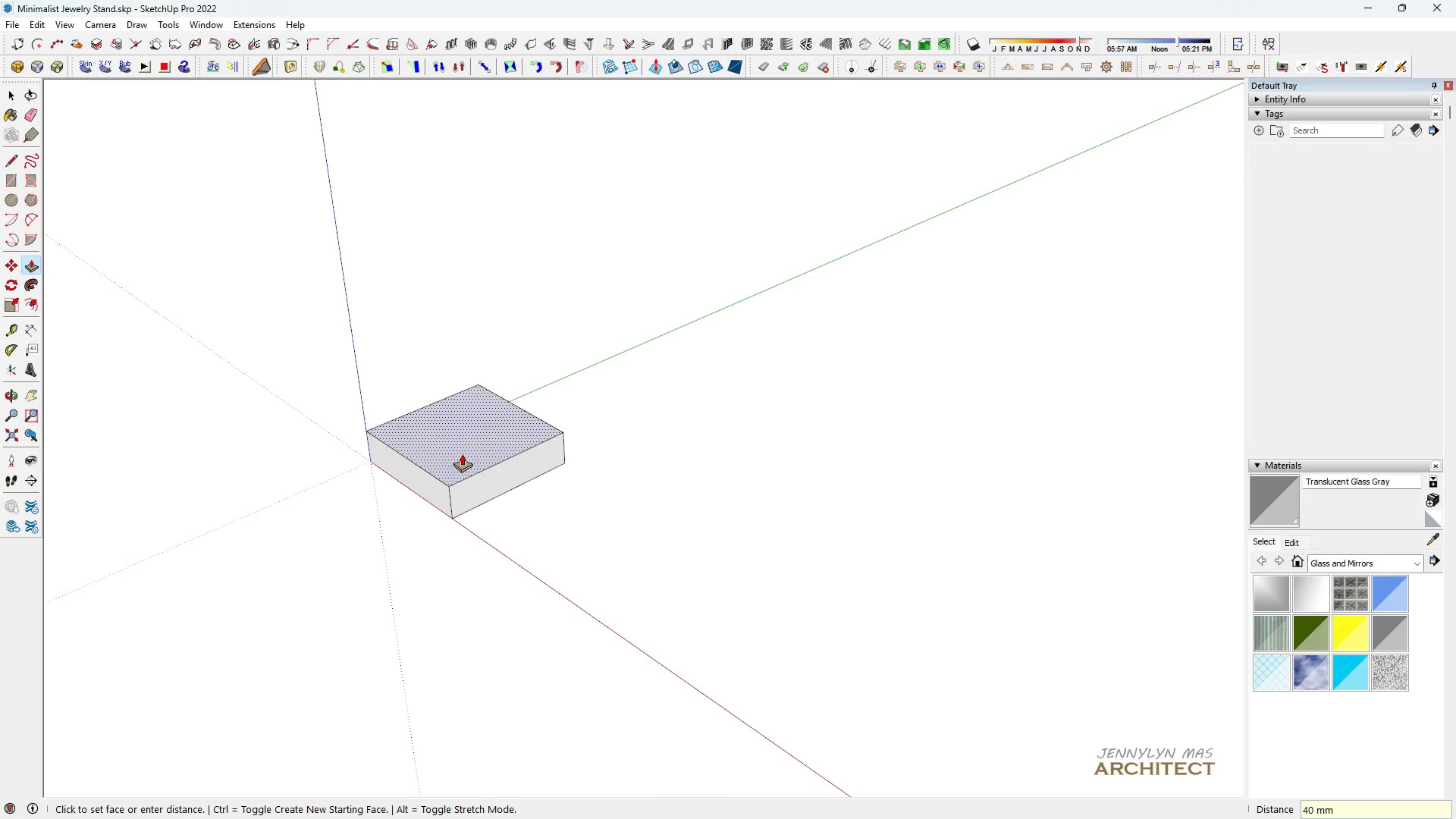 
key(Enter)
 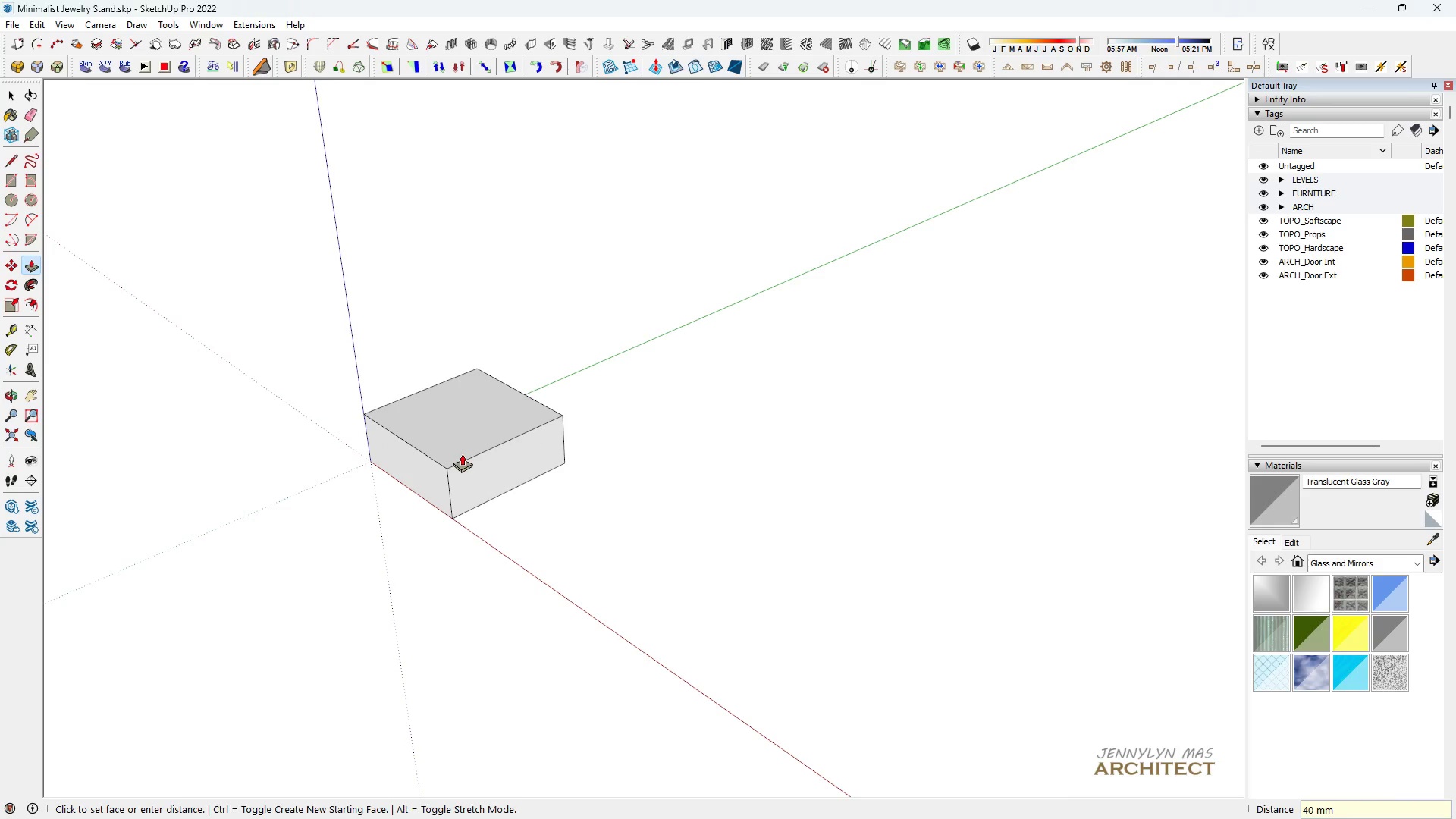 
key(Space)
 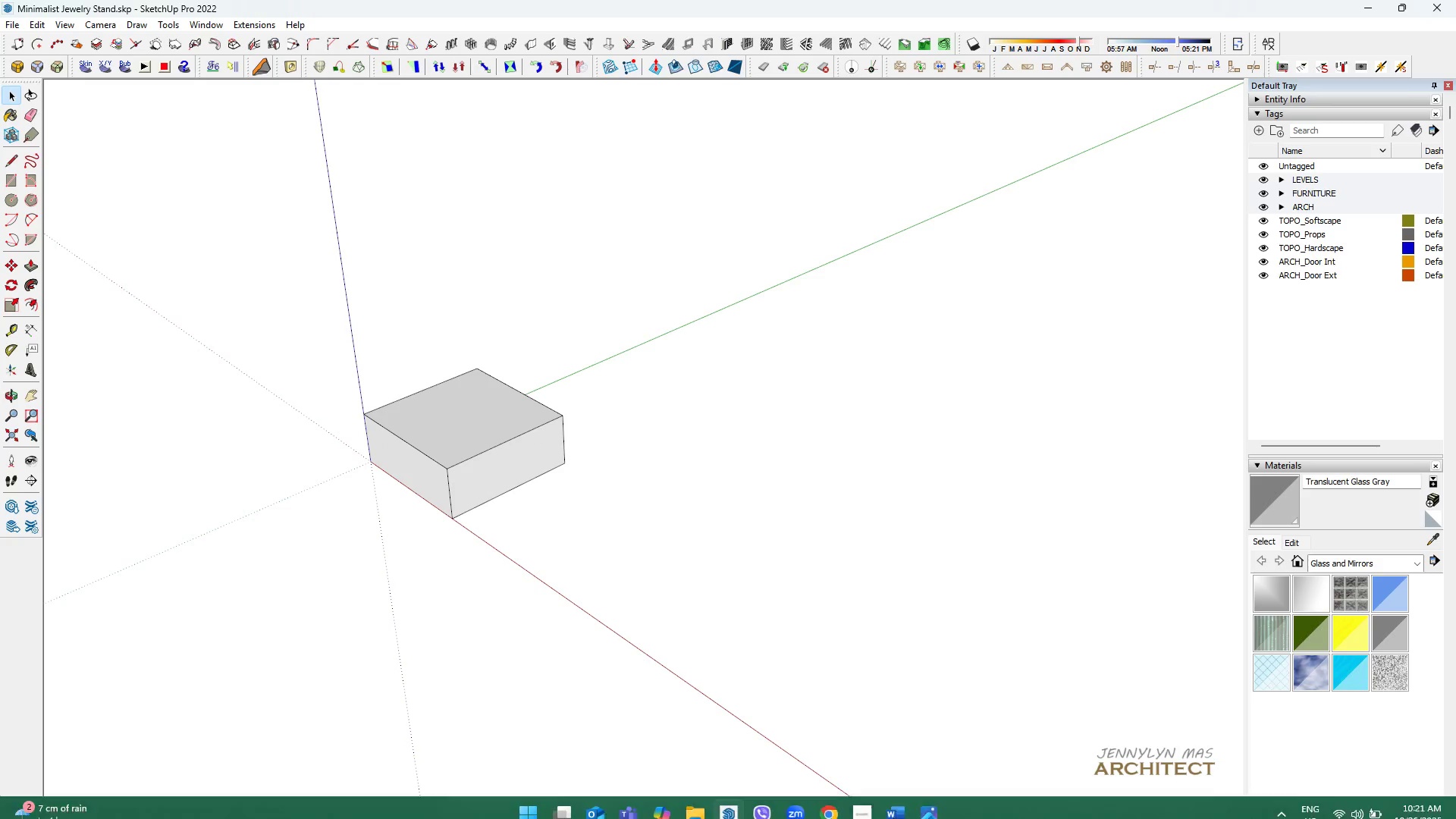 
left_click([928, 792])
 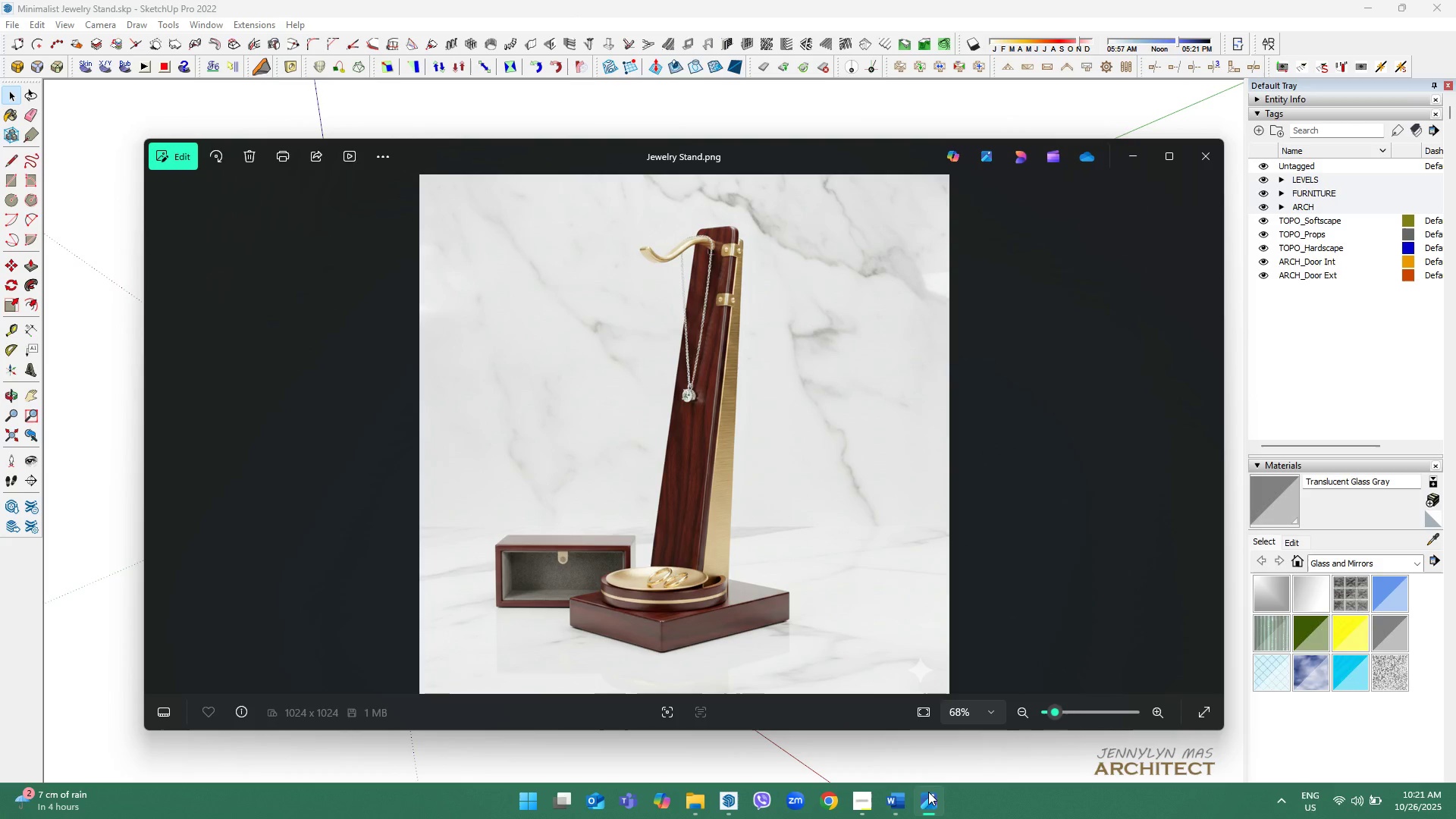 
left_click([928, 792])
 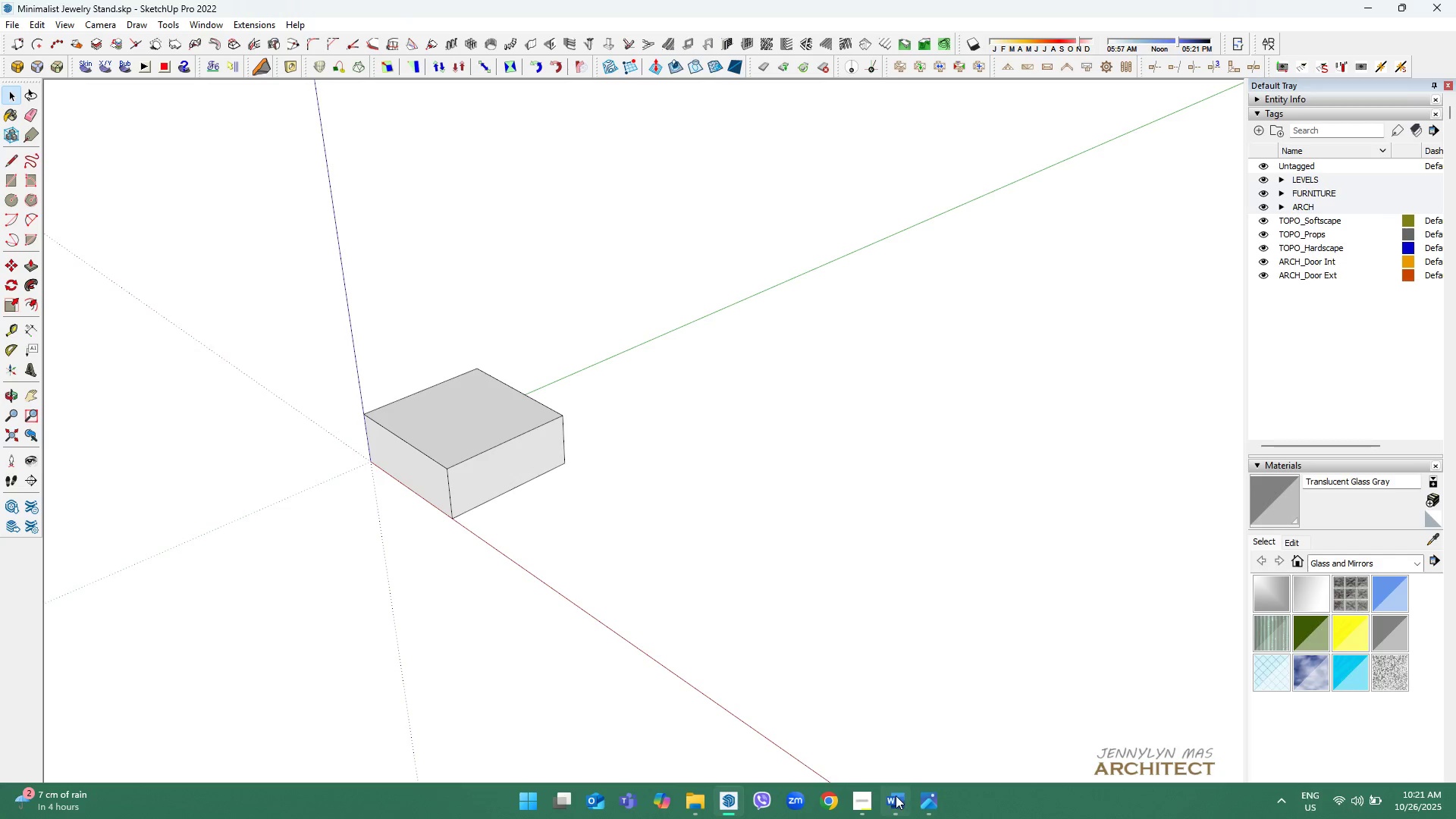 
left_click([891, 798])
 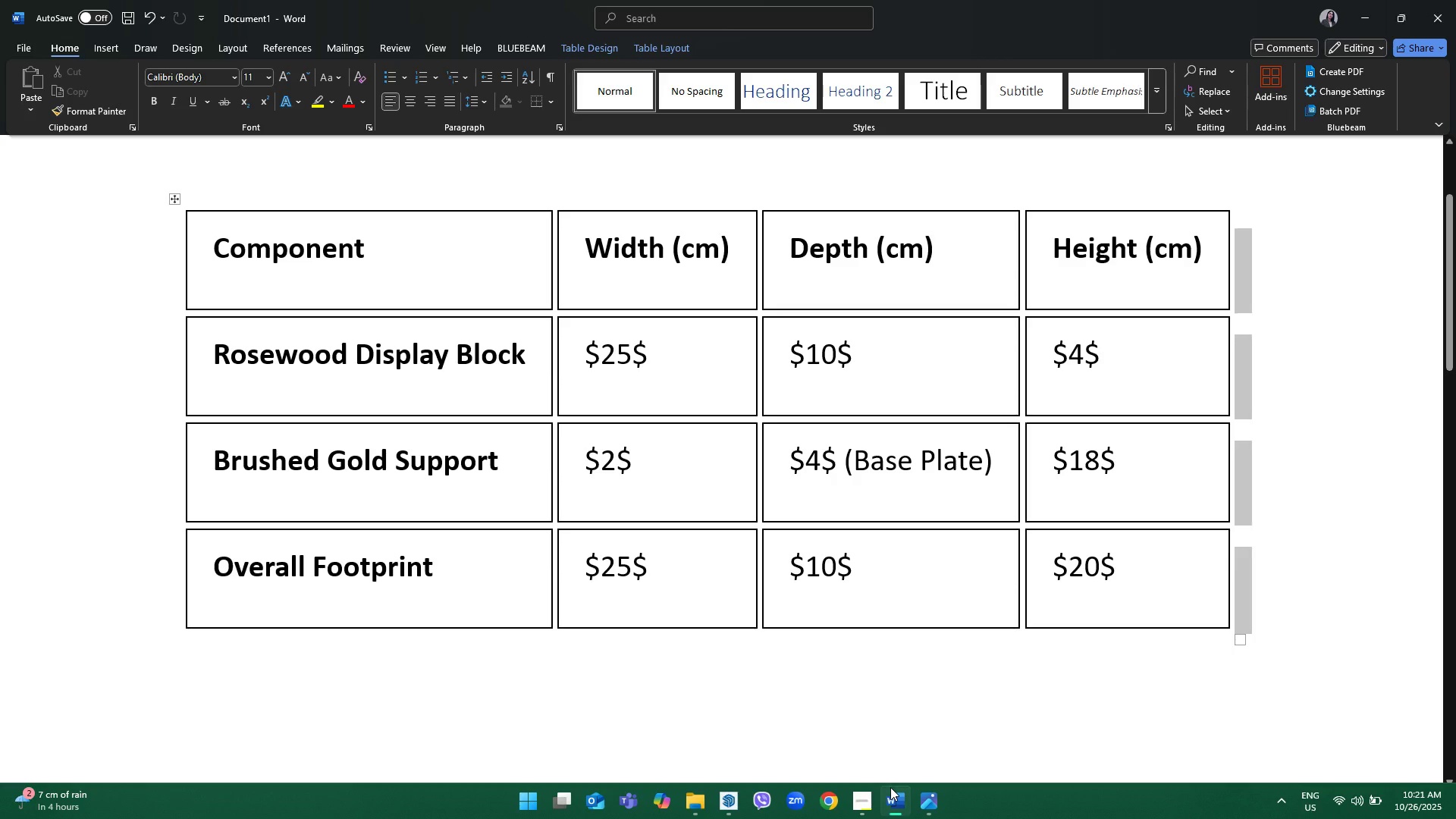 
wait(8.72)
 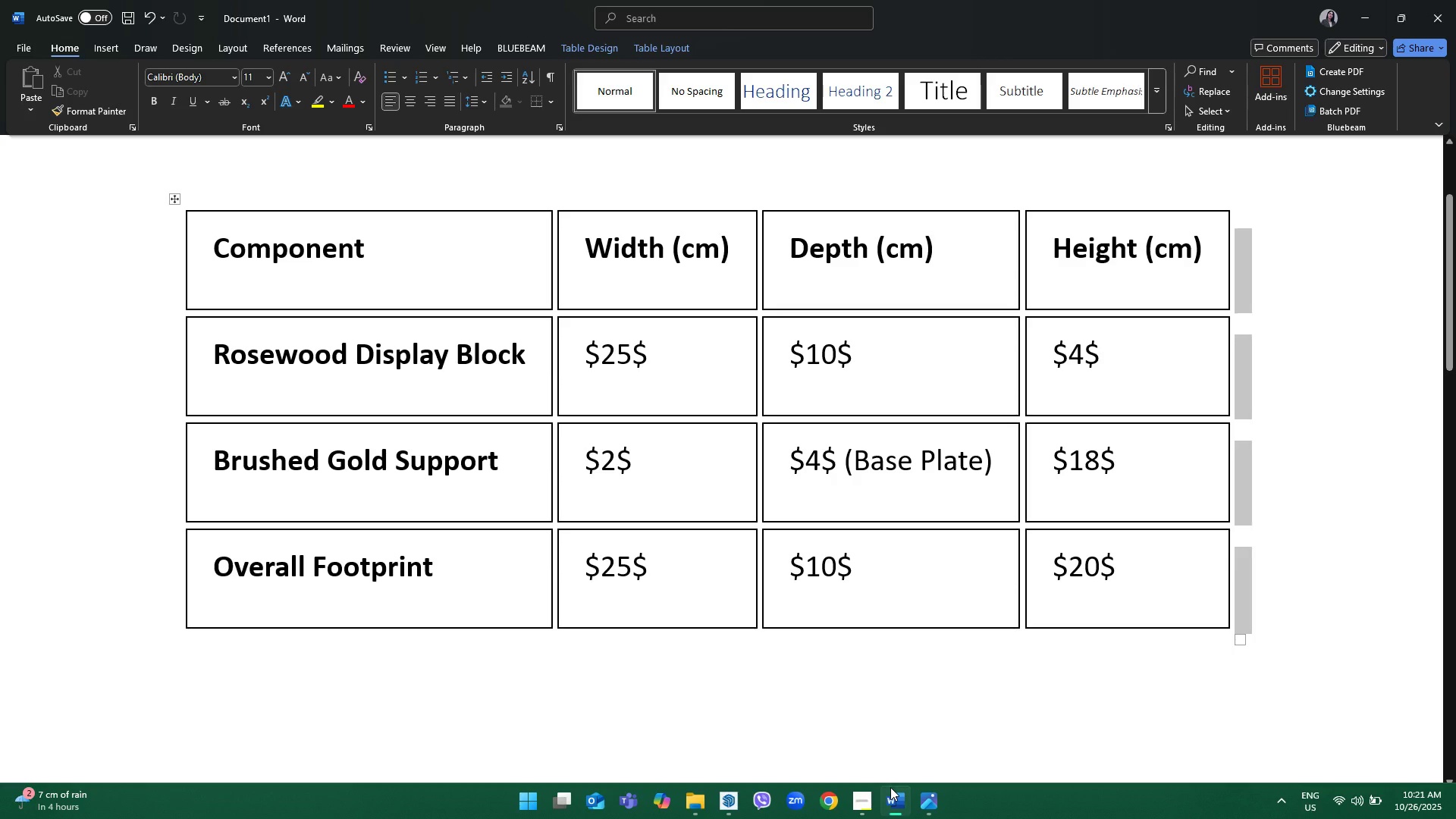 
left_click([937, 799])
 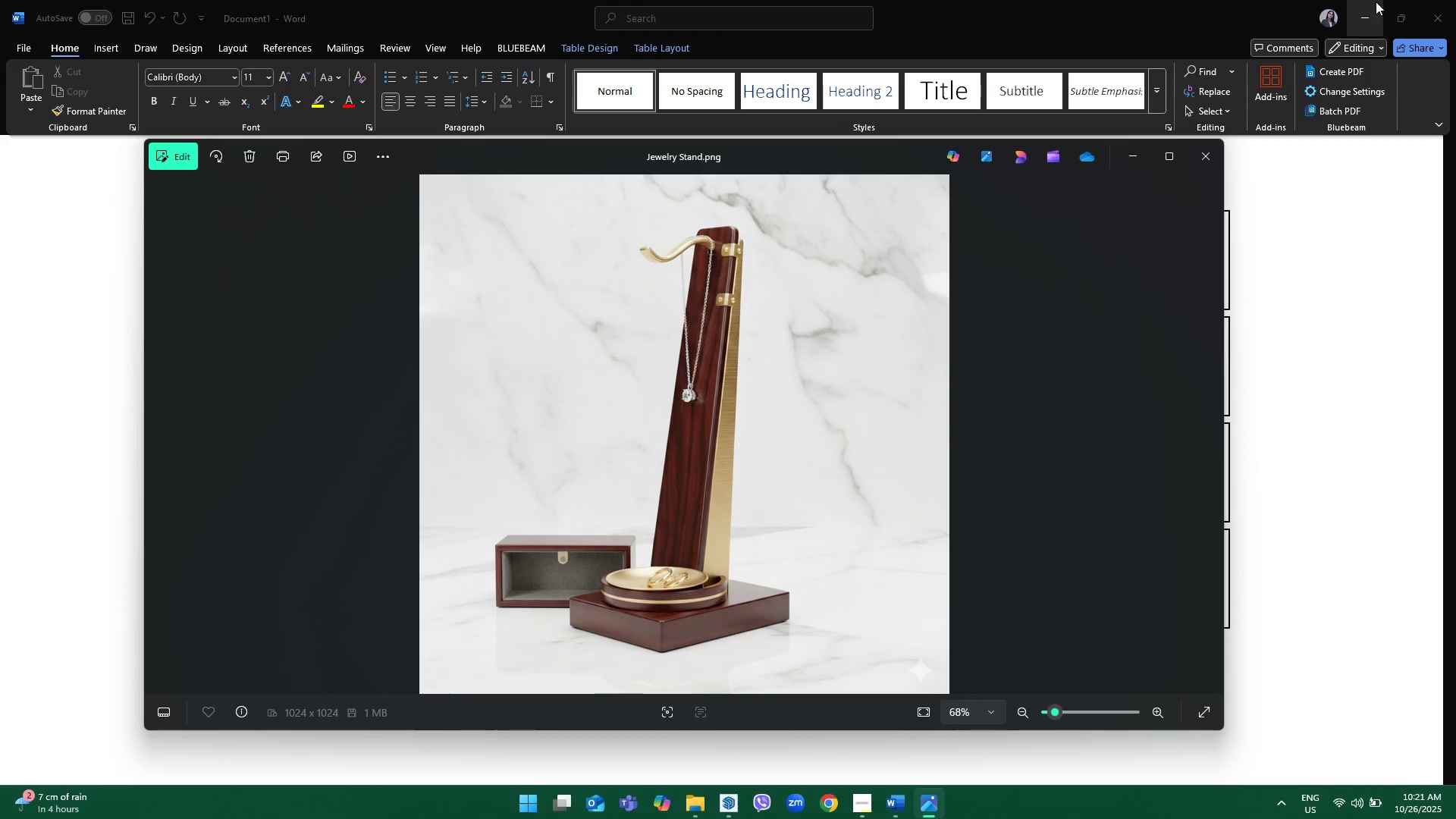 
left_click([1360, 0])
 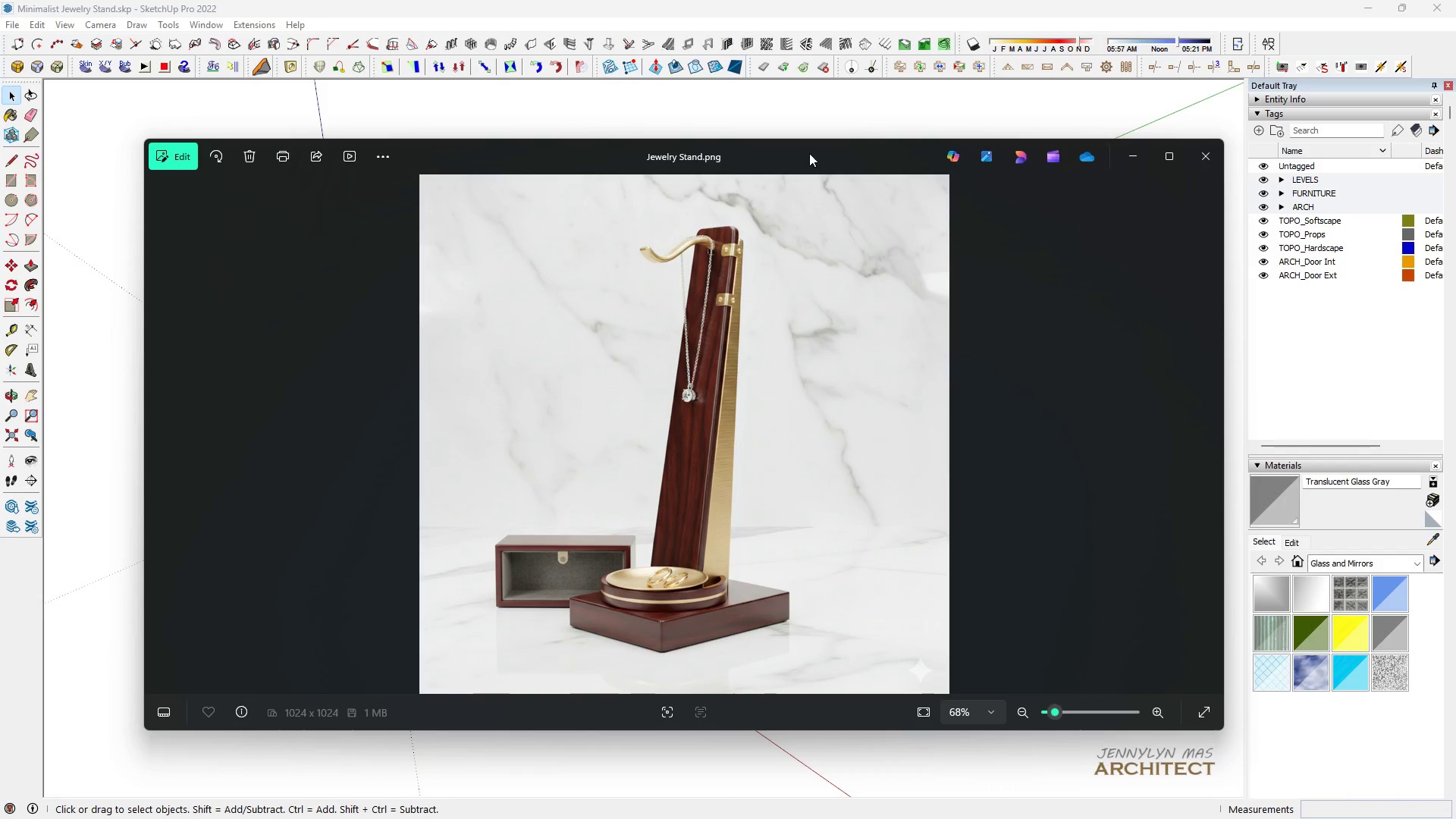 
left_click([800, 104])
 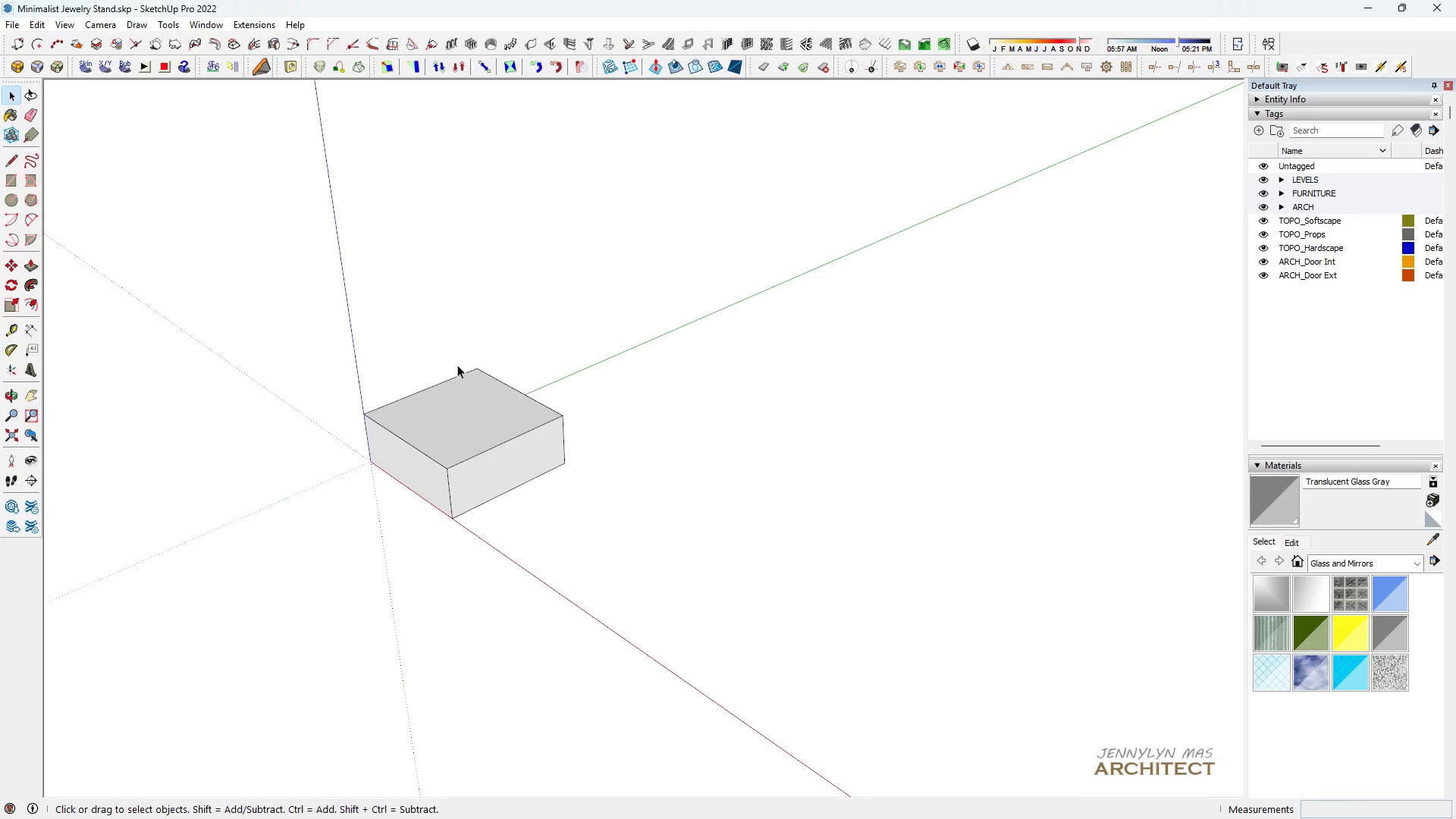 
scroll: coordinate [455, 403], scroll_direction: up, amount: 3.0
 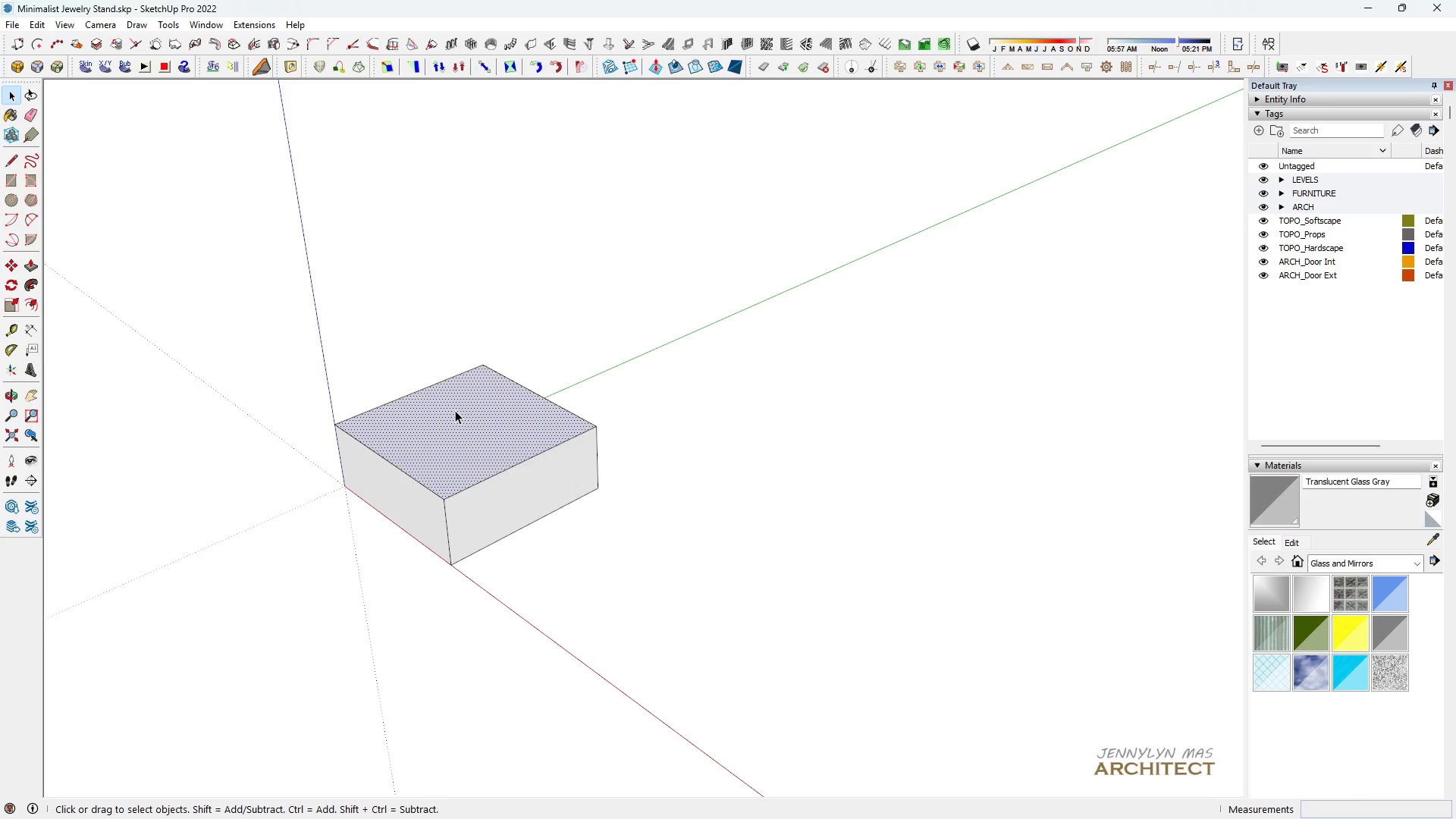 
double_click([455, 410])
 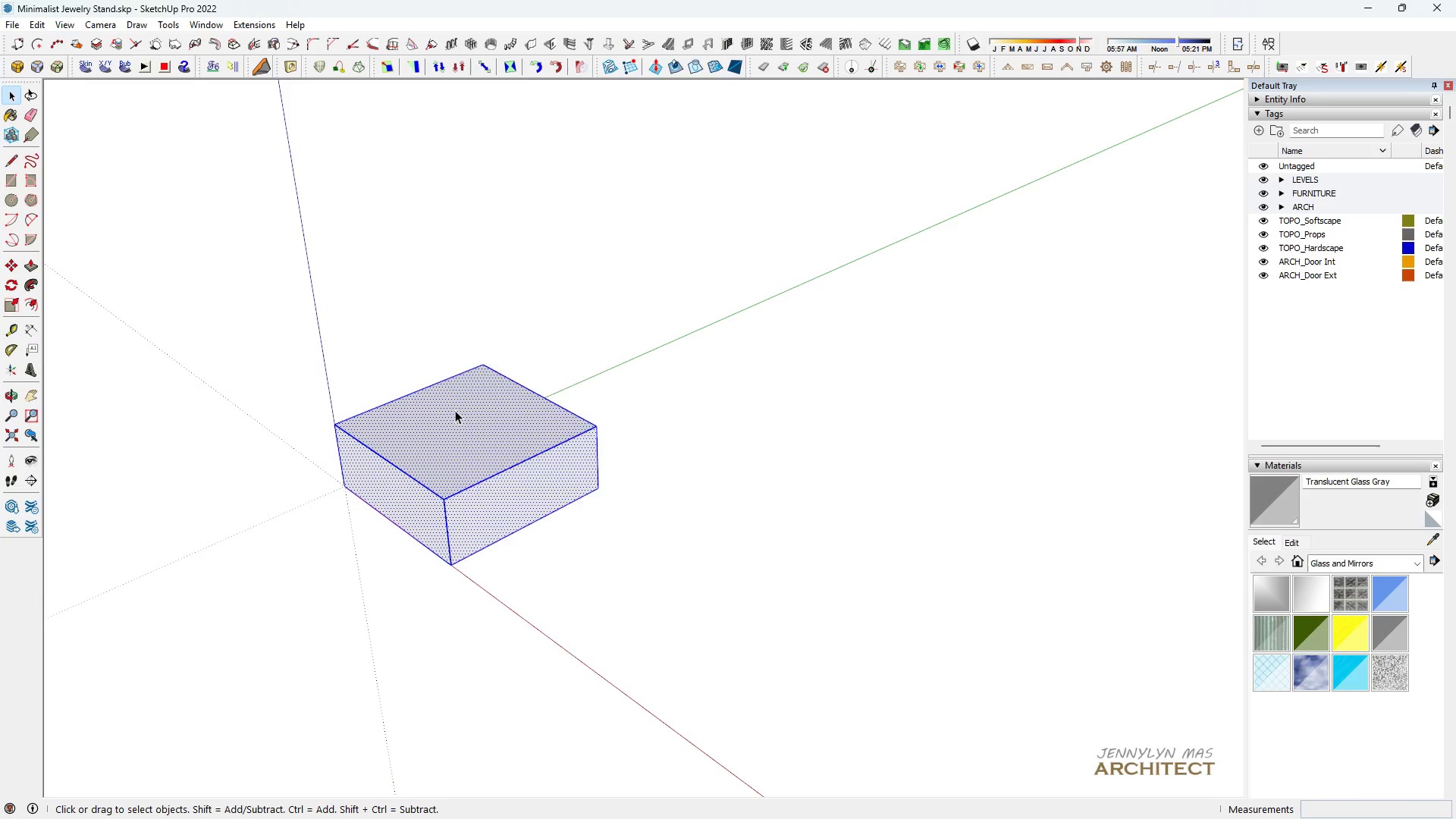 
left_click([455, 410])
 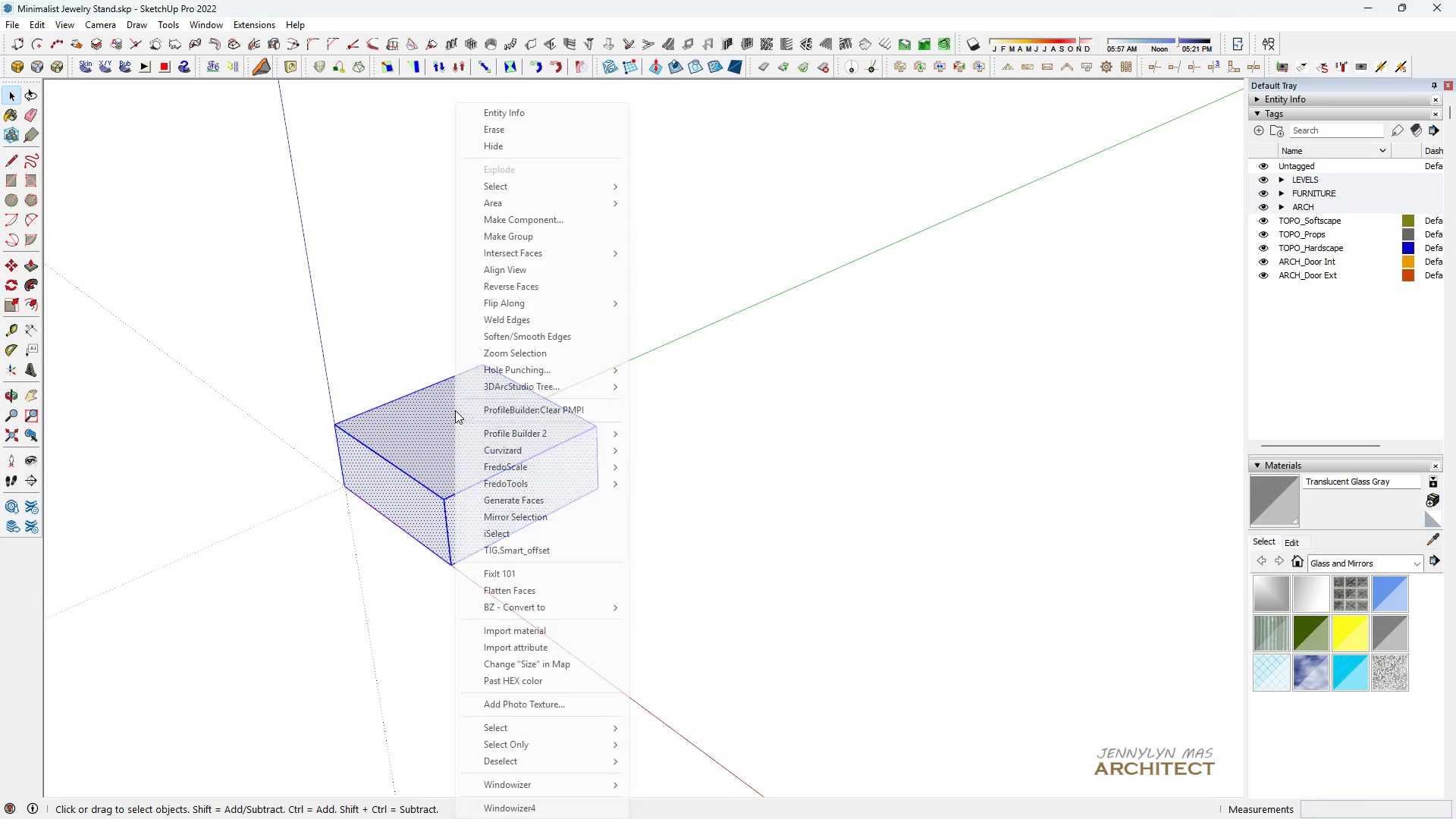 
right_click([455, 410])
 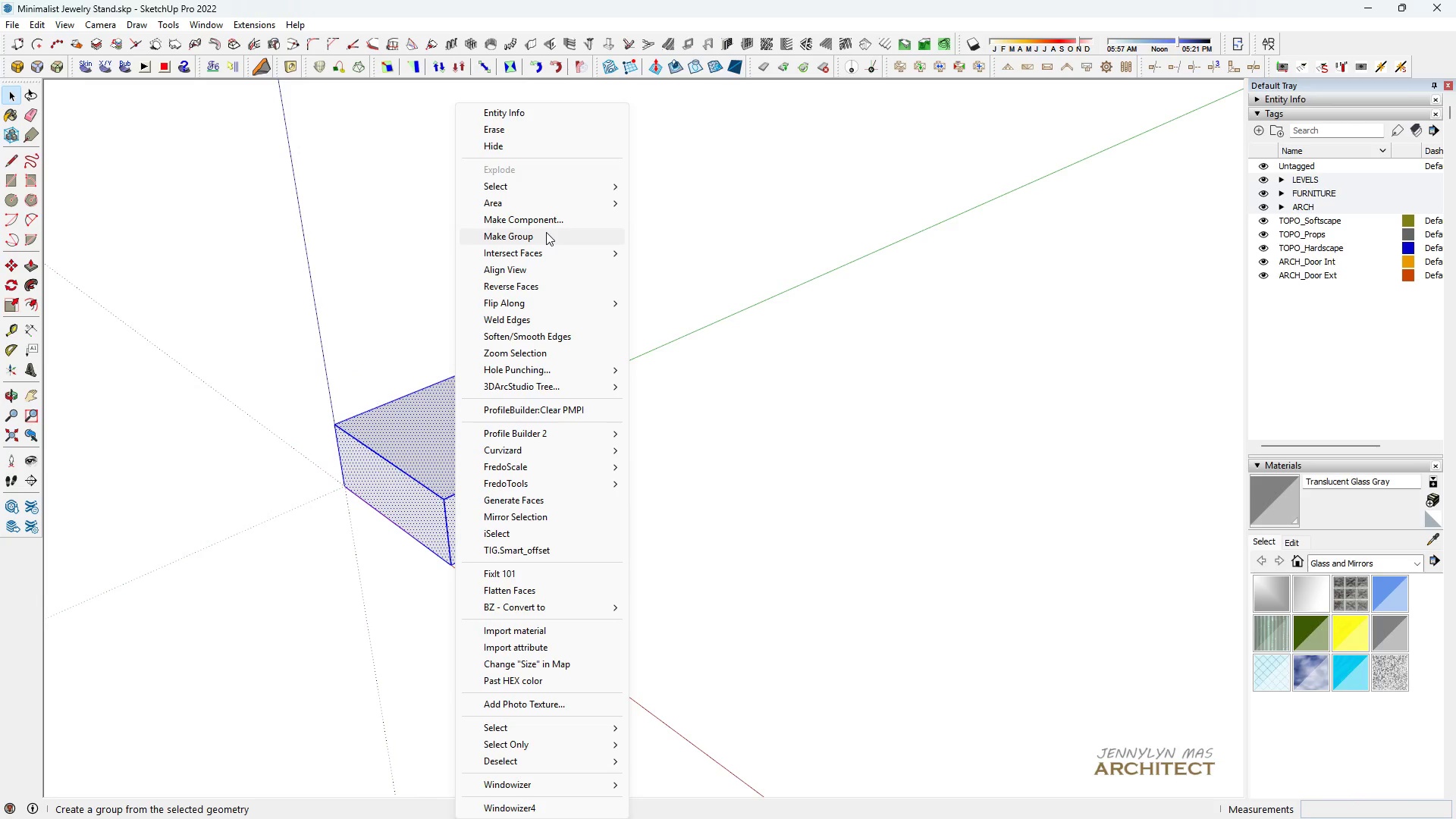 
left_click([546, 232])
 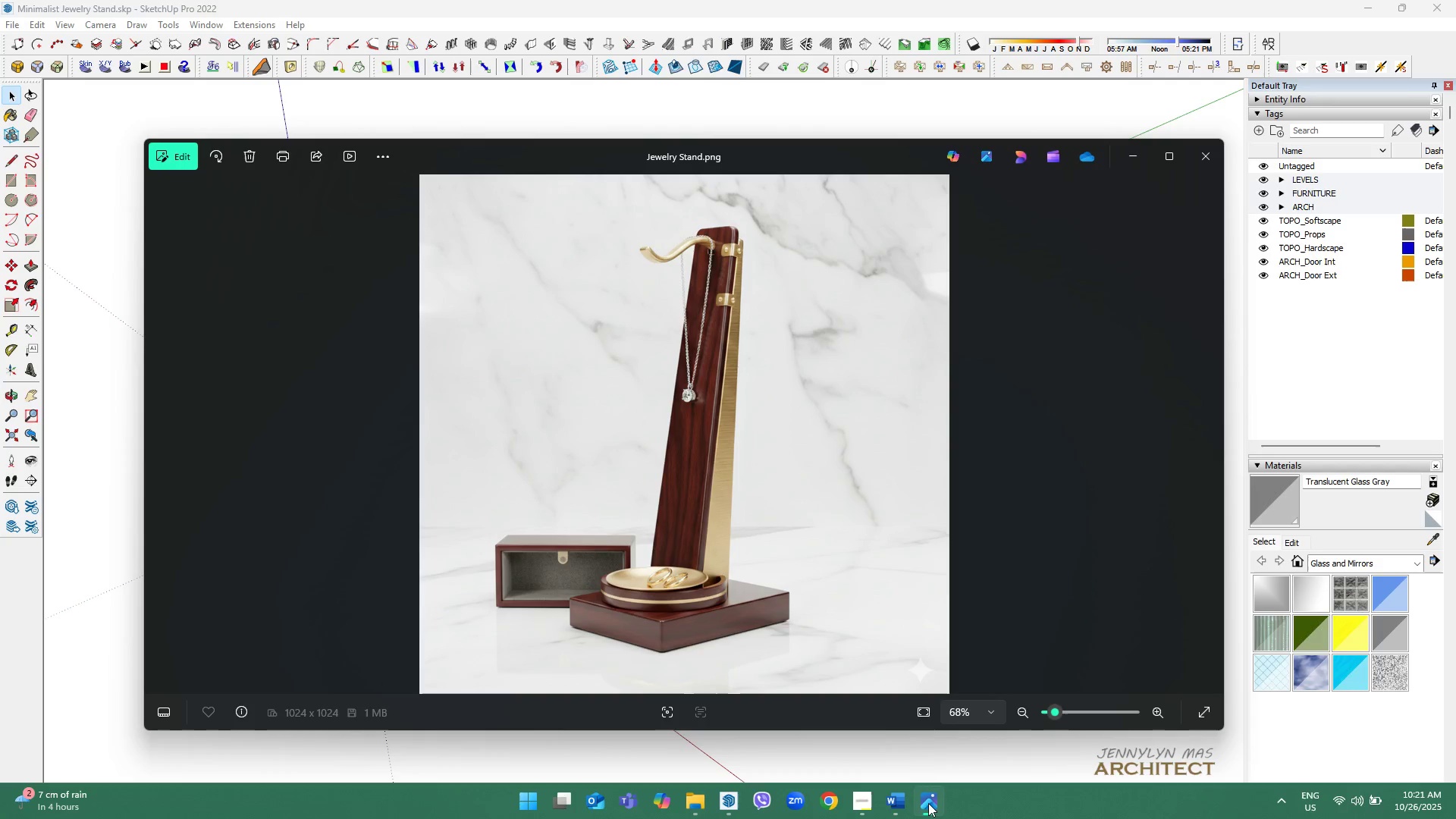 
wait(6.03)
 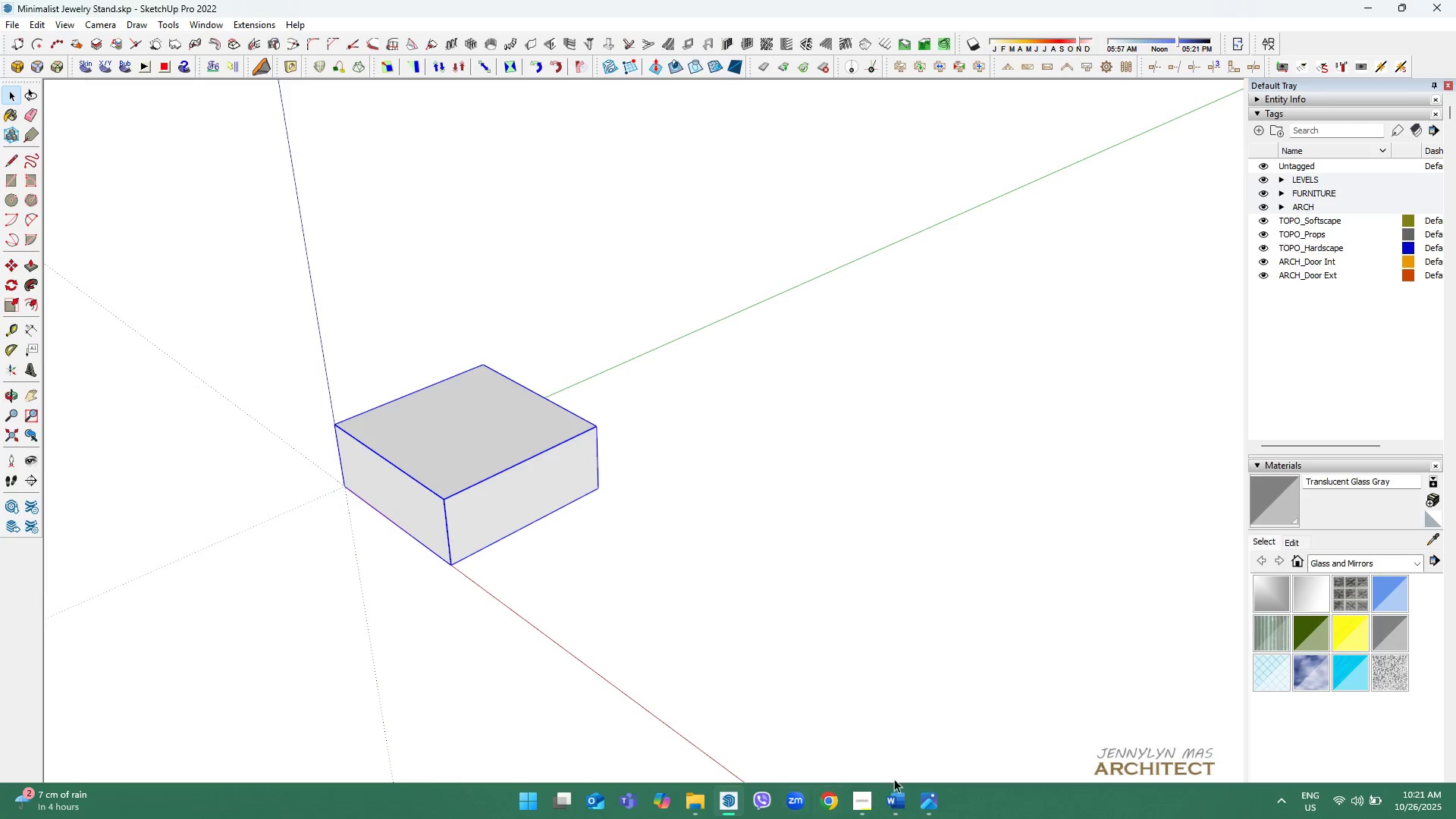 
left_click([927, 802])
 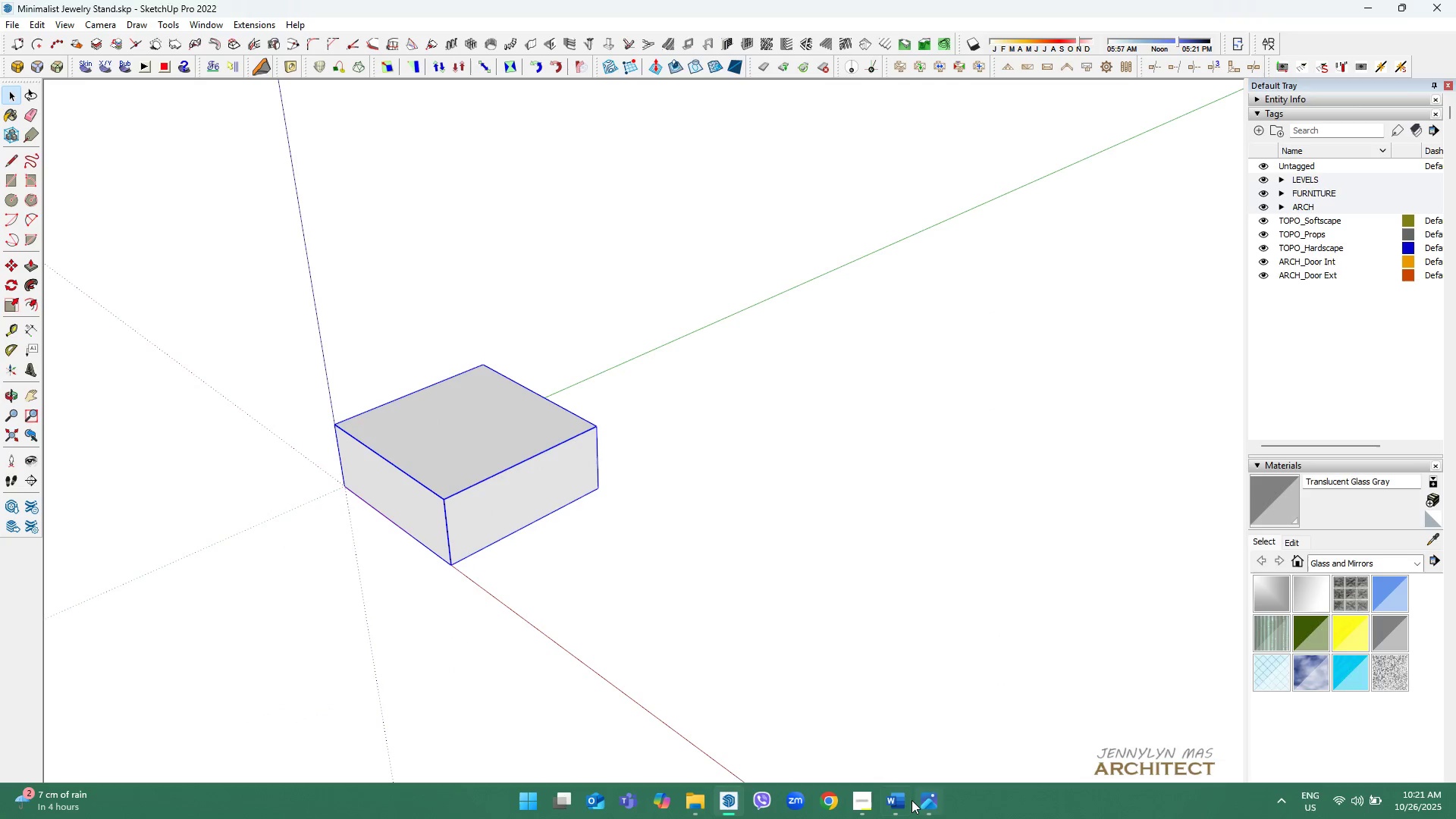 
left_click([902, 797])
 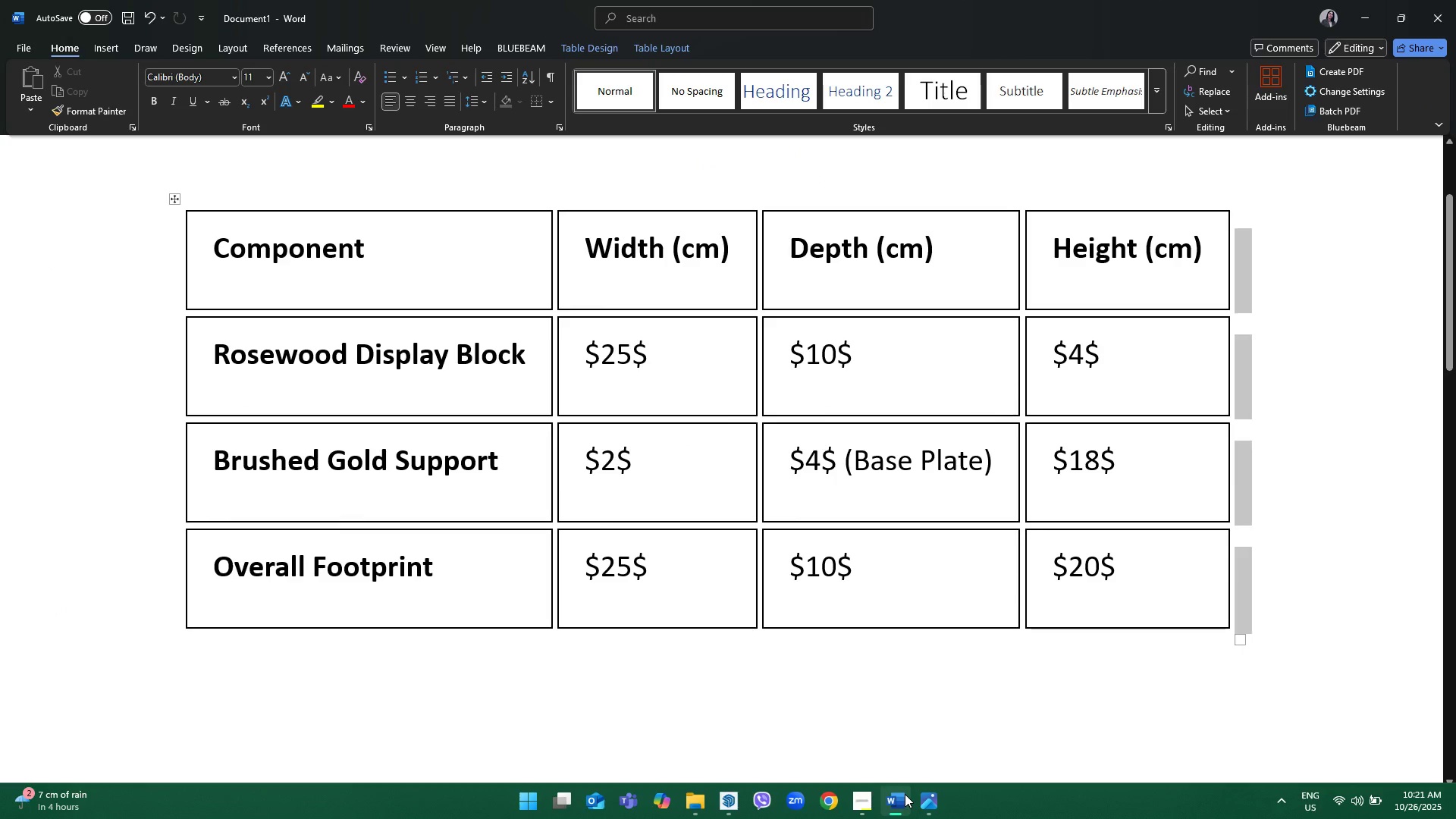 
wait(5.36)
 